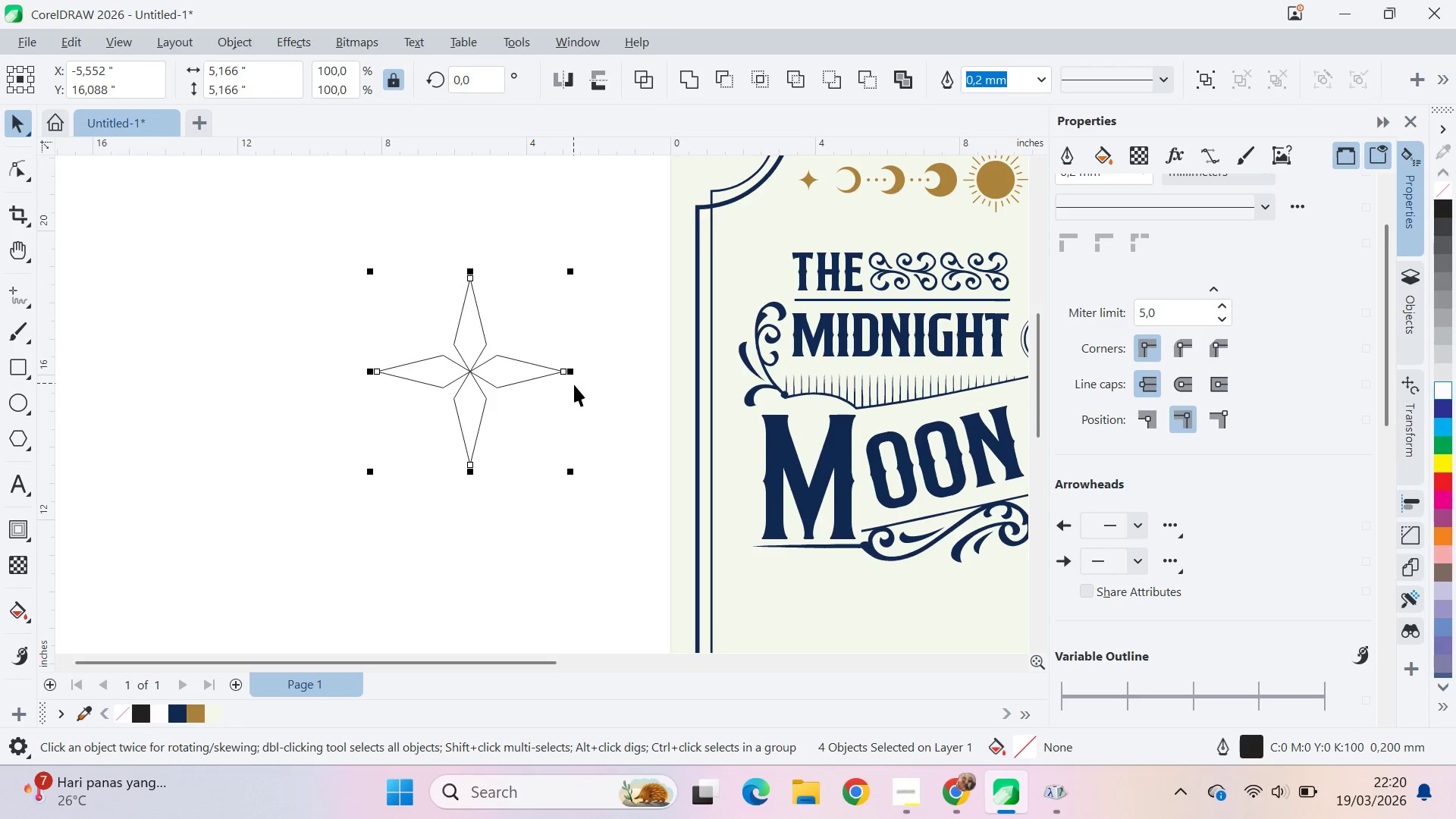 
left_click([549, 371])
 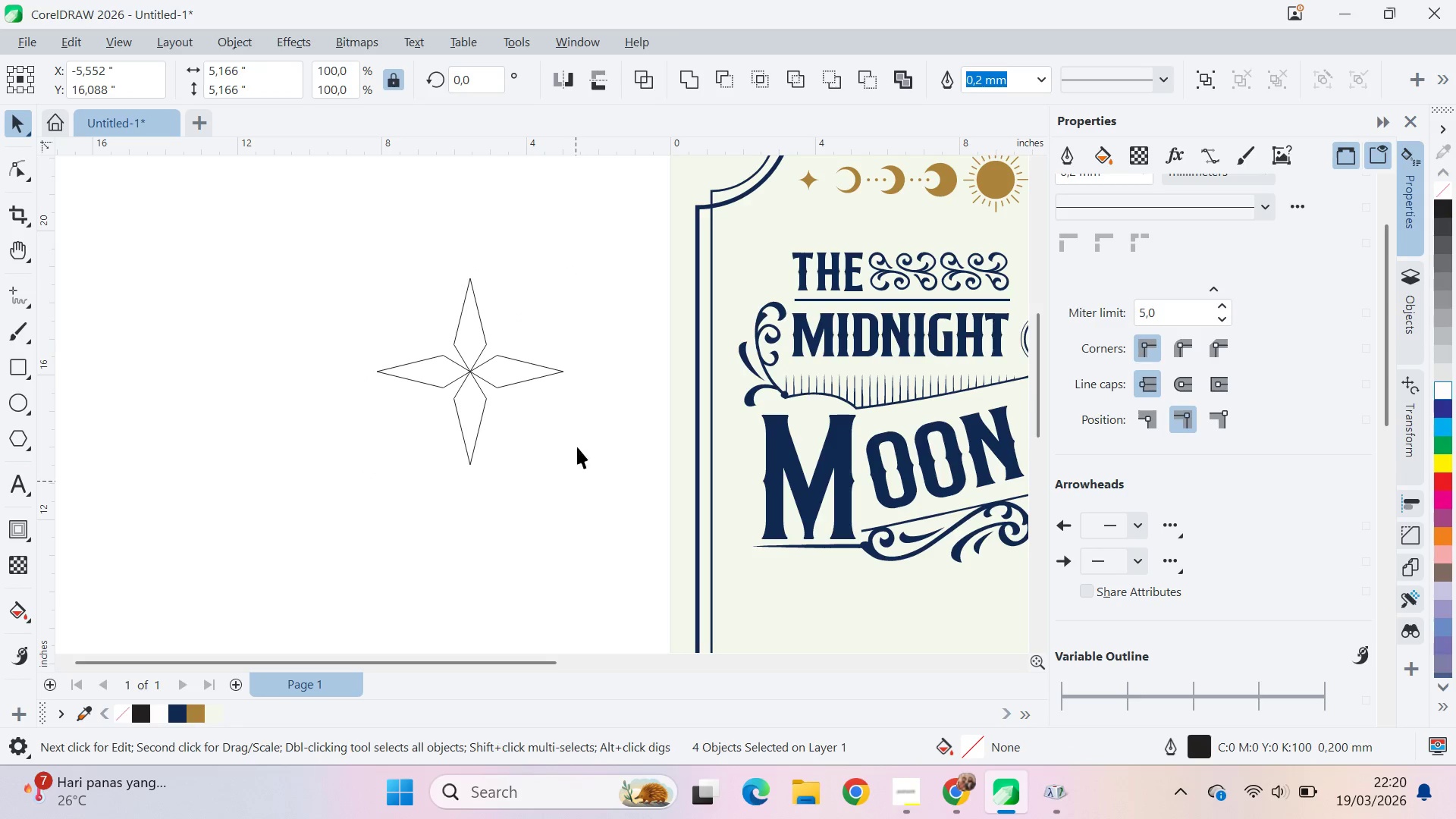 
left_click_drag(start_coordinate=[601, 267], to_coordinate=[327, 500])
 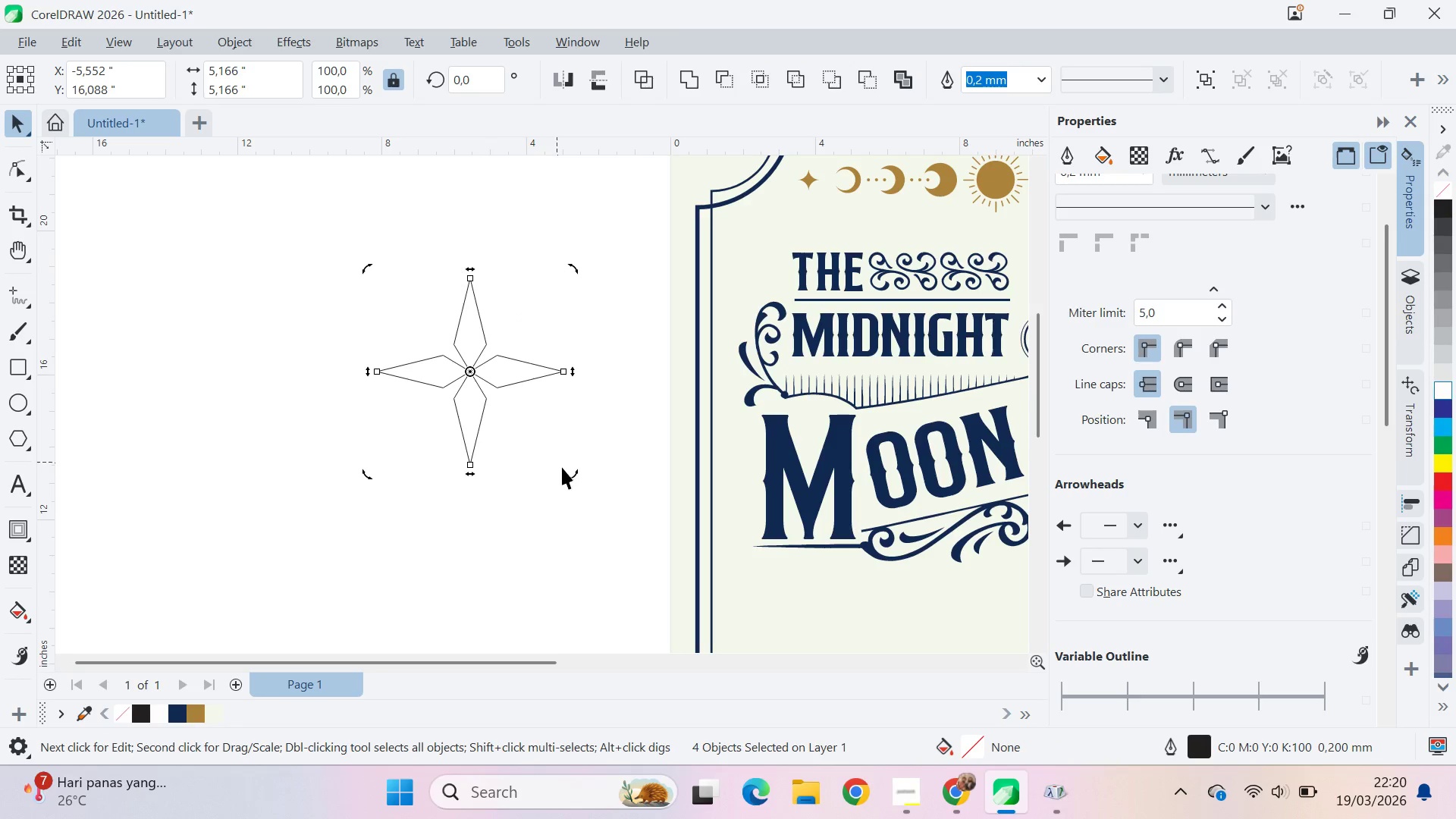 
left_click_drag(start_coordinate=[566, 472], to_coordinate=[595, 373])
 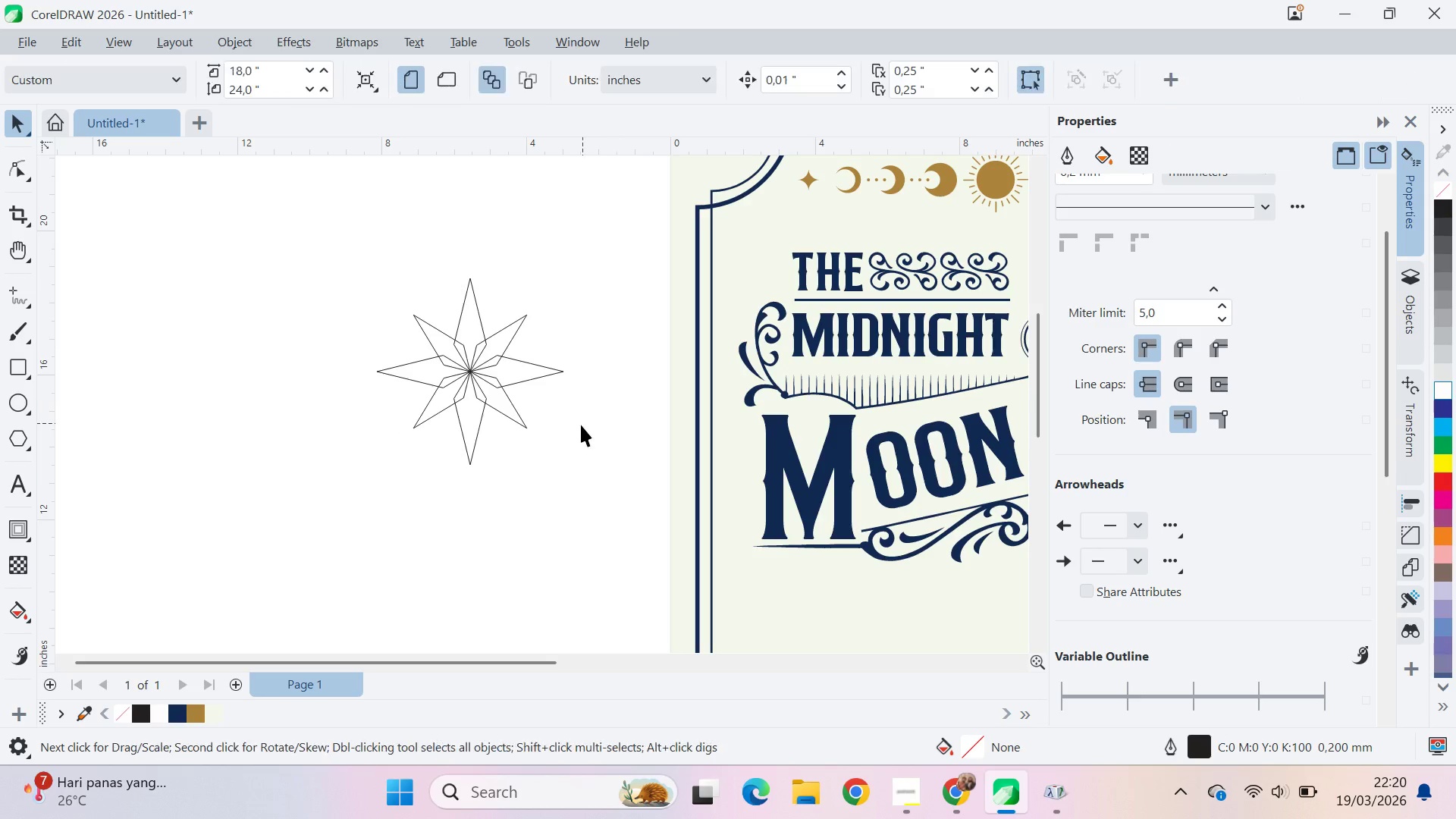 
hold_key(key=ControlLeft, duration=5.28)
 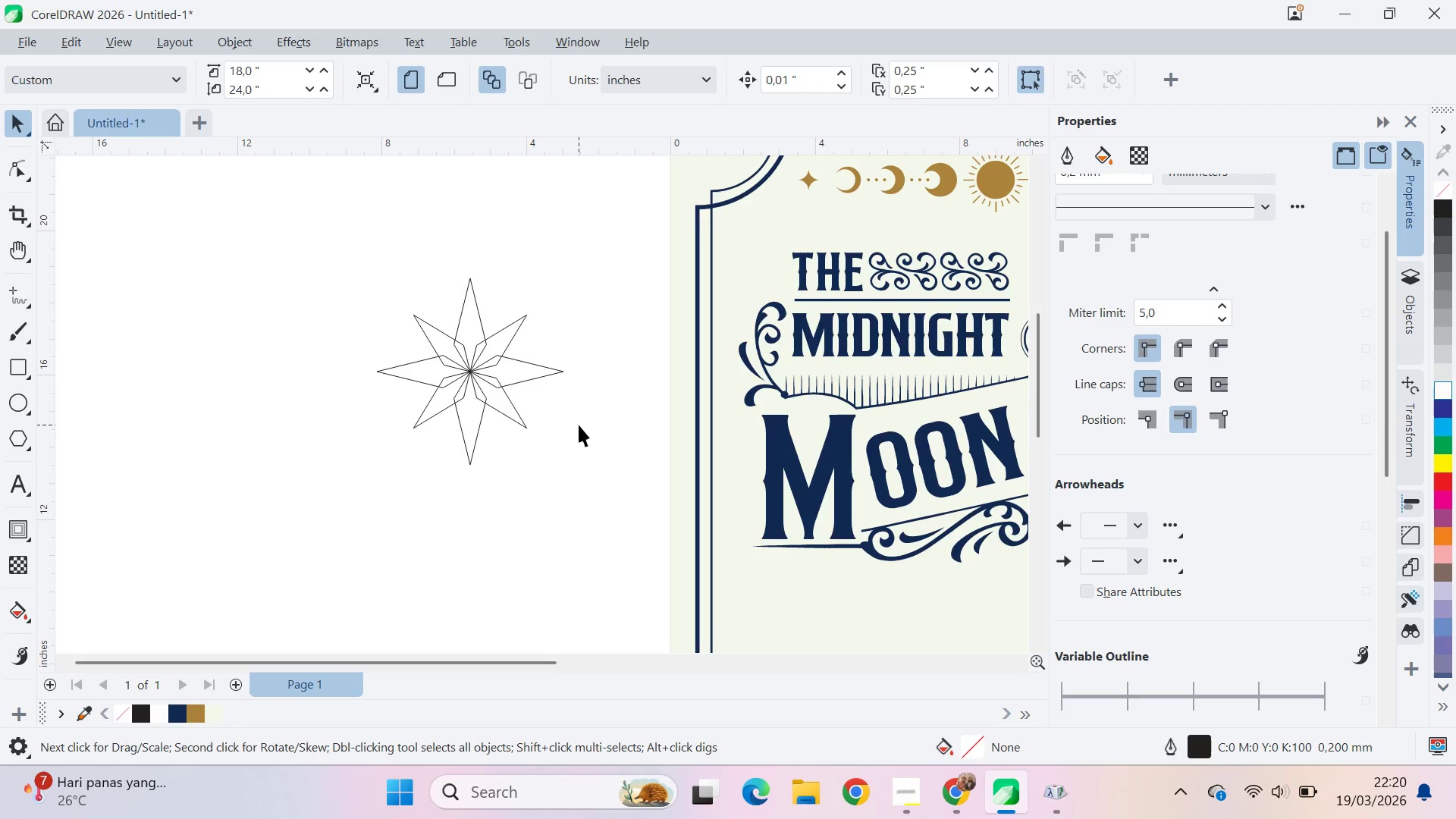 
hold_key(key=ShiftLeft, duration=1.5)
 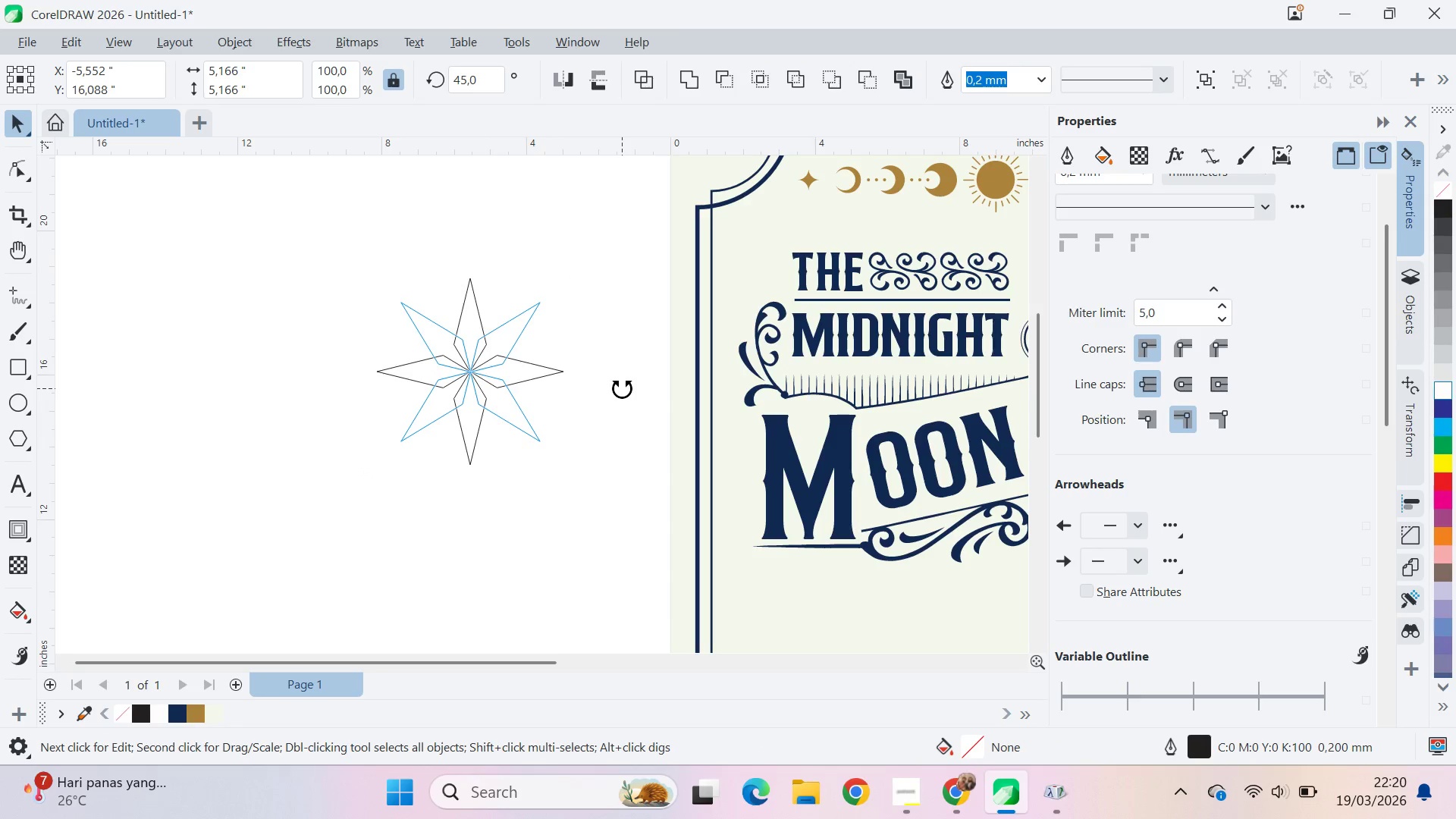 
hold_key(key=ShiftLeft, duration=1.52)
 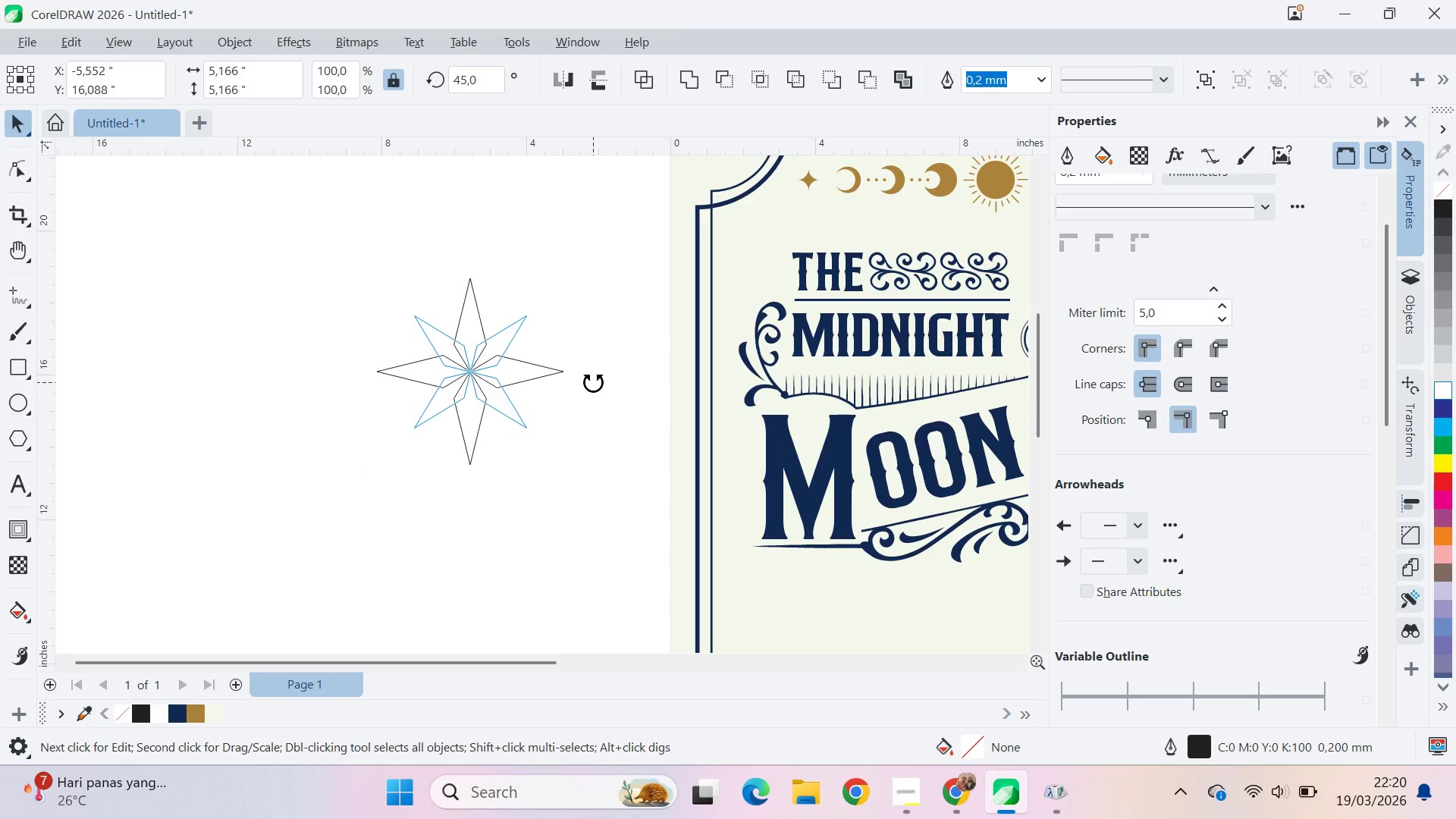 
hold_key(key=ShiftLeft, duration=1.52)
 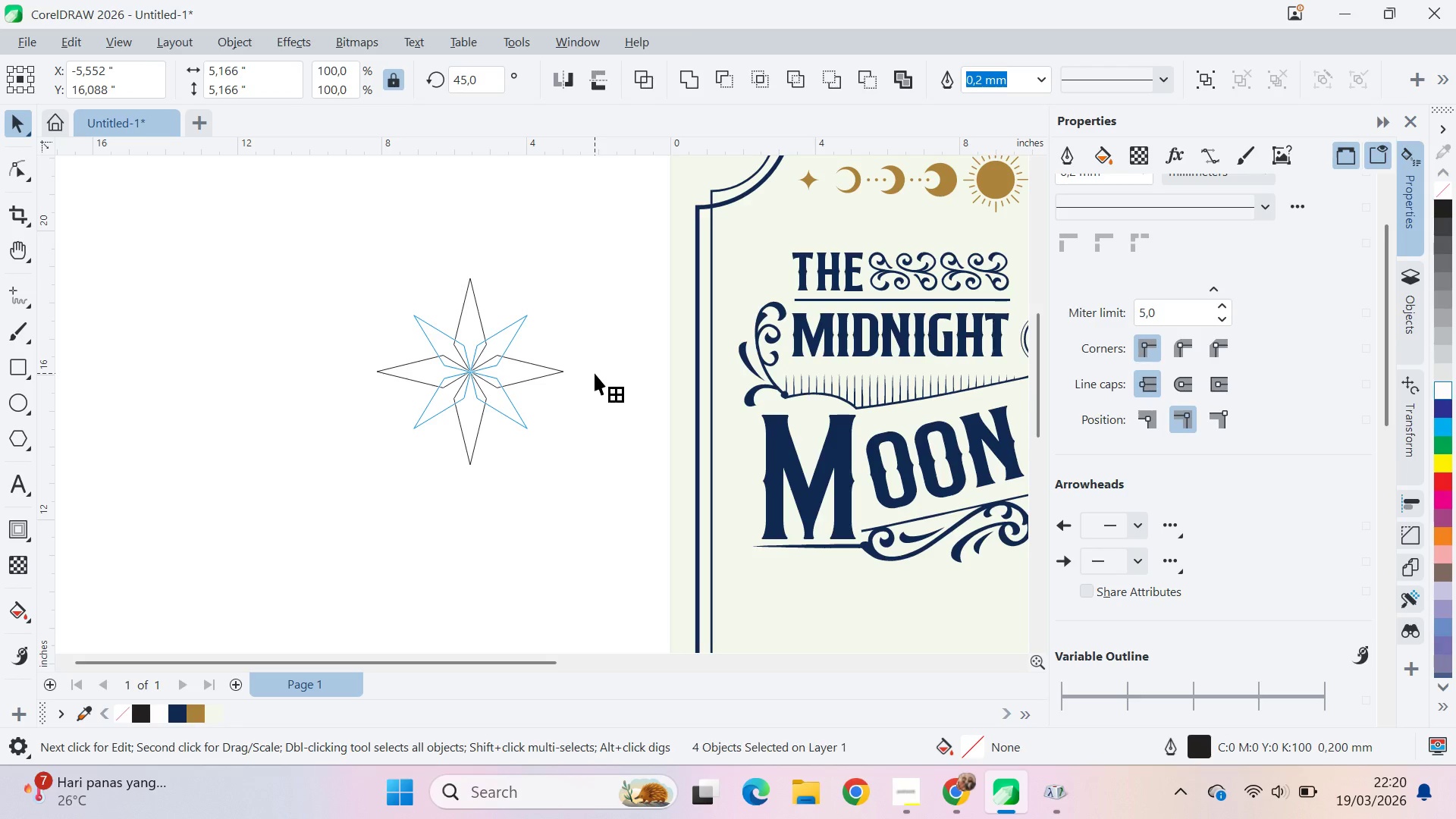 
hold_key(key=ShiftLeft, duration=0.72)
right_click([595, 373])
 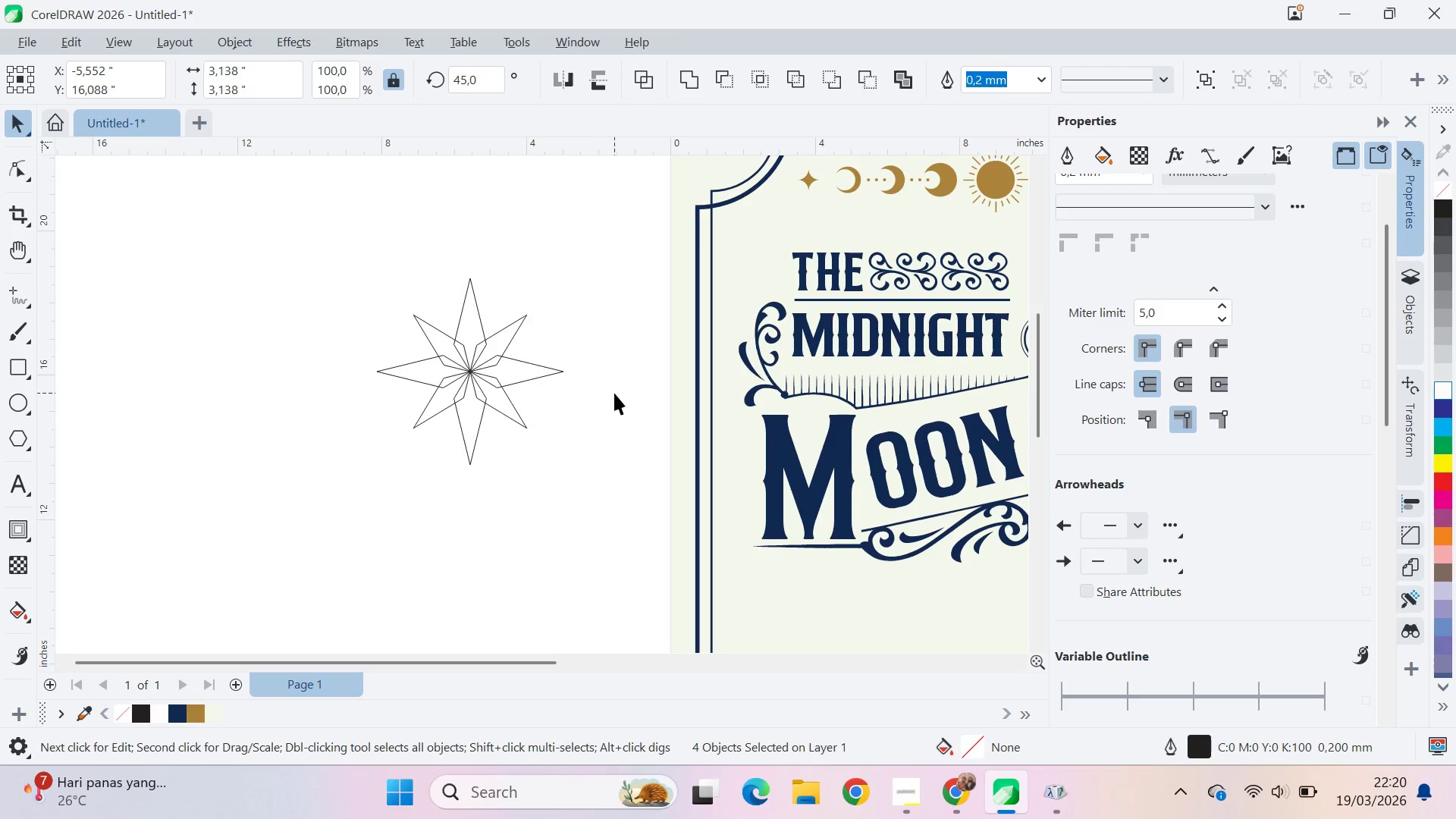 
left_click([595, 373])
 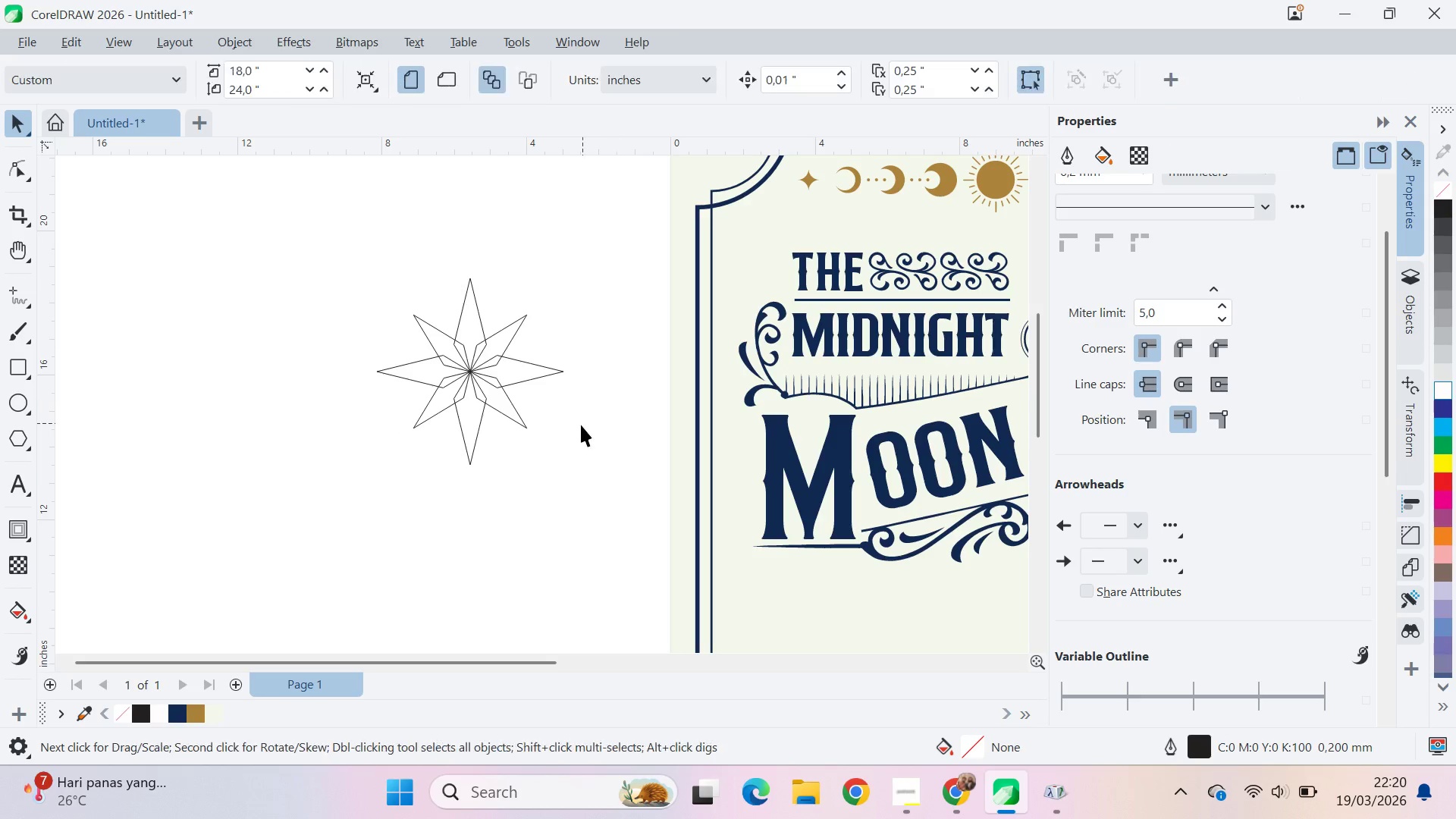 
key(Alt+AltLeft)
 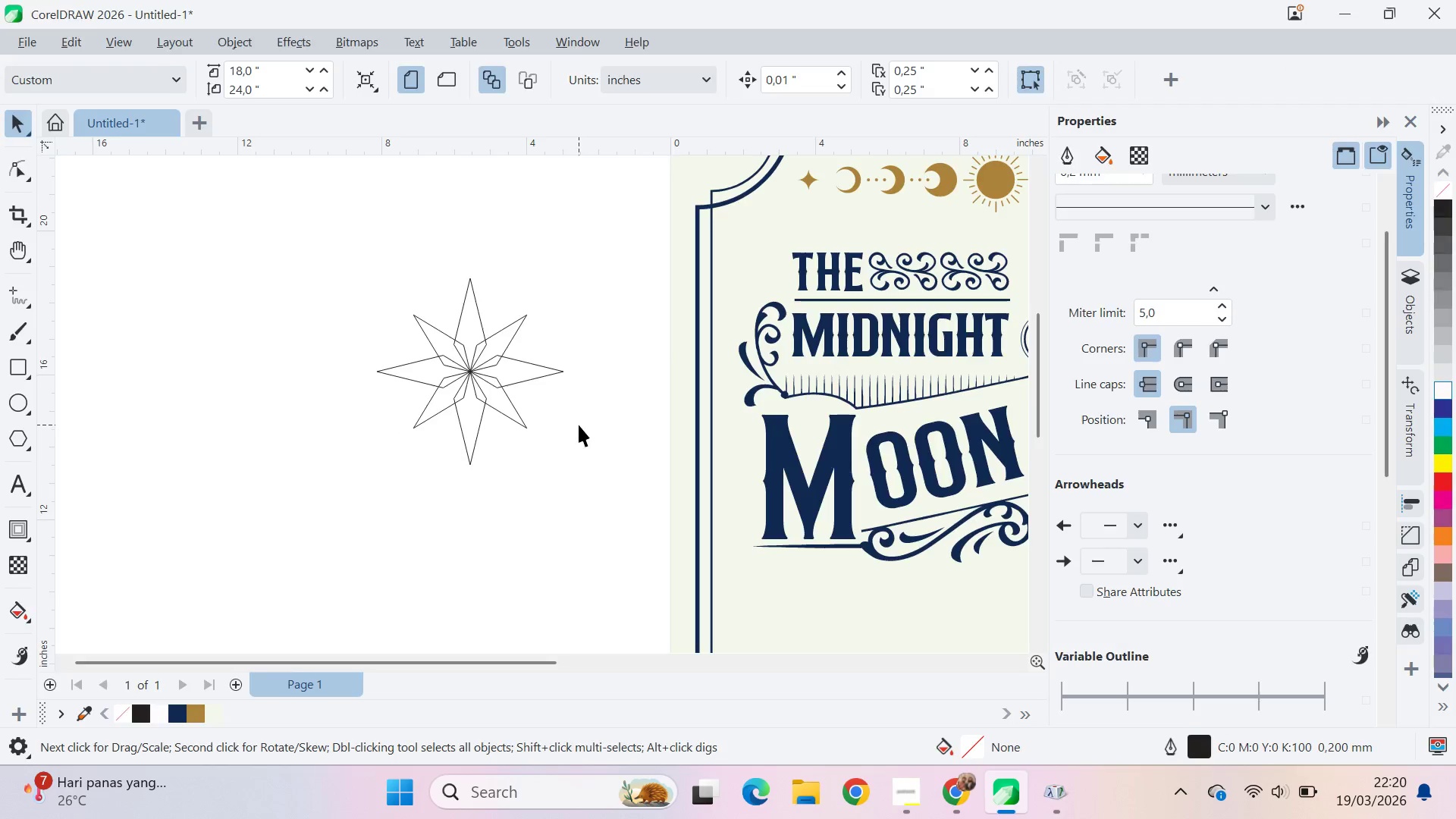 
key(Alt+Tab)
 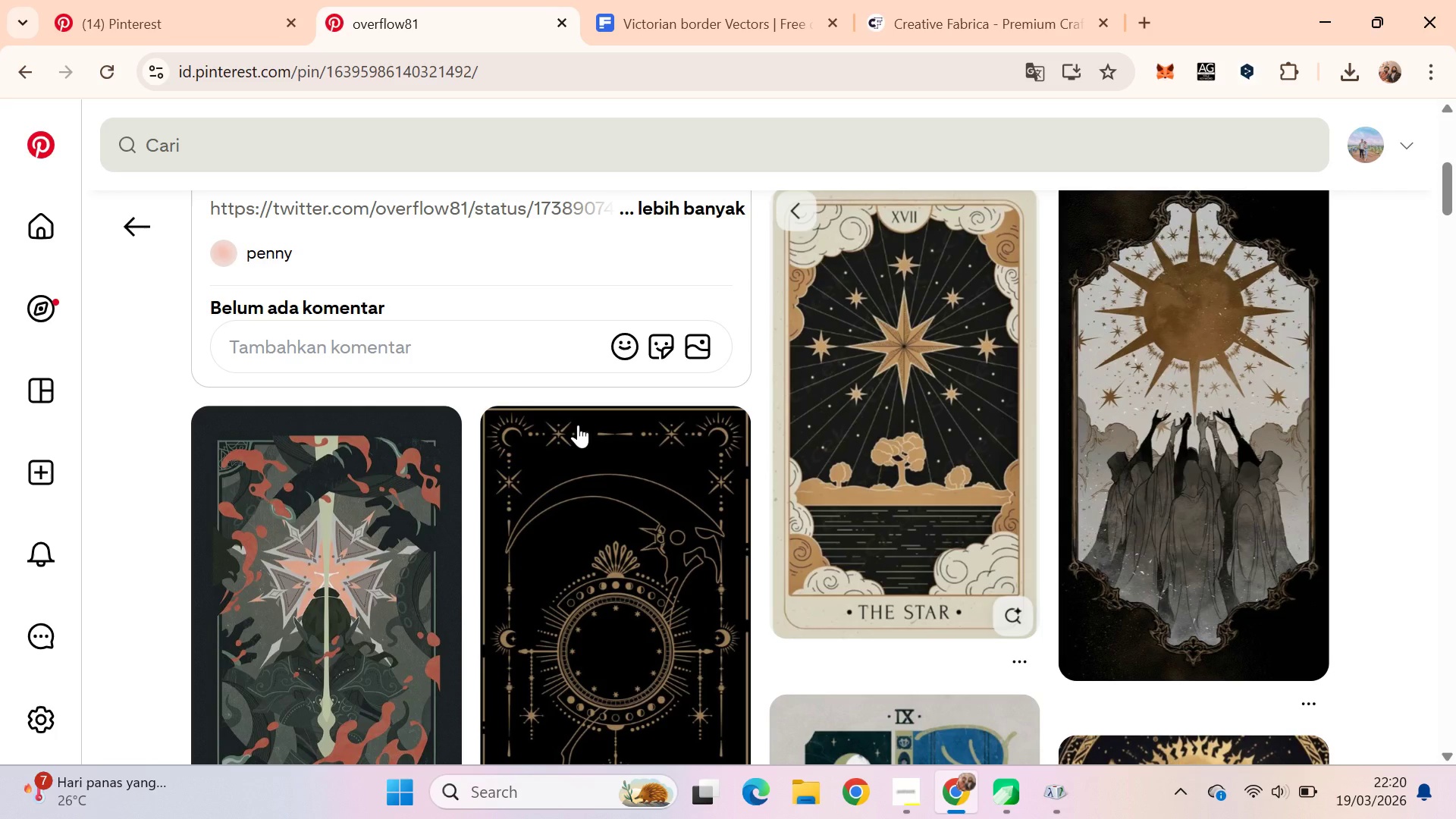 
key(Alt+AltLeft)
 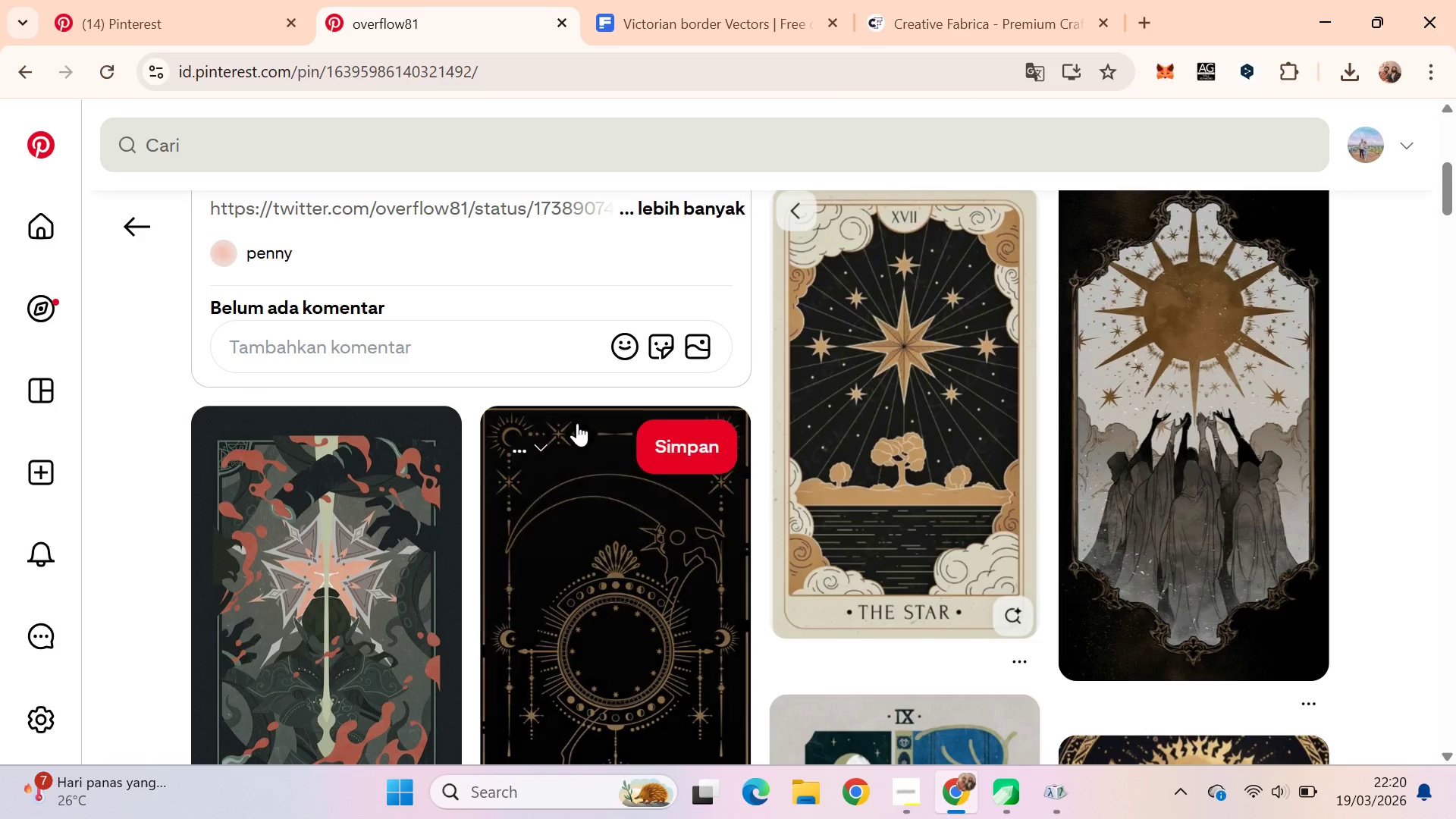 
key(Alt+Tab)
 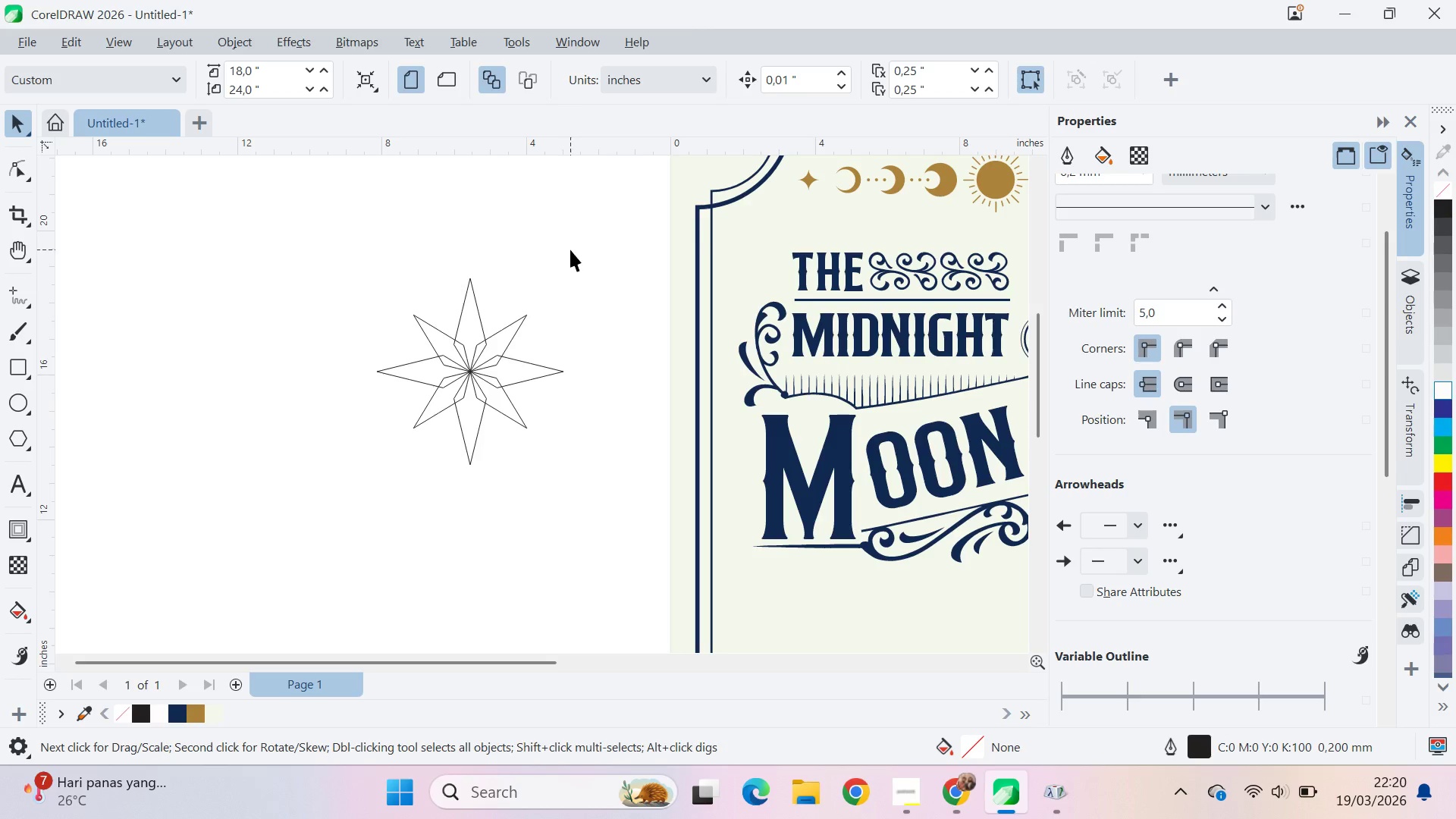 
left_click_drag(start_coordinate=[574, 251], to_coordinate=[273, 592])
 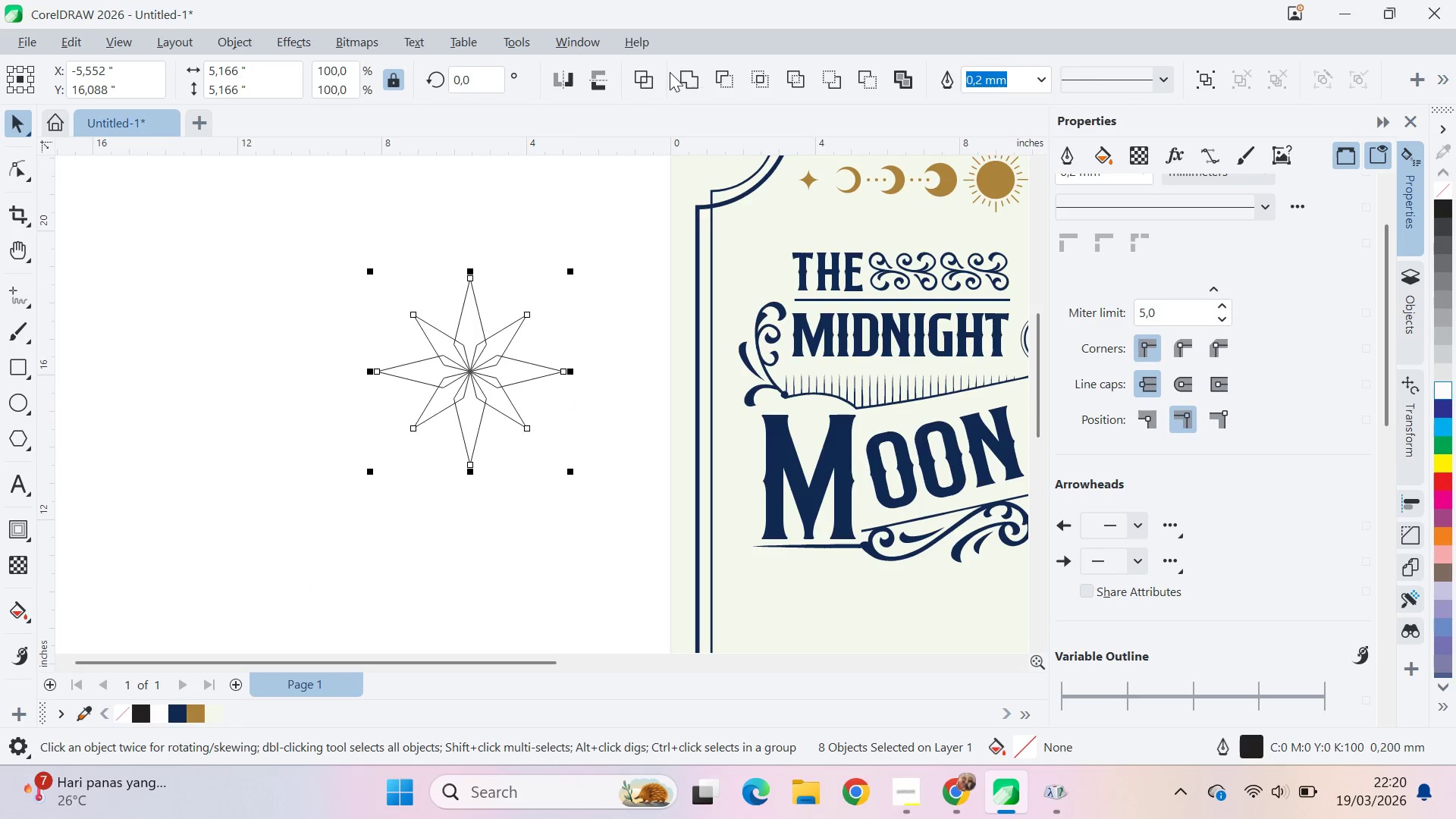 
left_click([687, 75])
 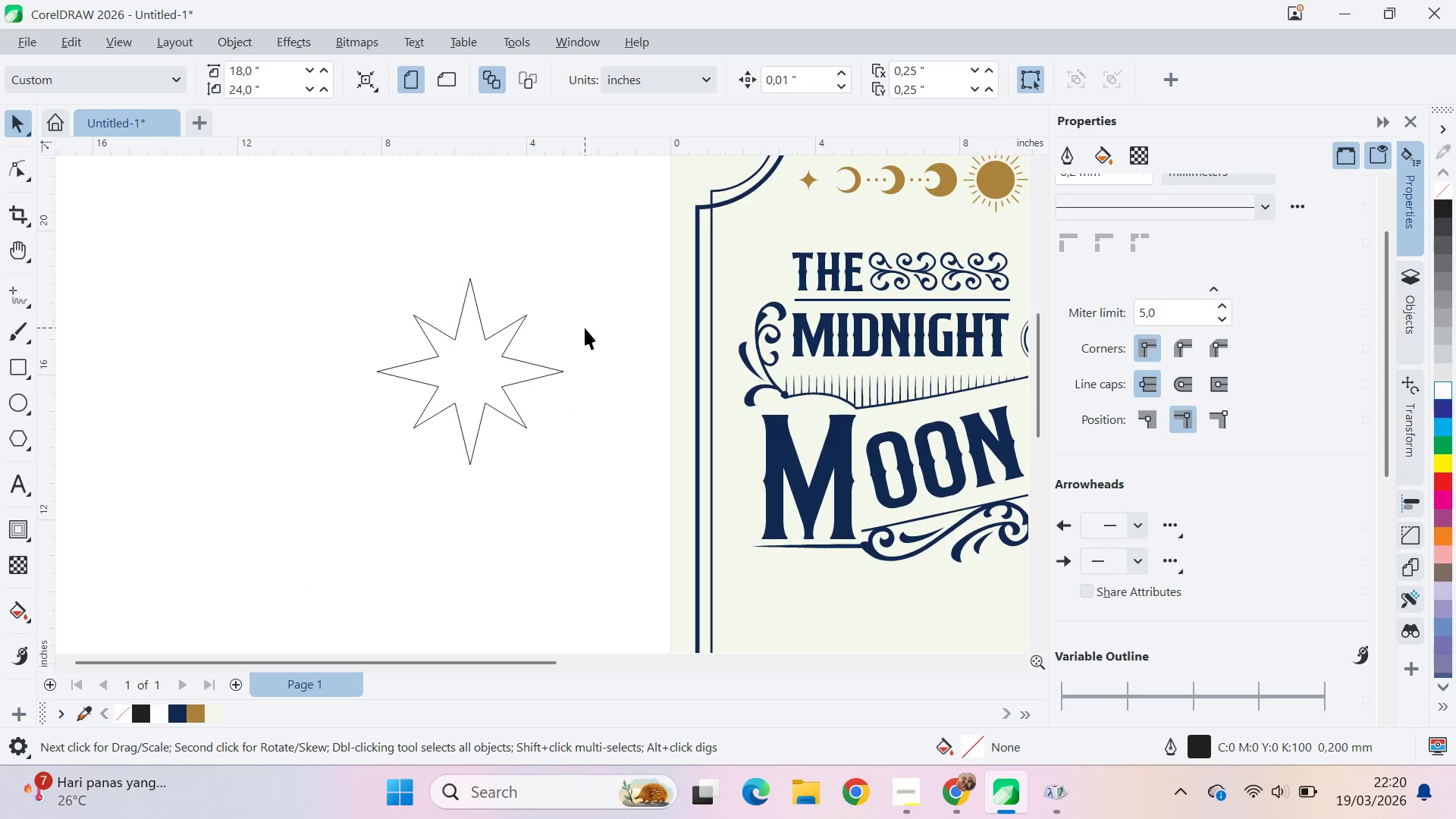 
key(Control+Z)
 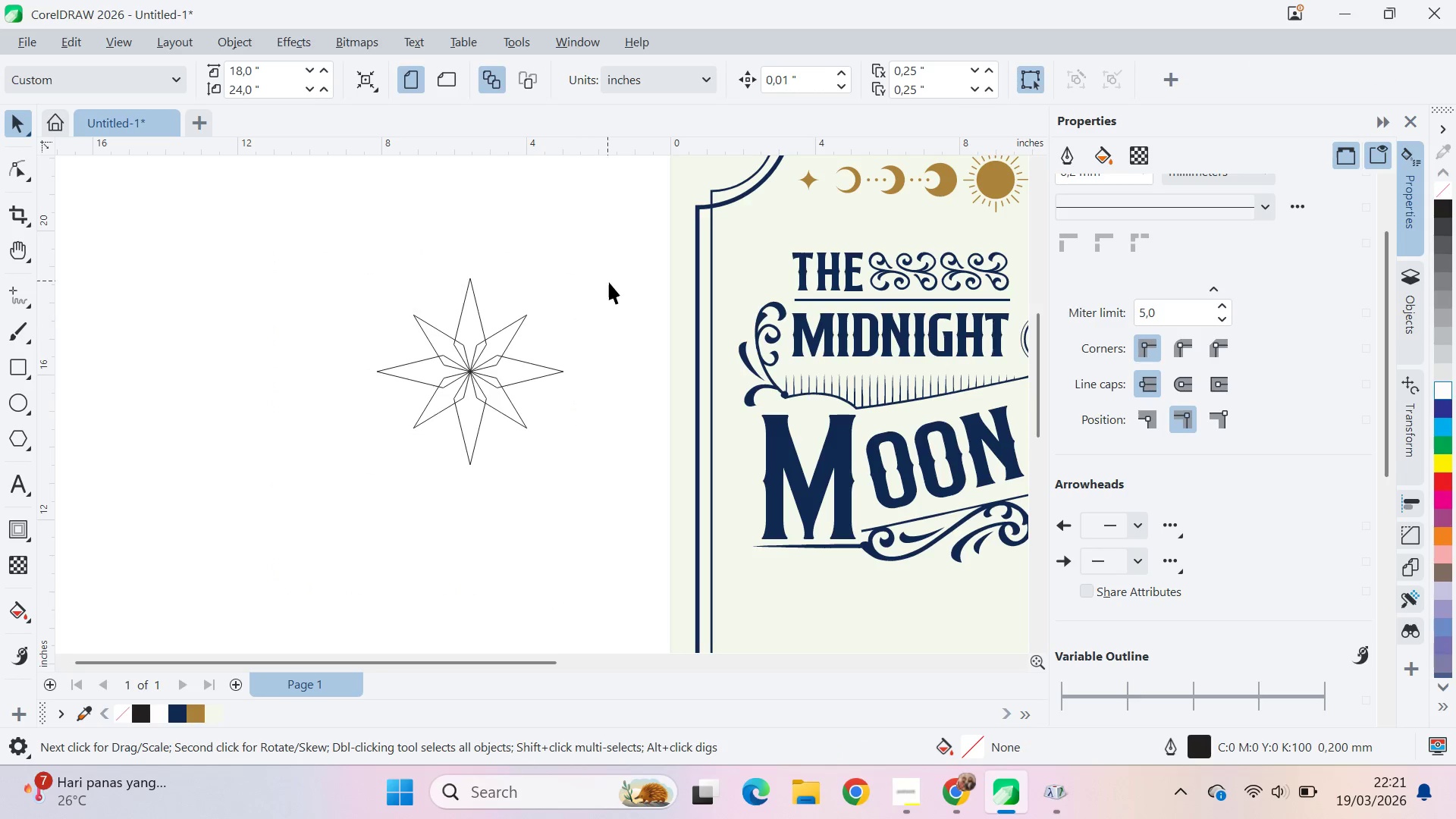 
key(Alt+AltLeft)
 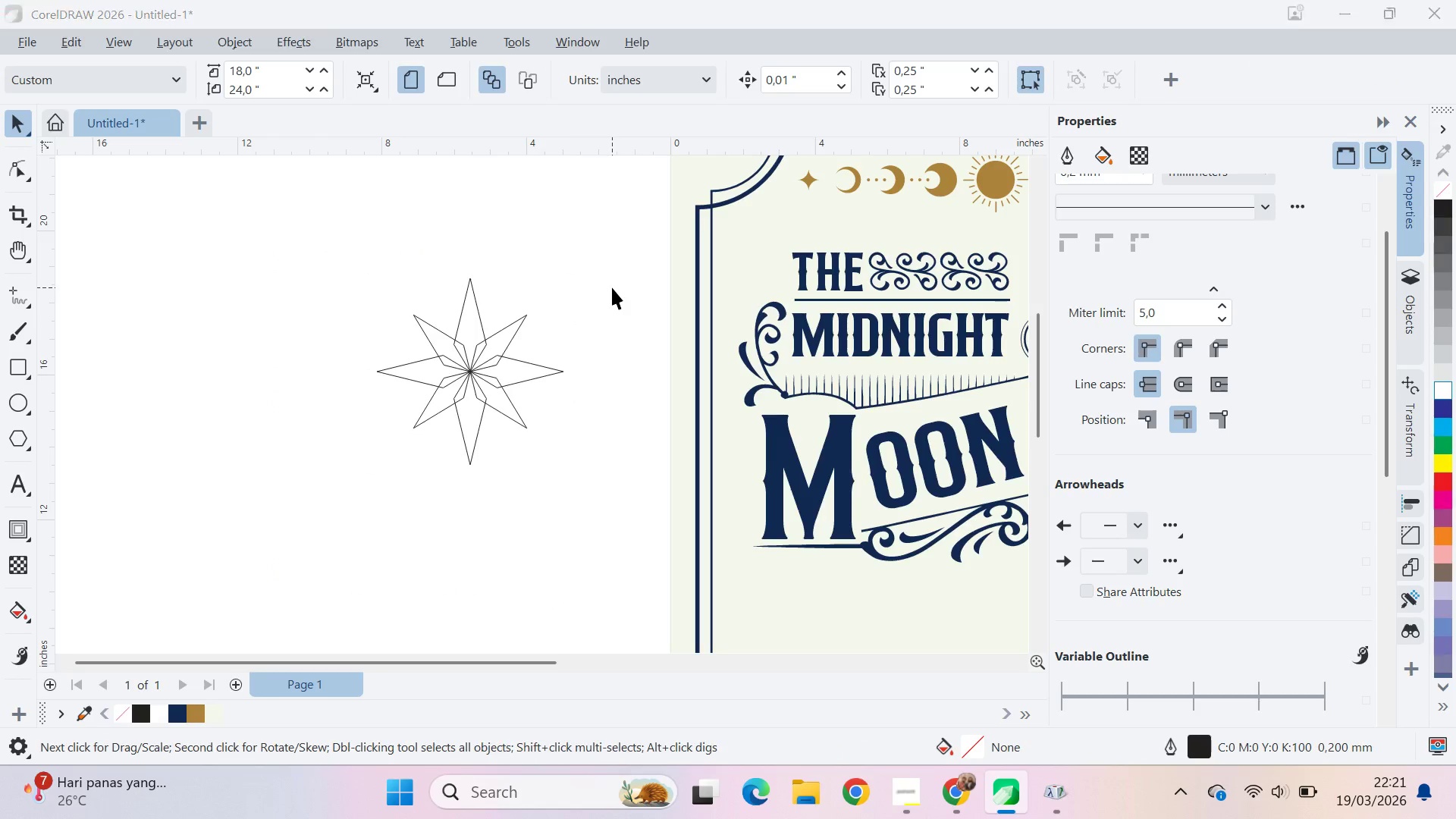 
key(Alt+Tab)
 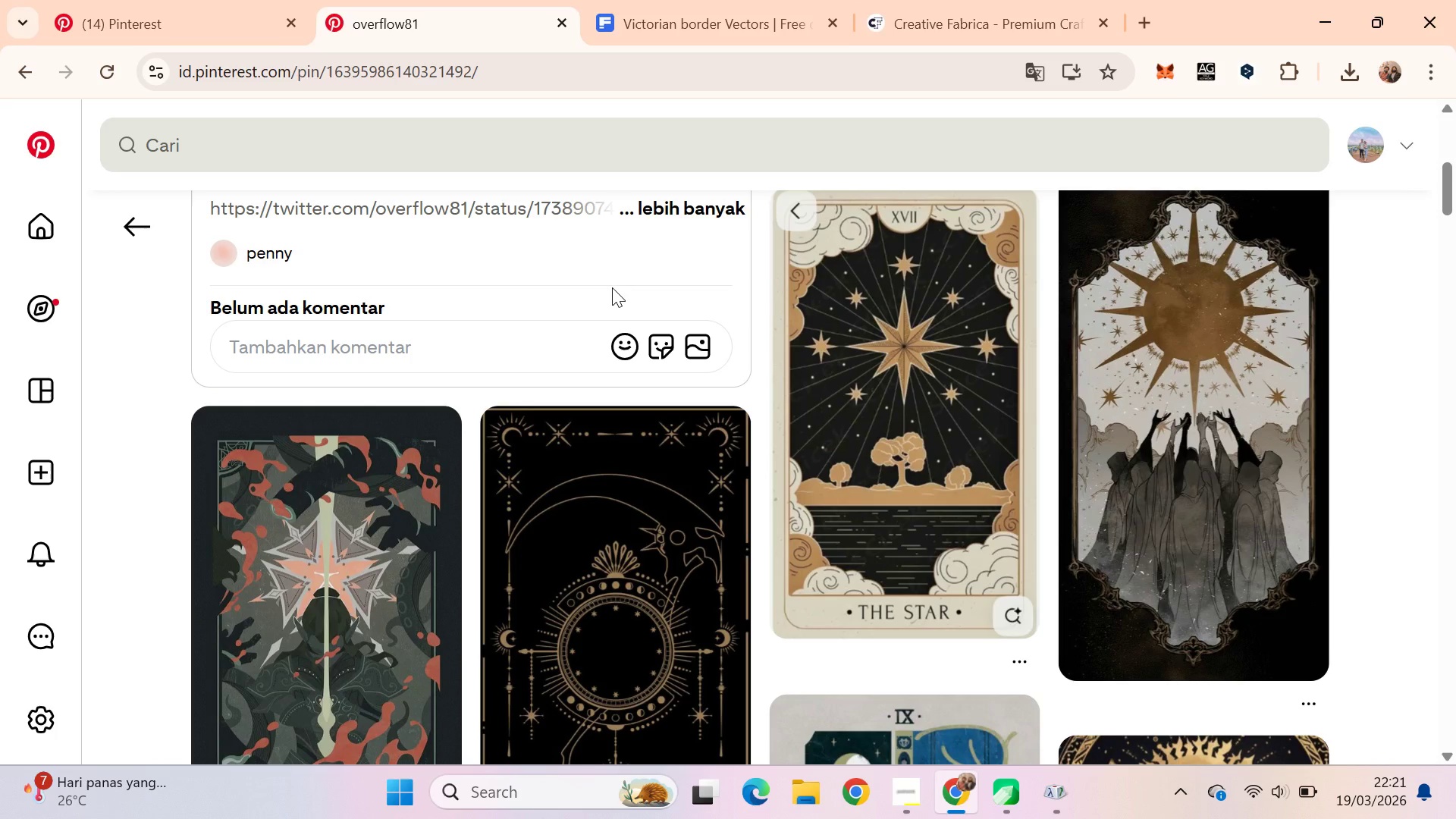 
key(Alt+AltLeft)
 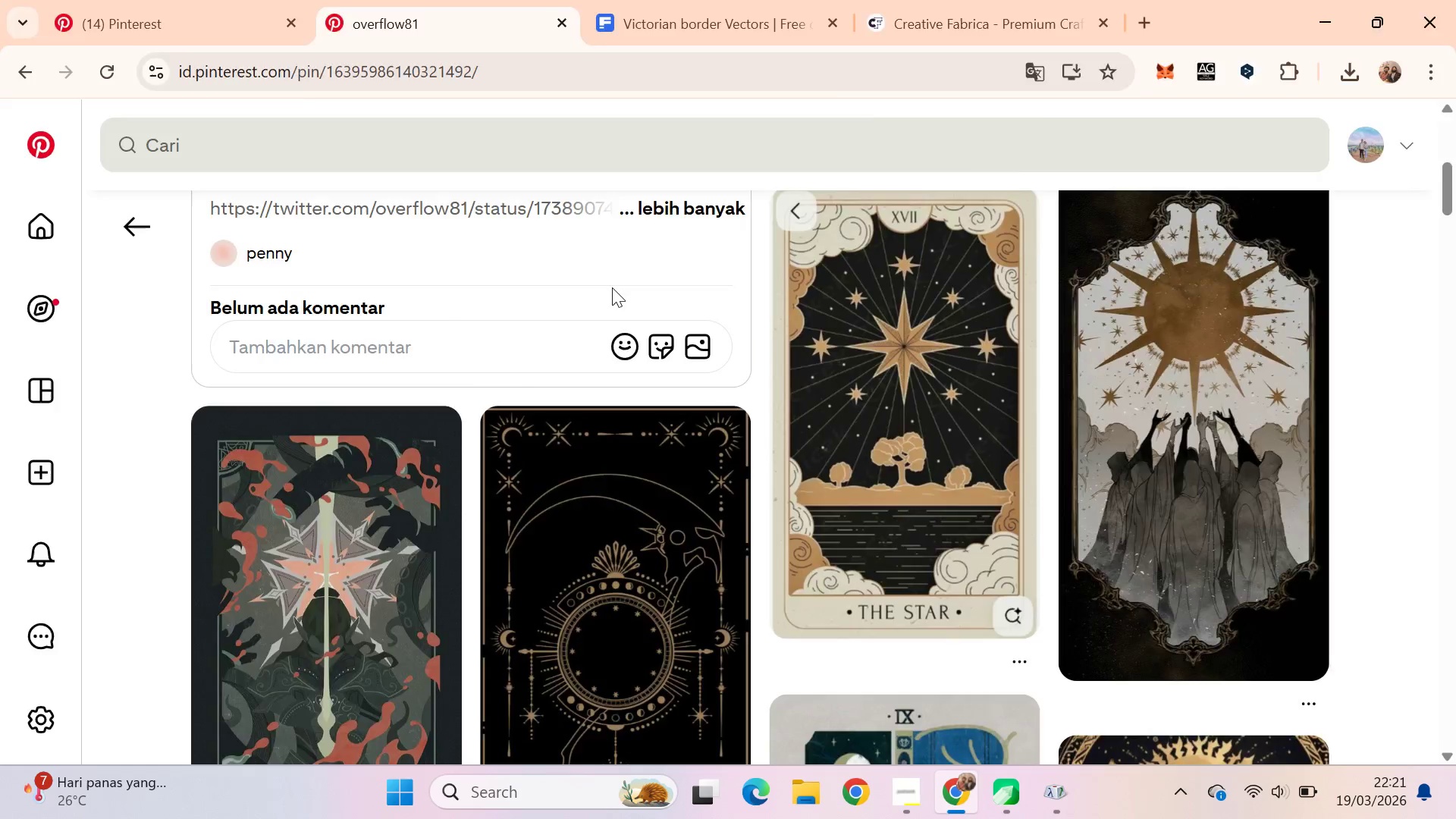 
key(Alt+Tab)
 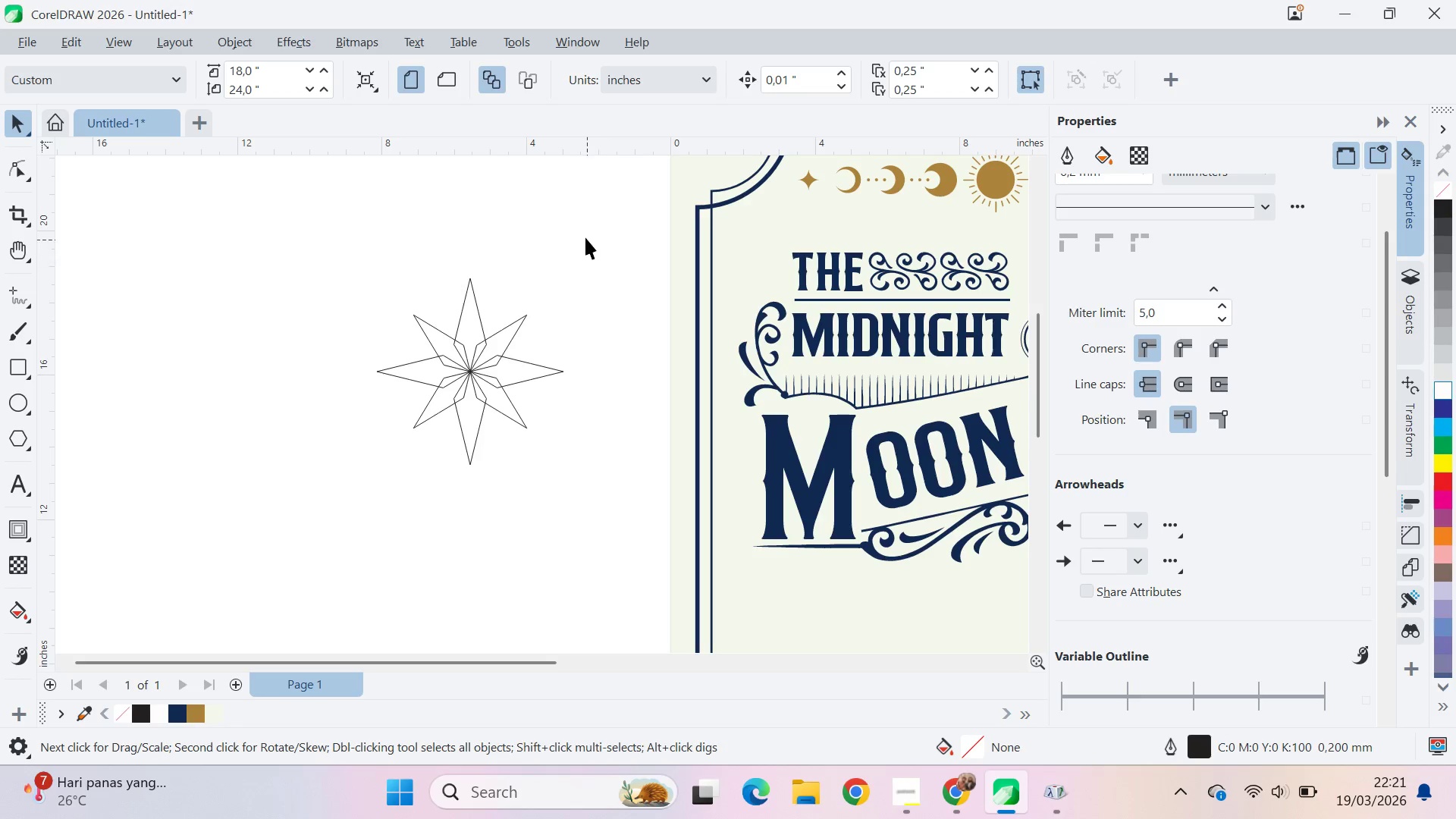 
left_click_drag(start_coordinate=[582, 234], to_coordinate=[334, 500])
 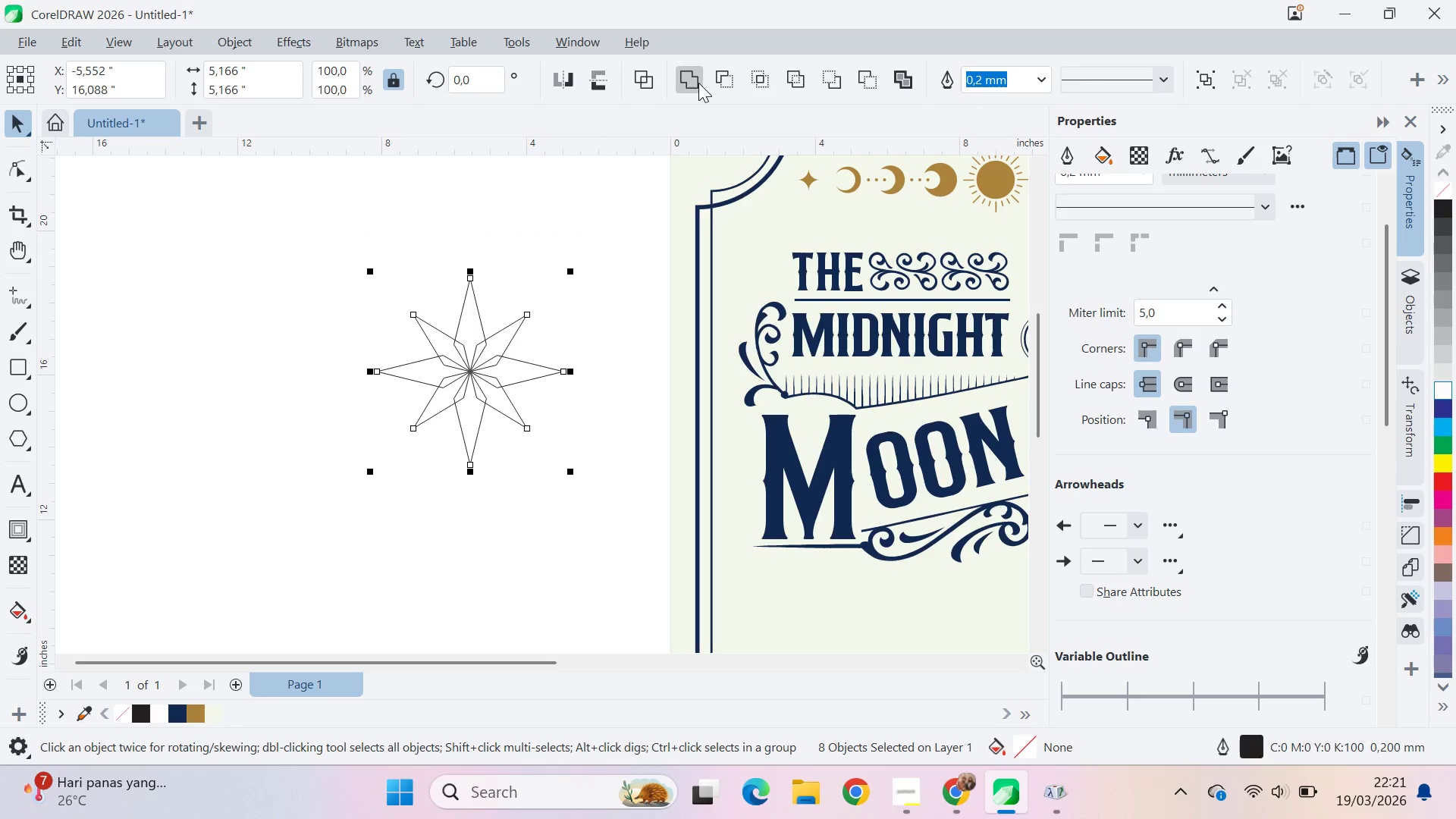 
double_click([554, 253])
 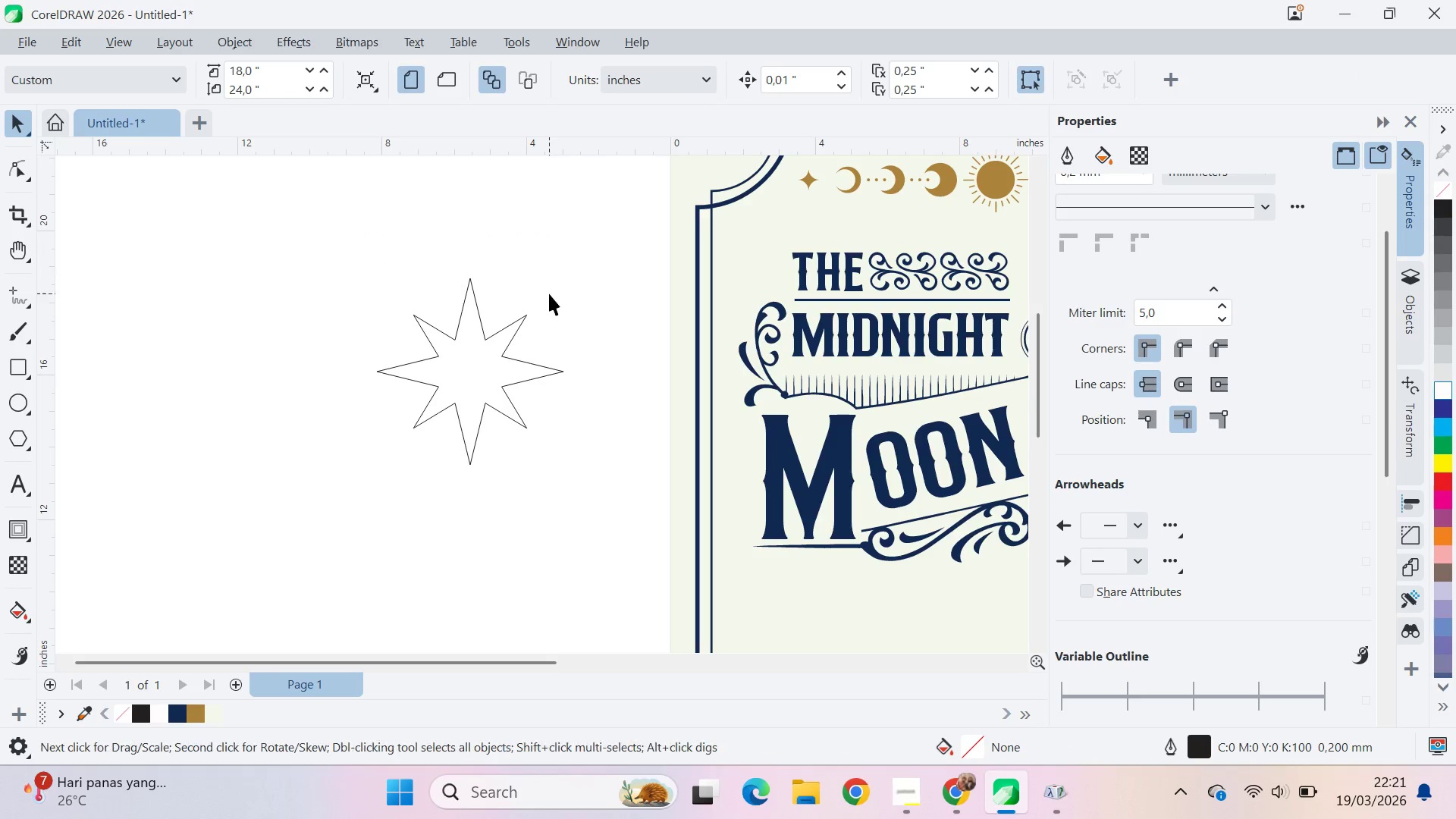 
key(Alt+AltLeft)
 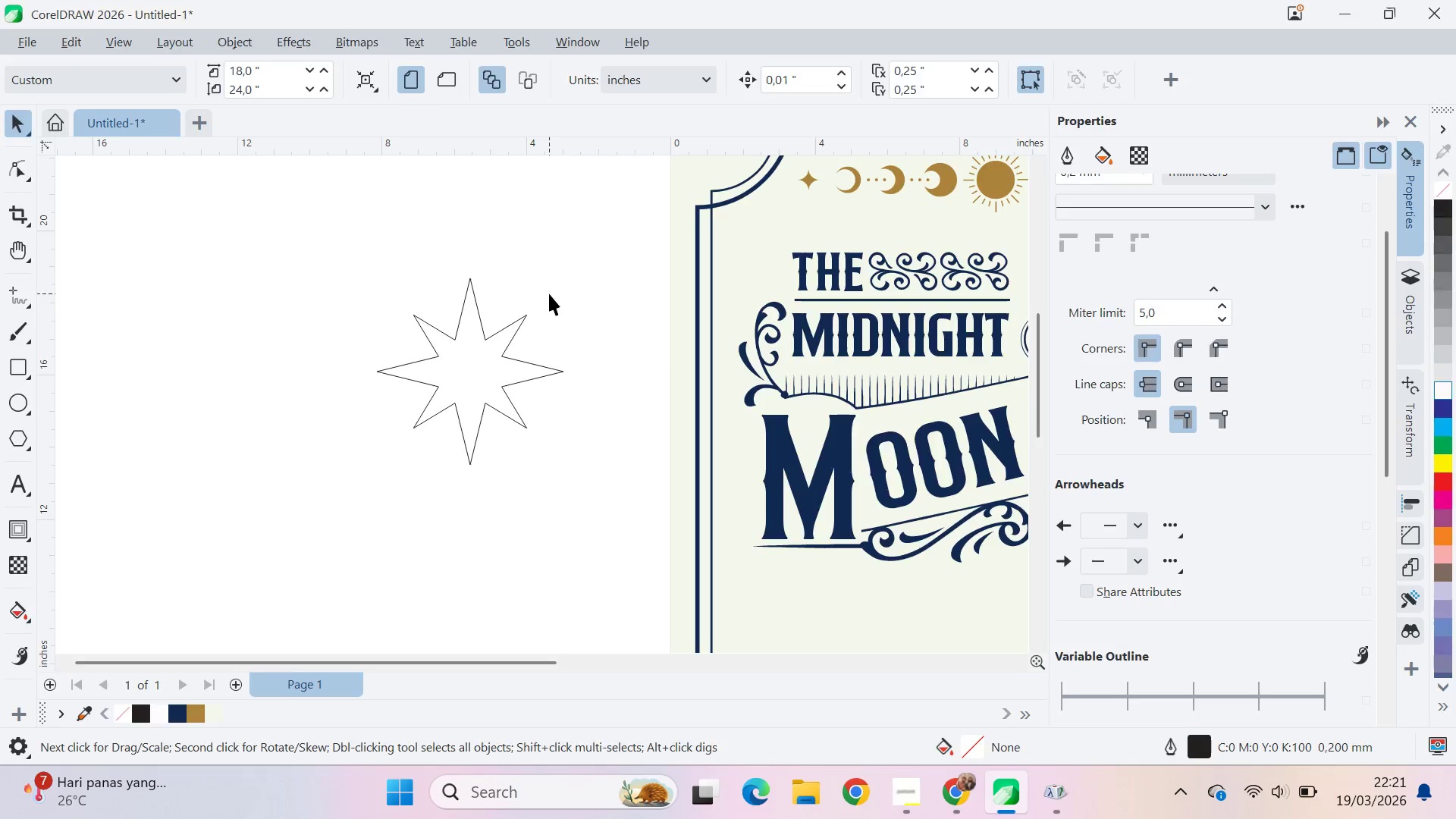 
key(Alt+Tab)
 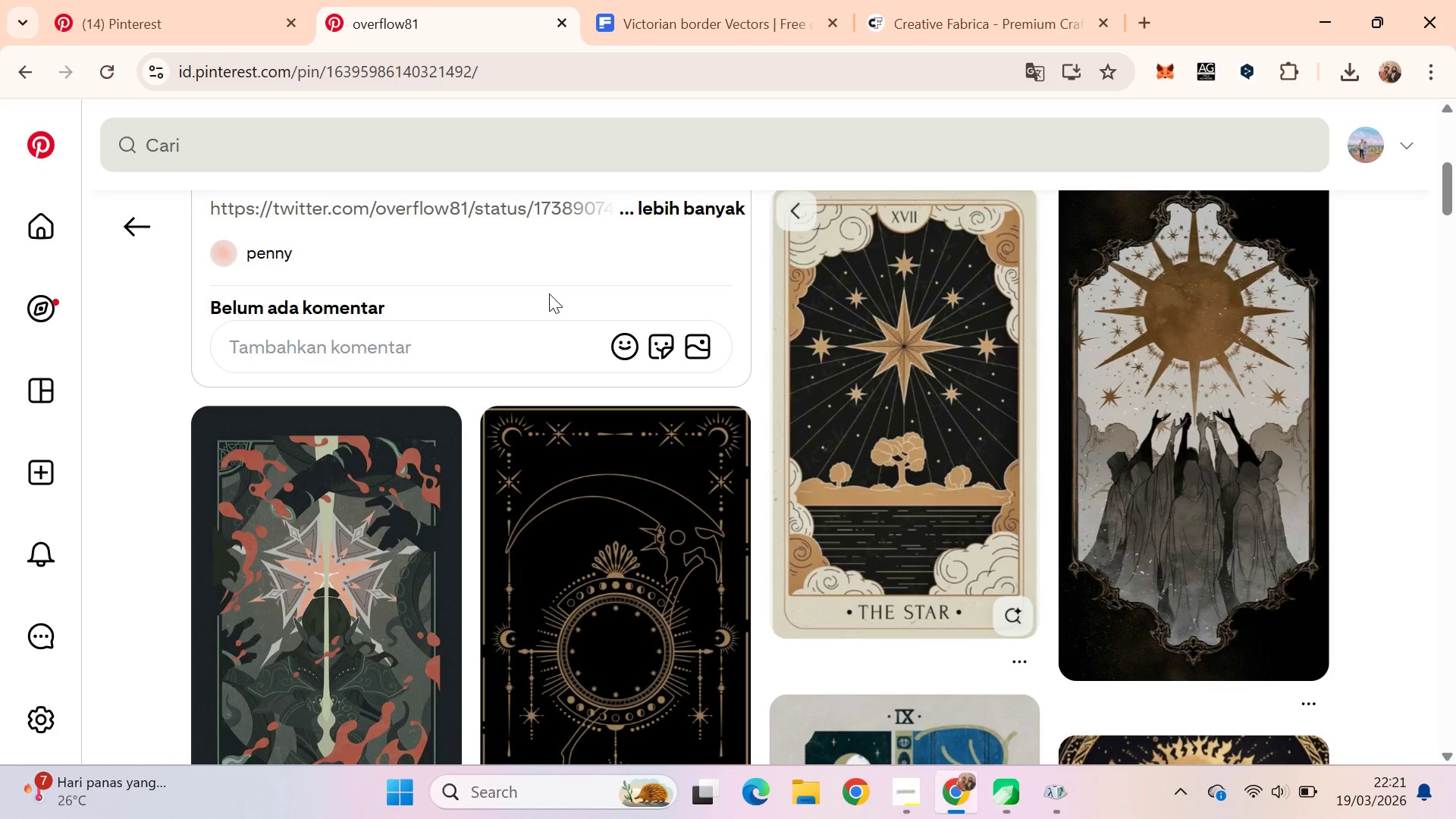 
key(Alt+AltLeft)
 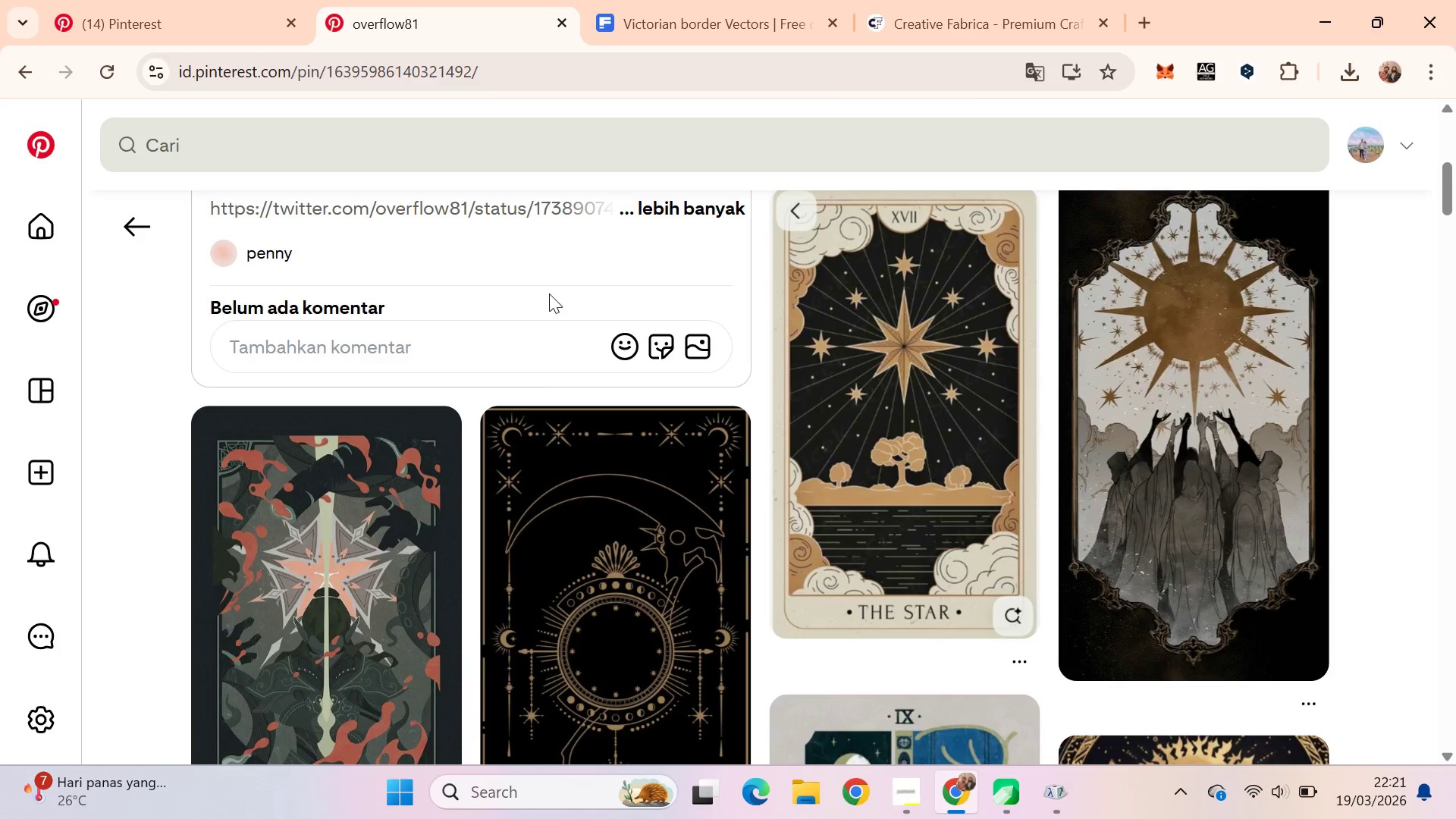 
key(Alt+Tab)
 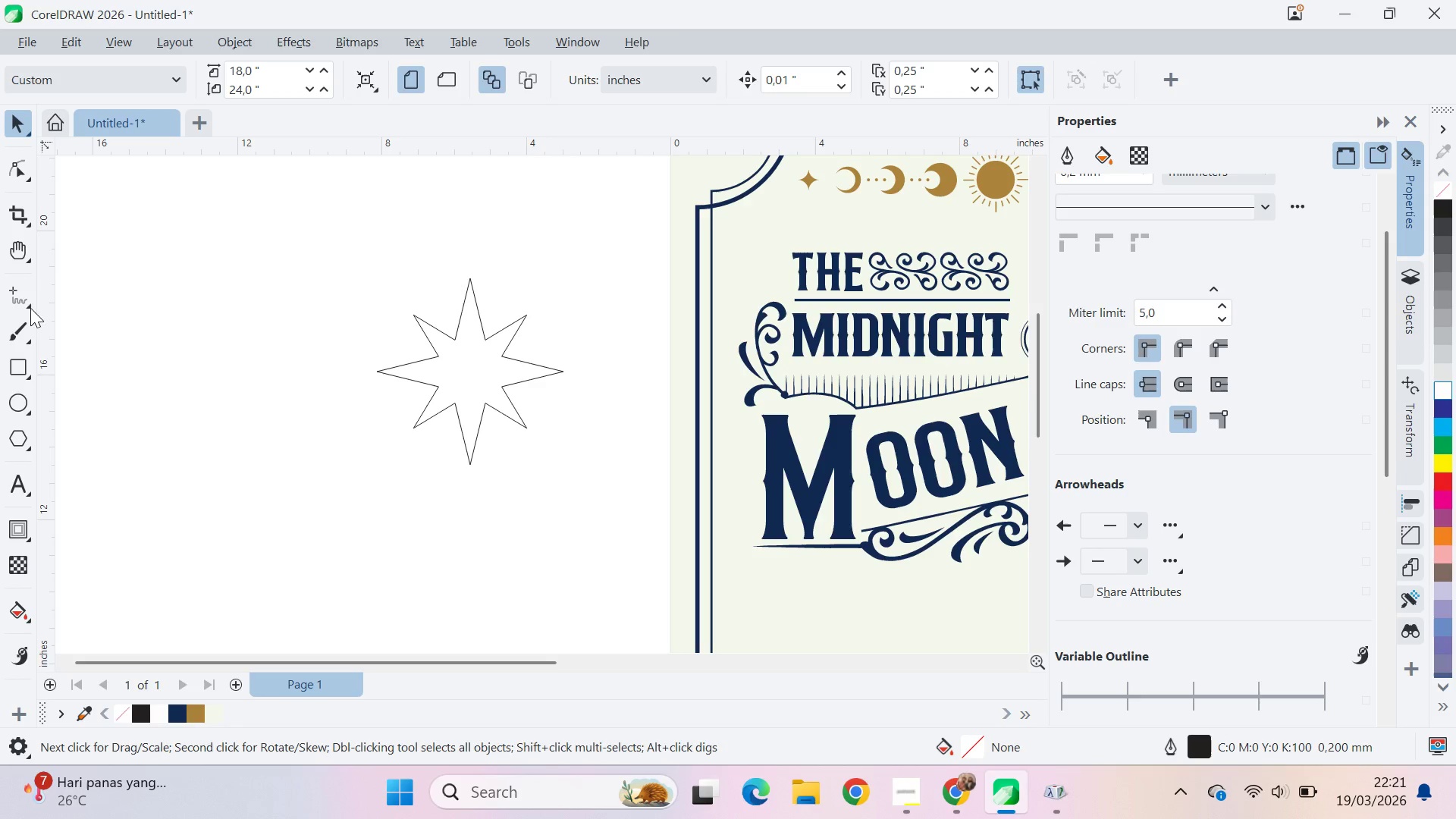 
left_click([18, 292])
 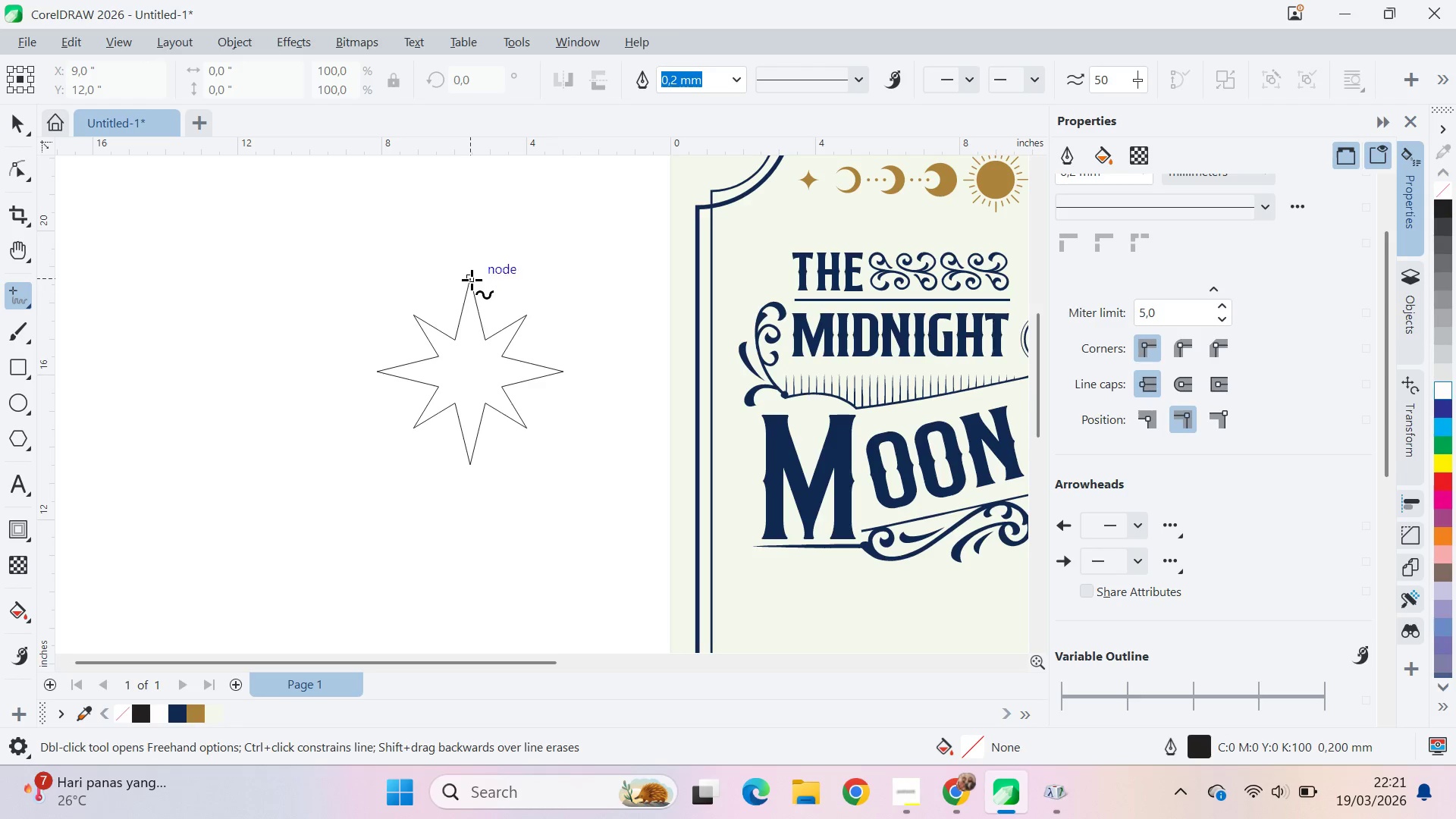 
left_click([472, 280])
 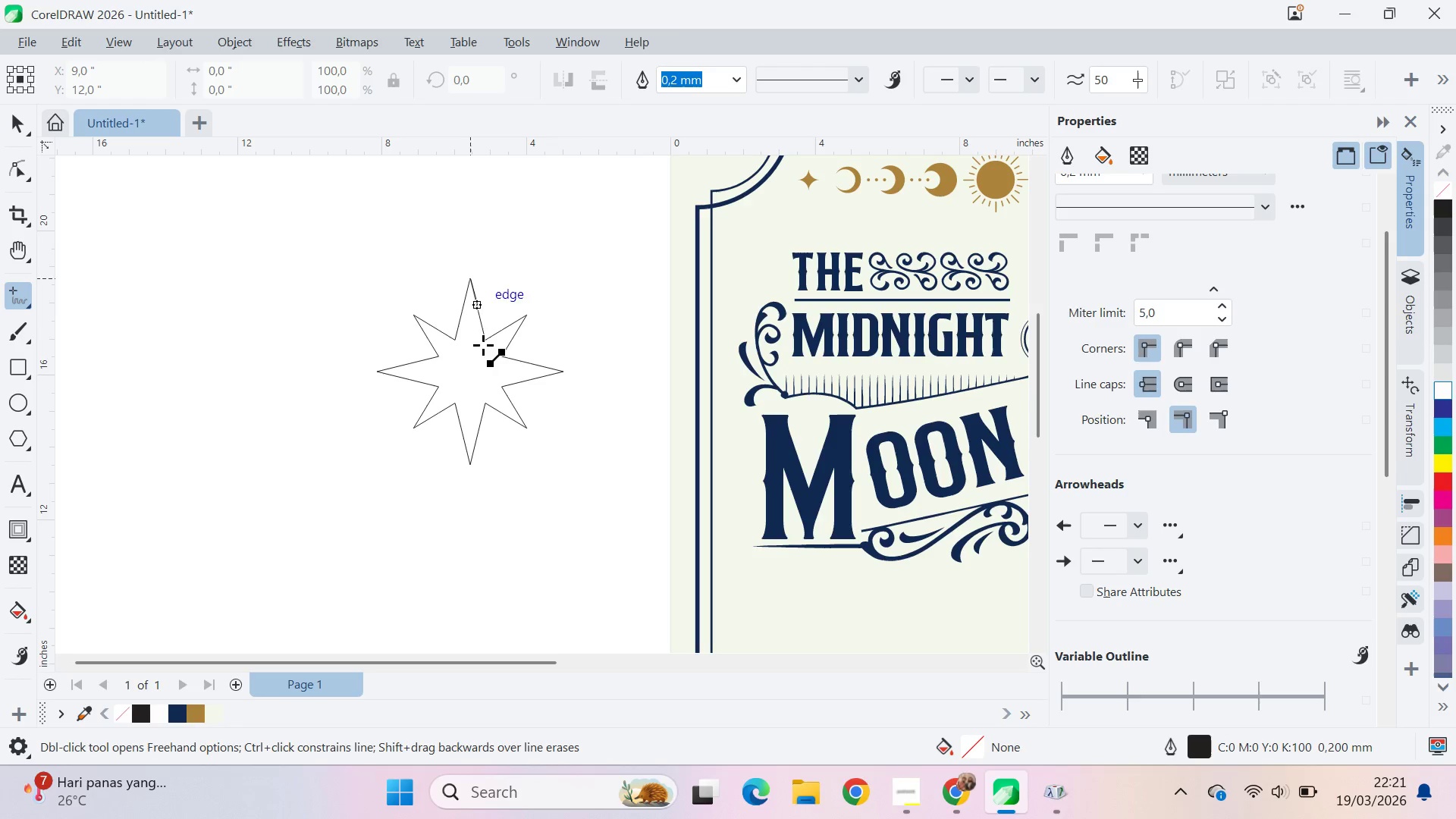 
hold_key(key=ShiftLeft, duration=1.2)
left_click([470, 466])
 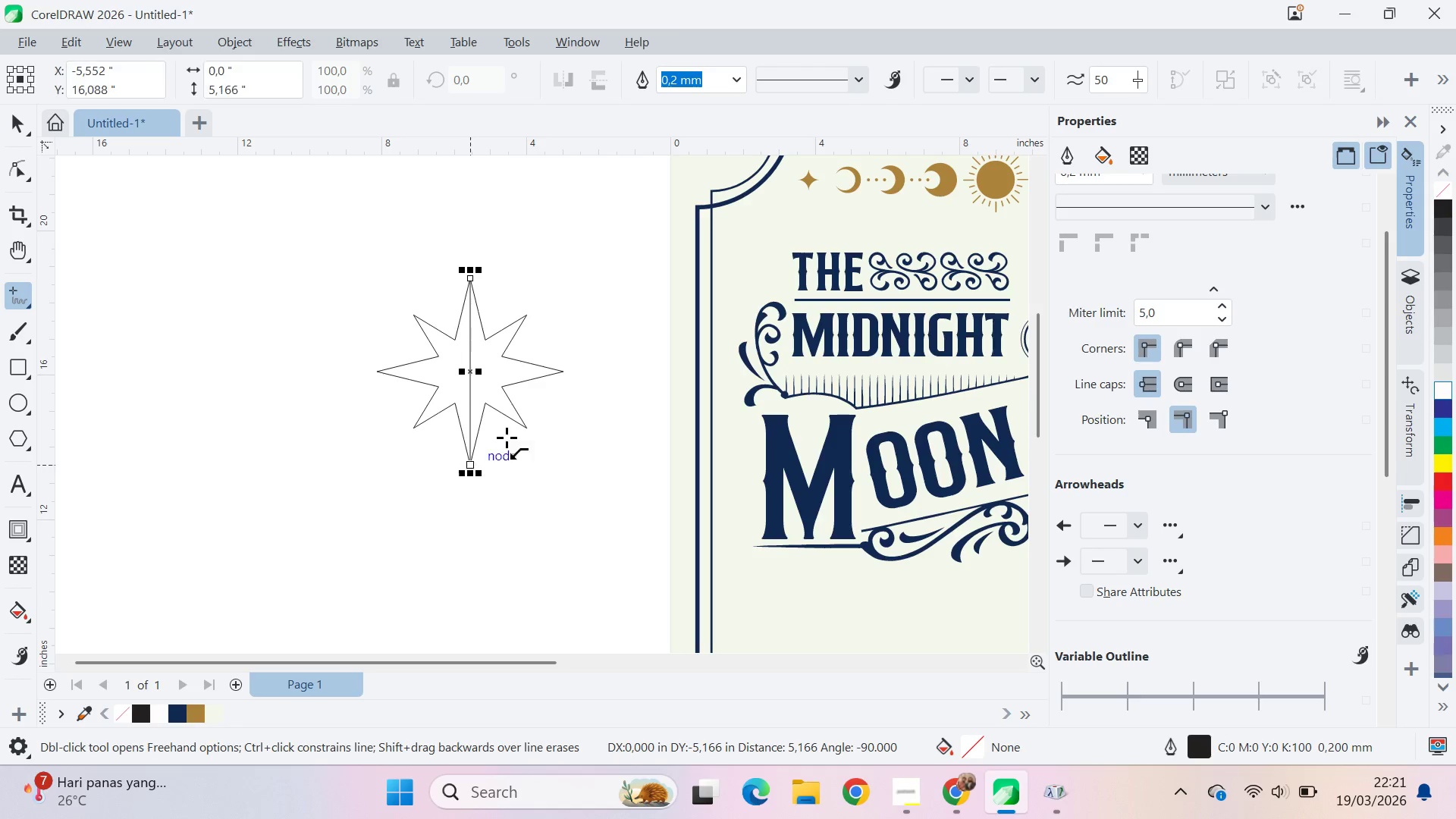 
key(V)
 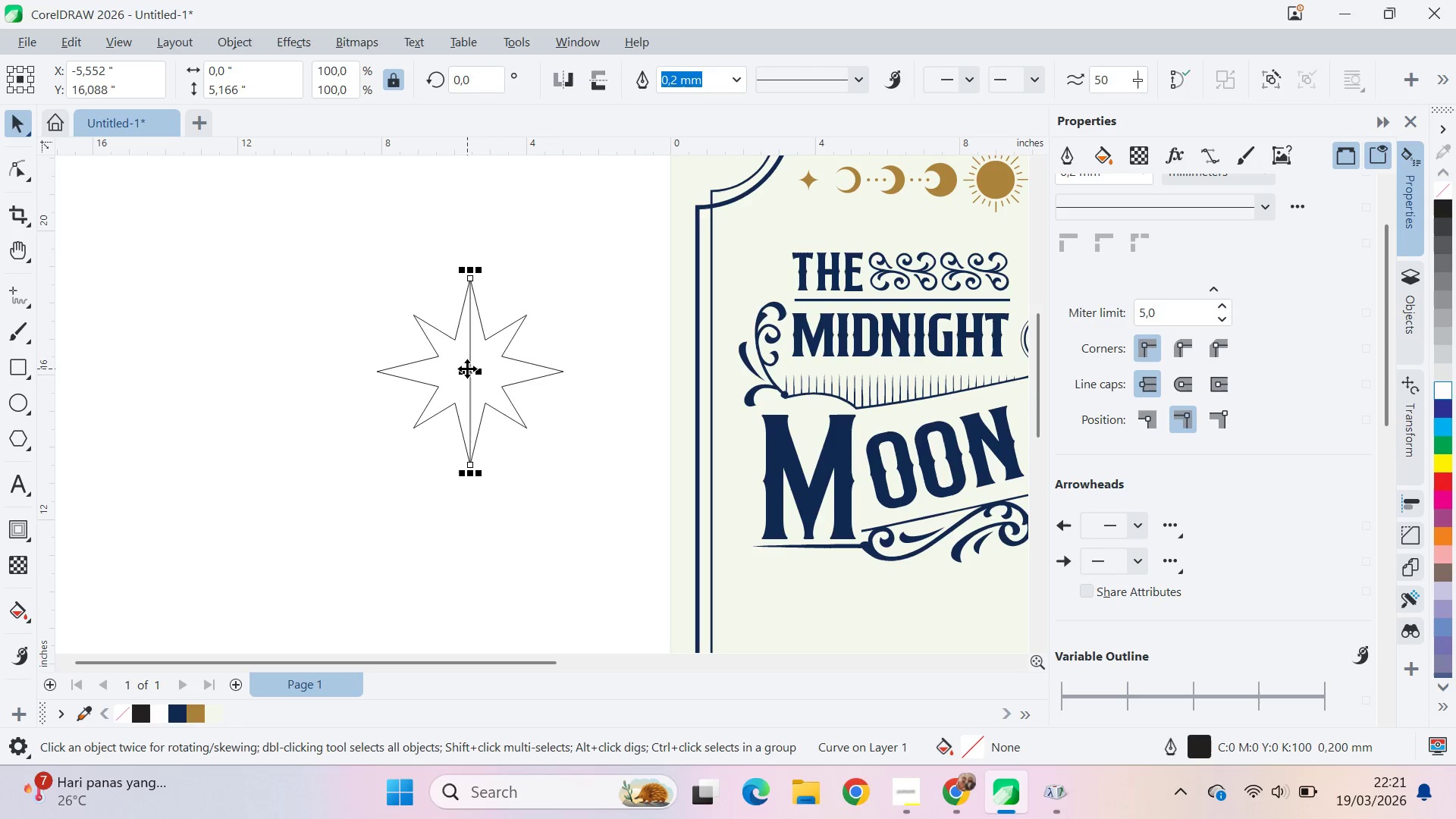 
left_click([467, 369])
 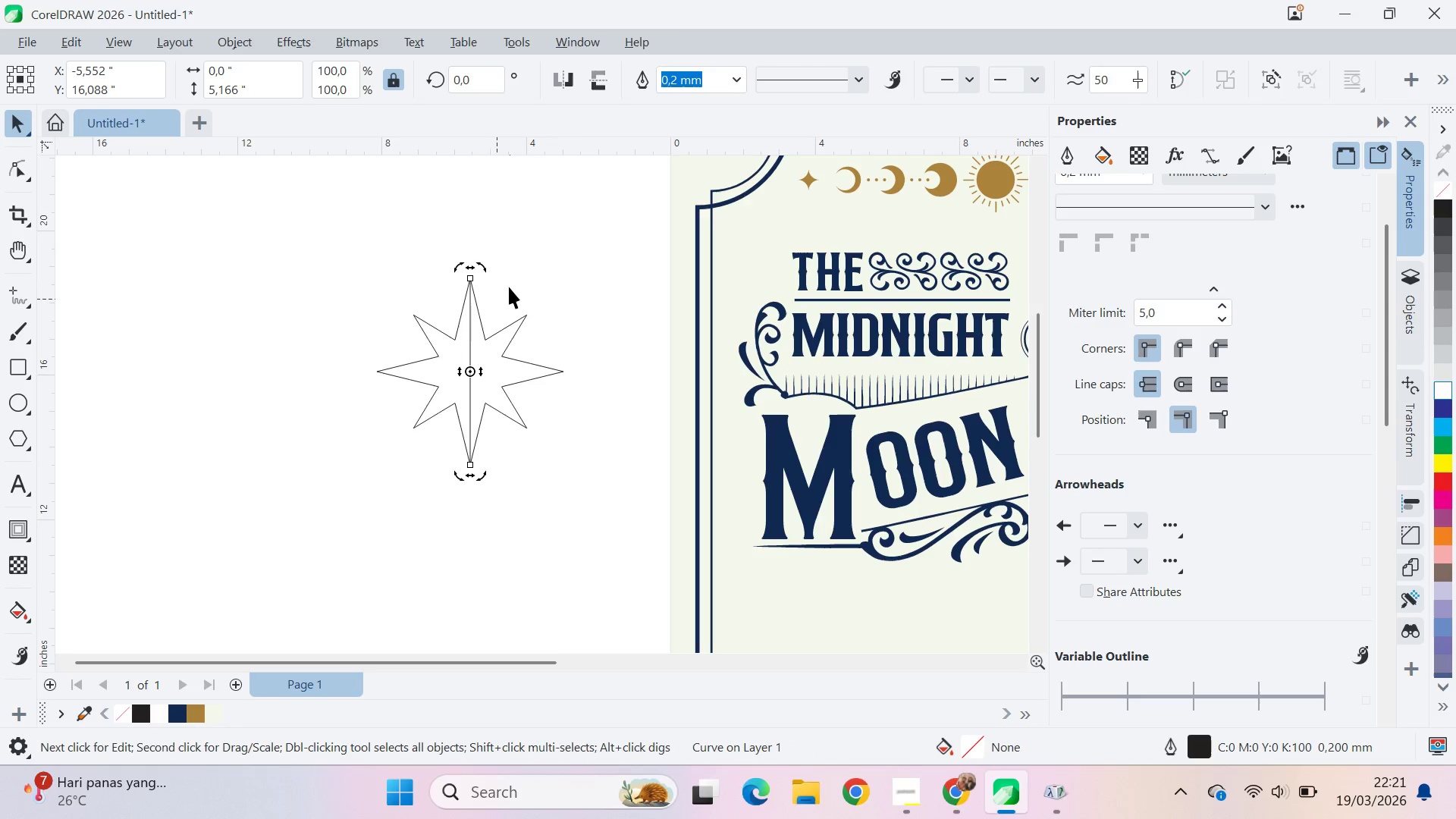 
hold_key(key=ControlLeft, duration=1.5)
left_click_drag(start_coordinate=[487, 265], to_coordinate=[562, 379])
 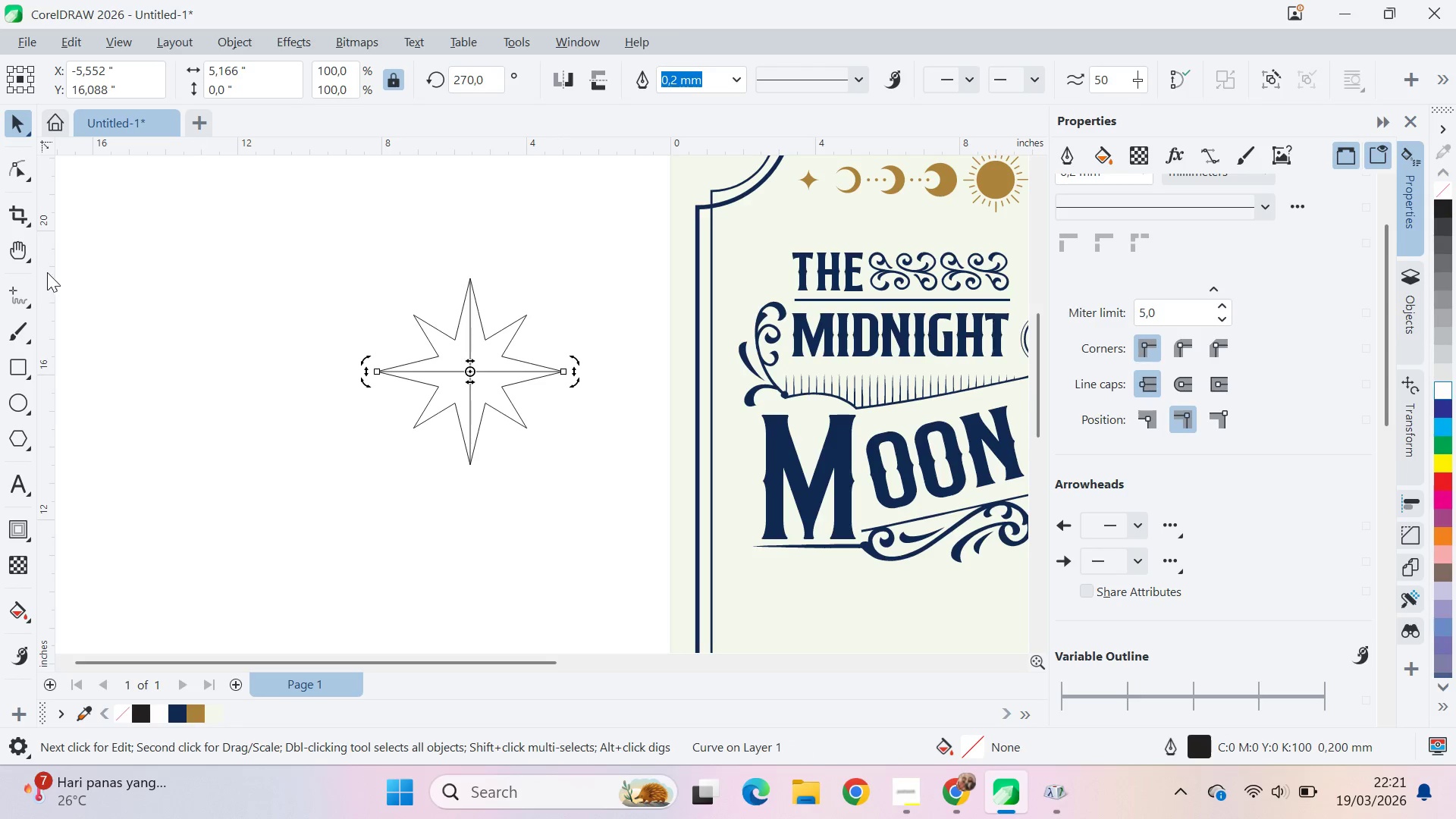 
key(Control+ControlLeft)
 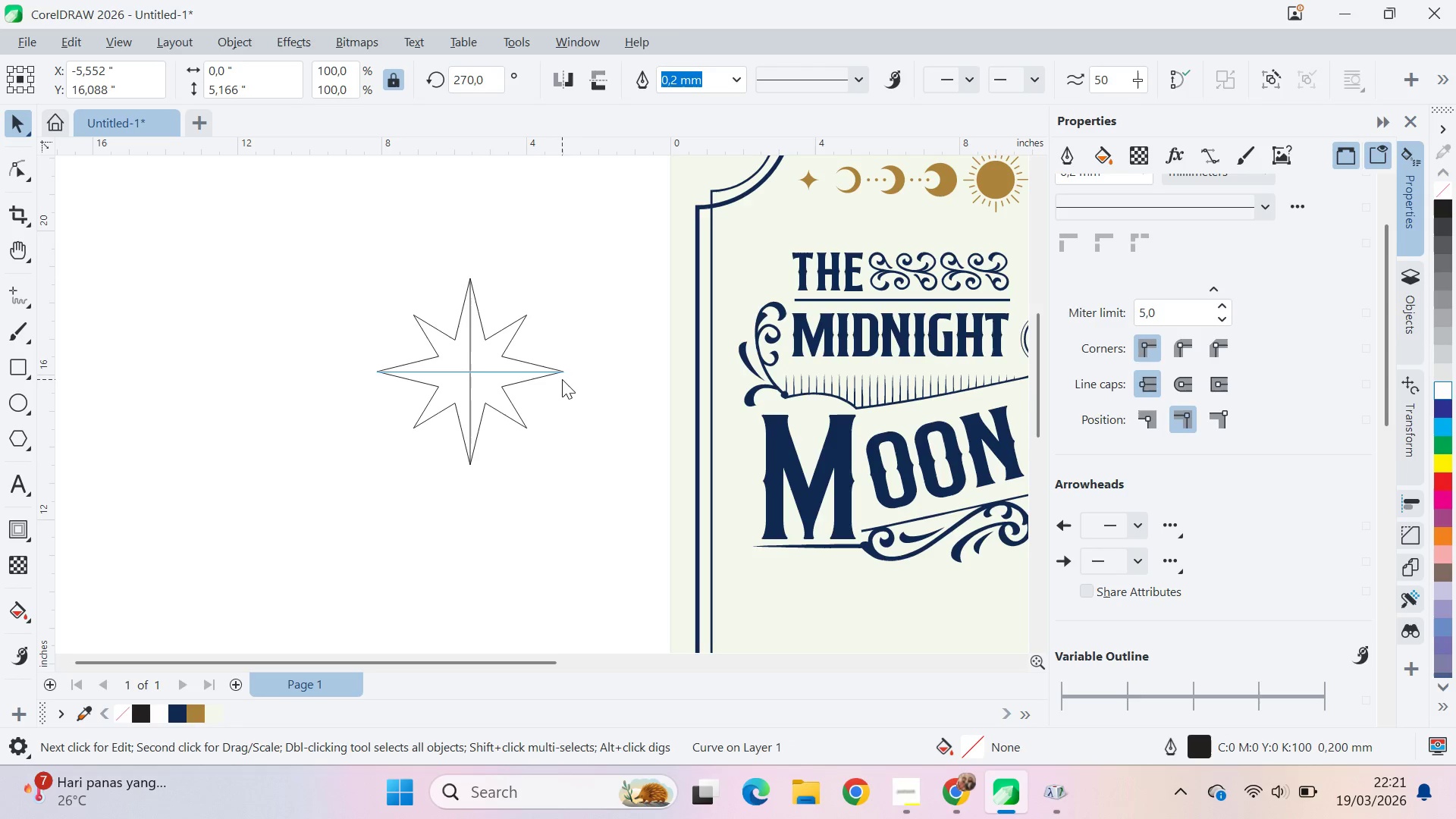 
key(Control+ControlLeft)
 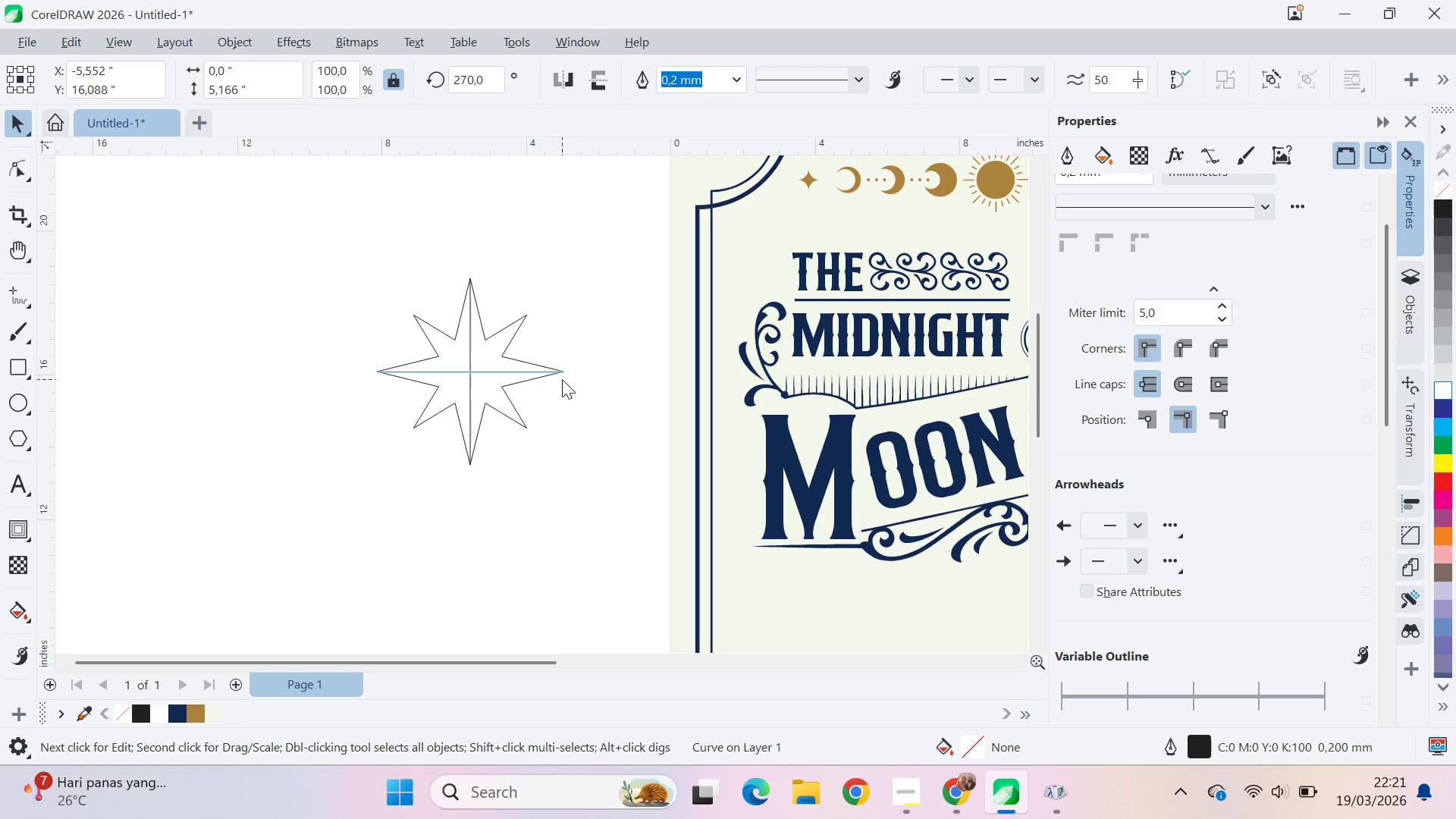 
key(Control+ControlLeft)
 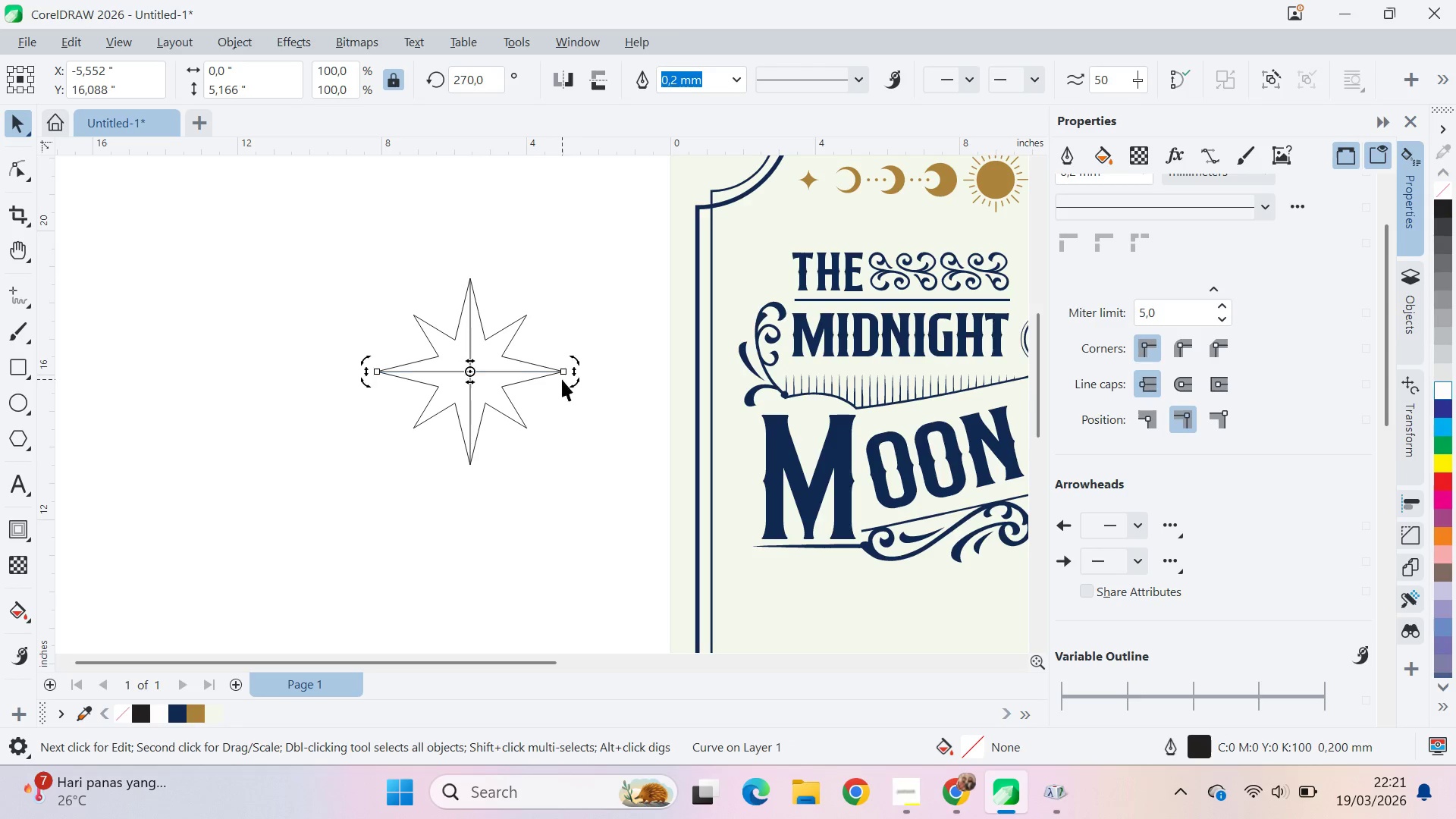 
key(Control+ControlLeft)
 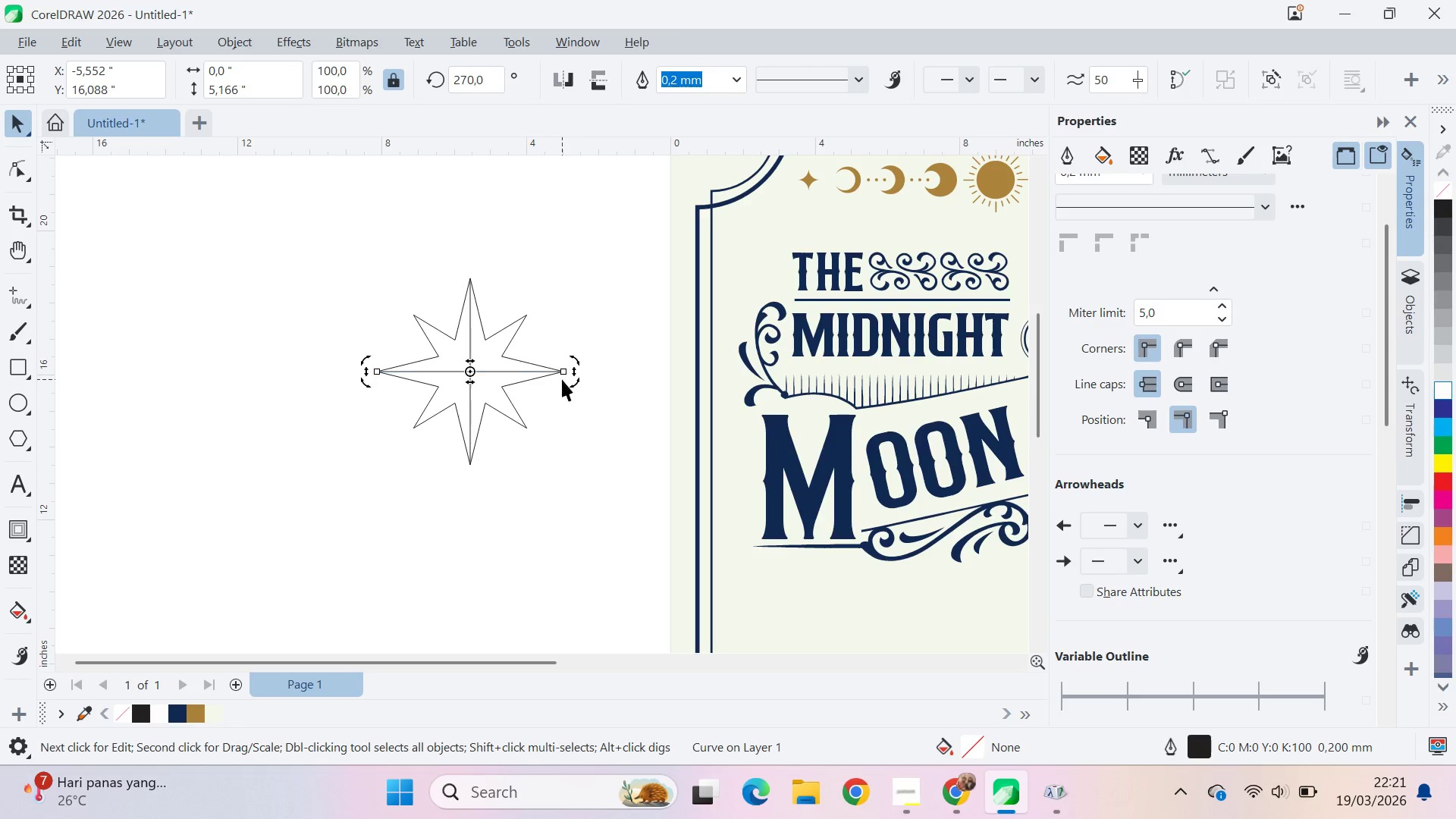 
key(Control+ControlLeft)
 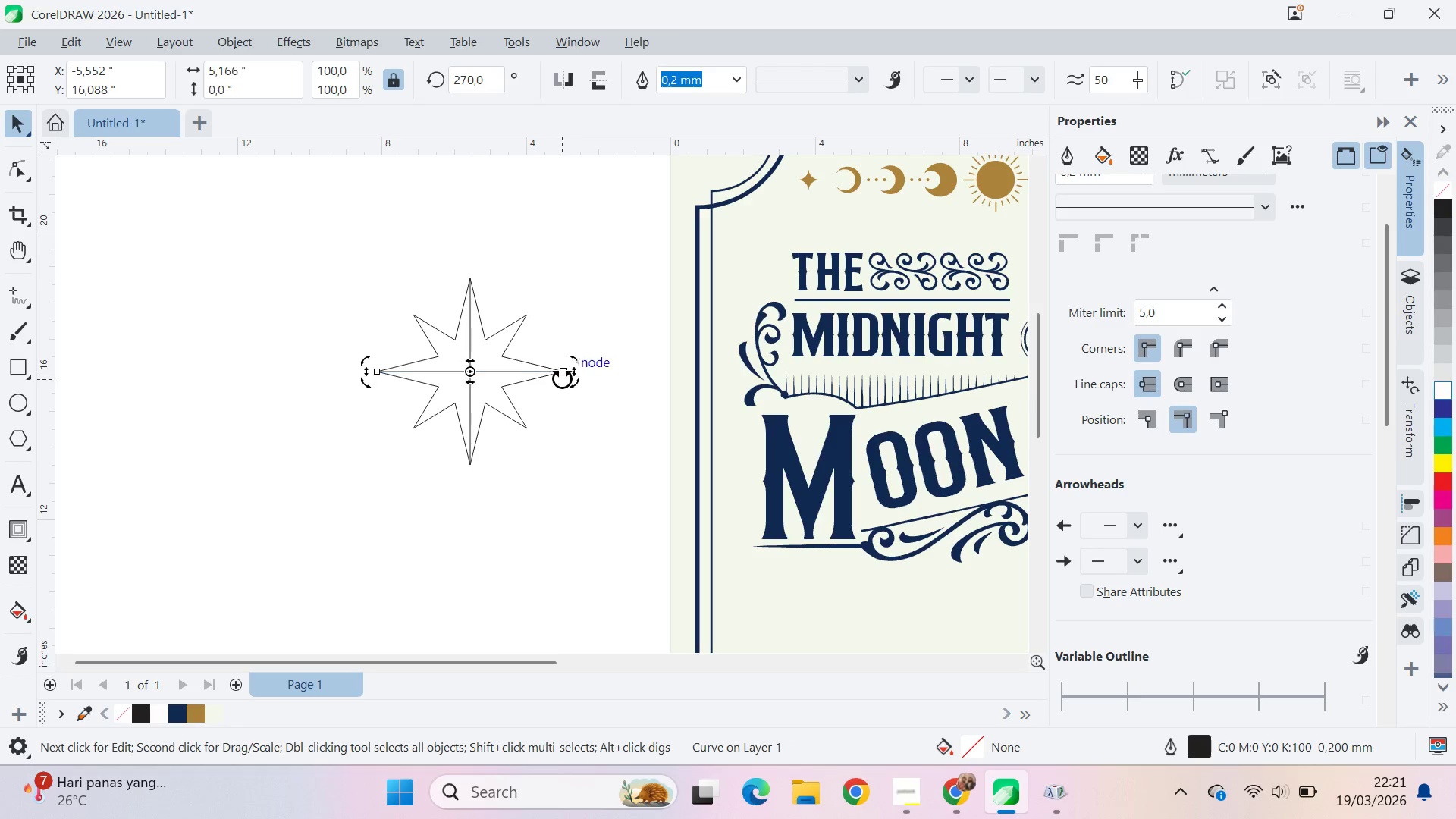 
key(Control+ControlLeft)
 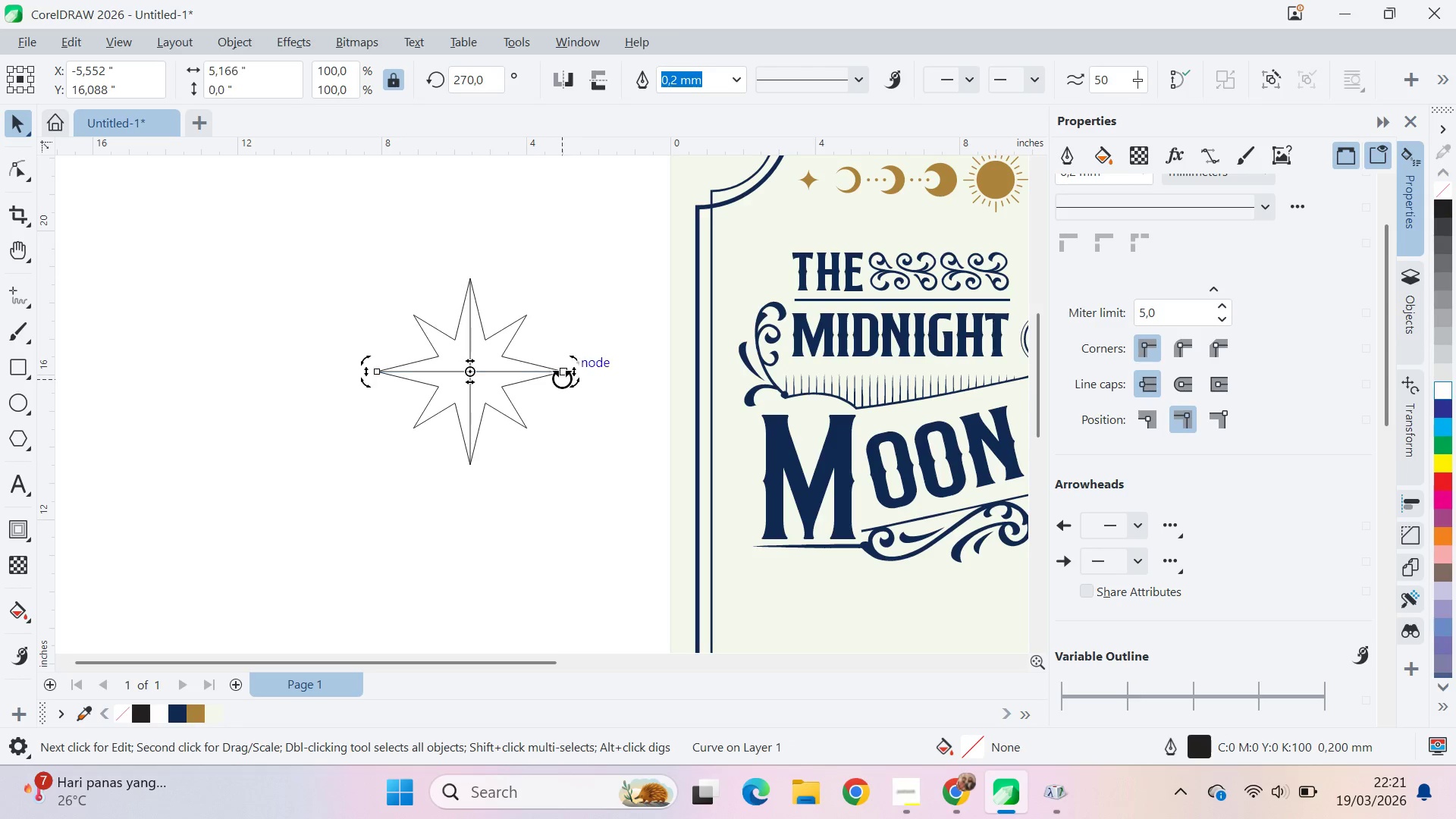 
key(Control+ControlLeft)
 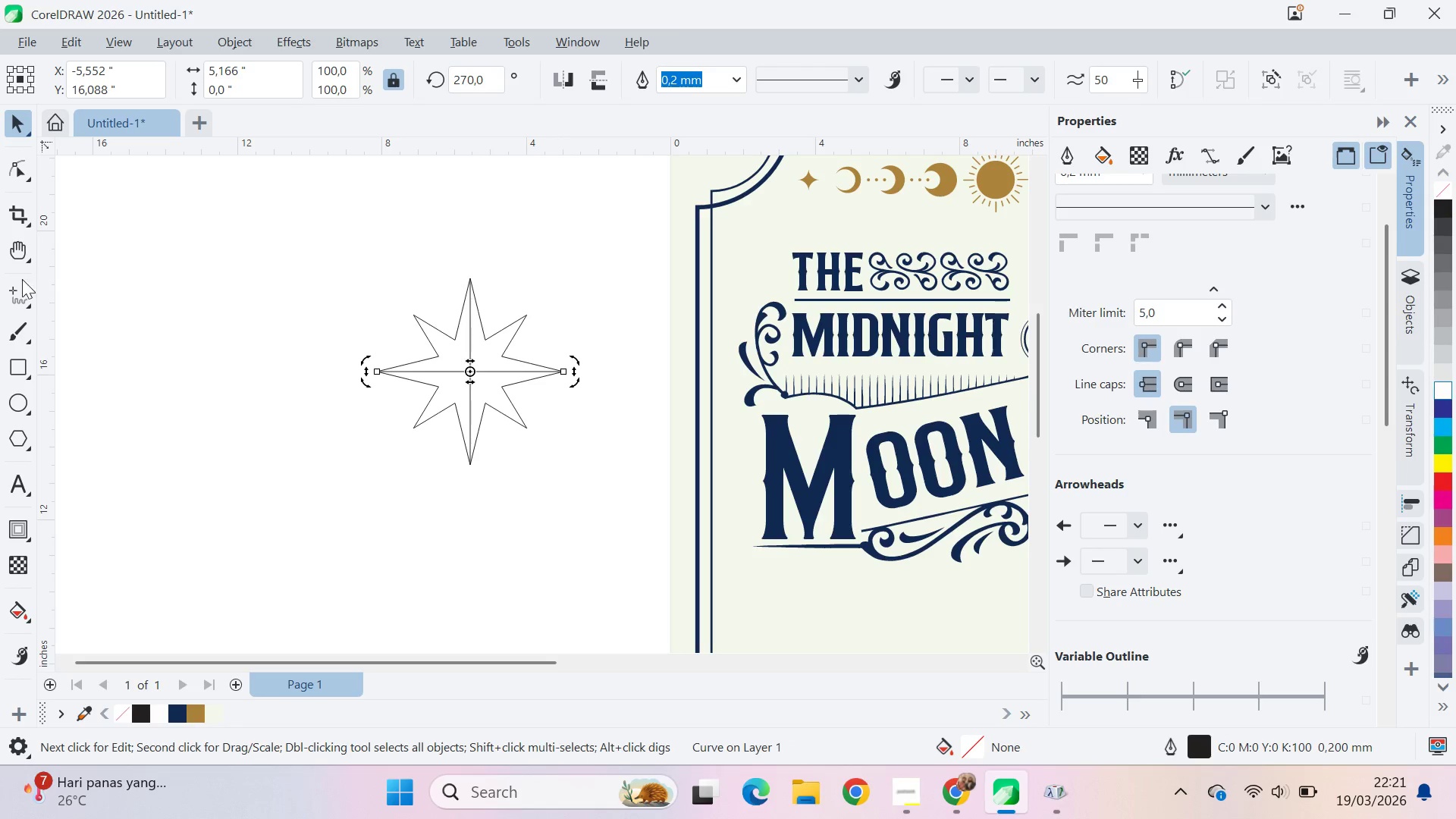 
left_click([17, 290])
 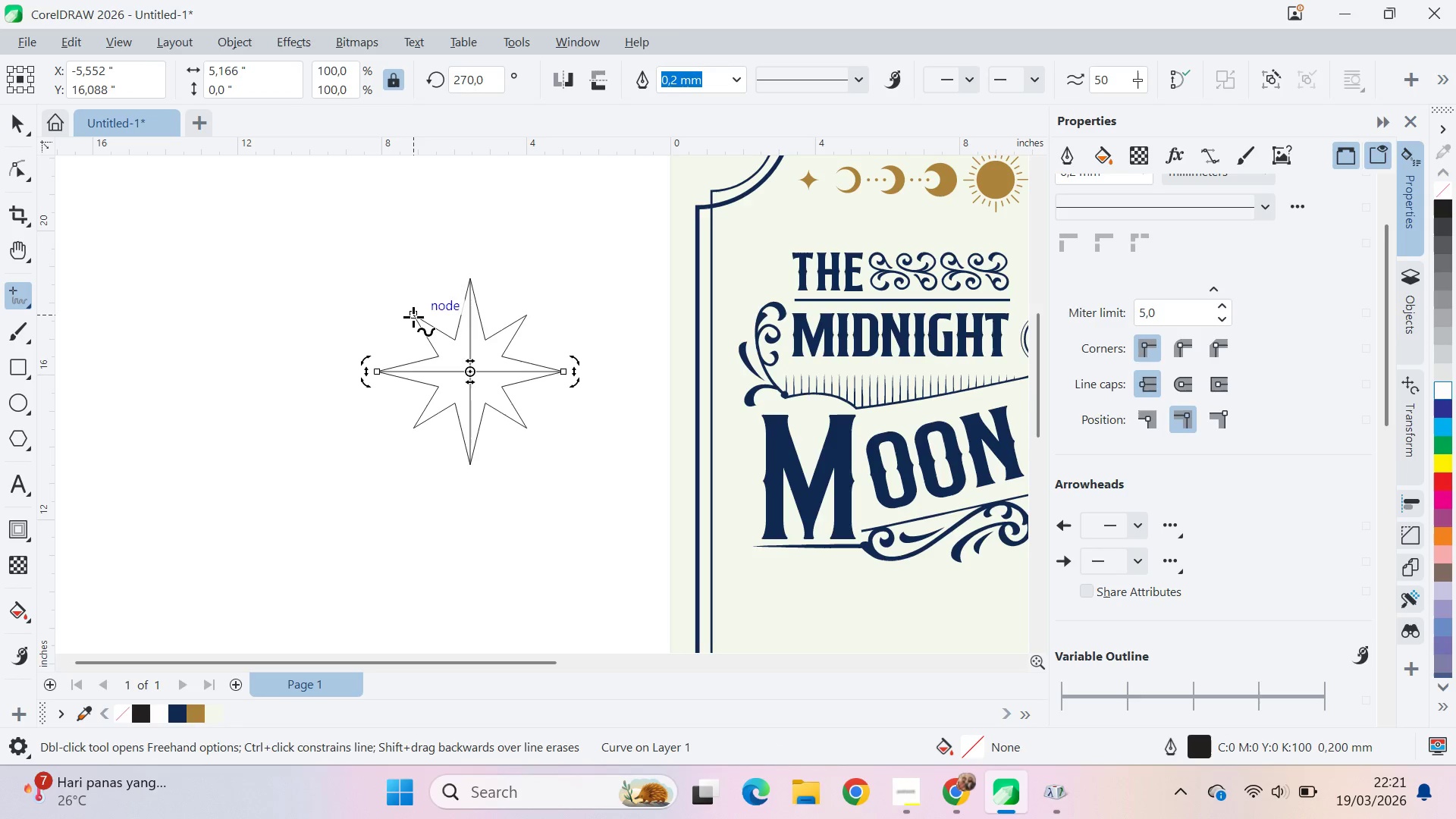 
left_click([413, 317])
 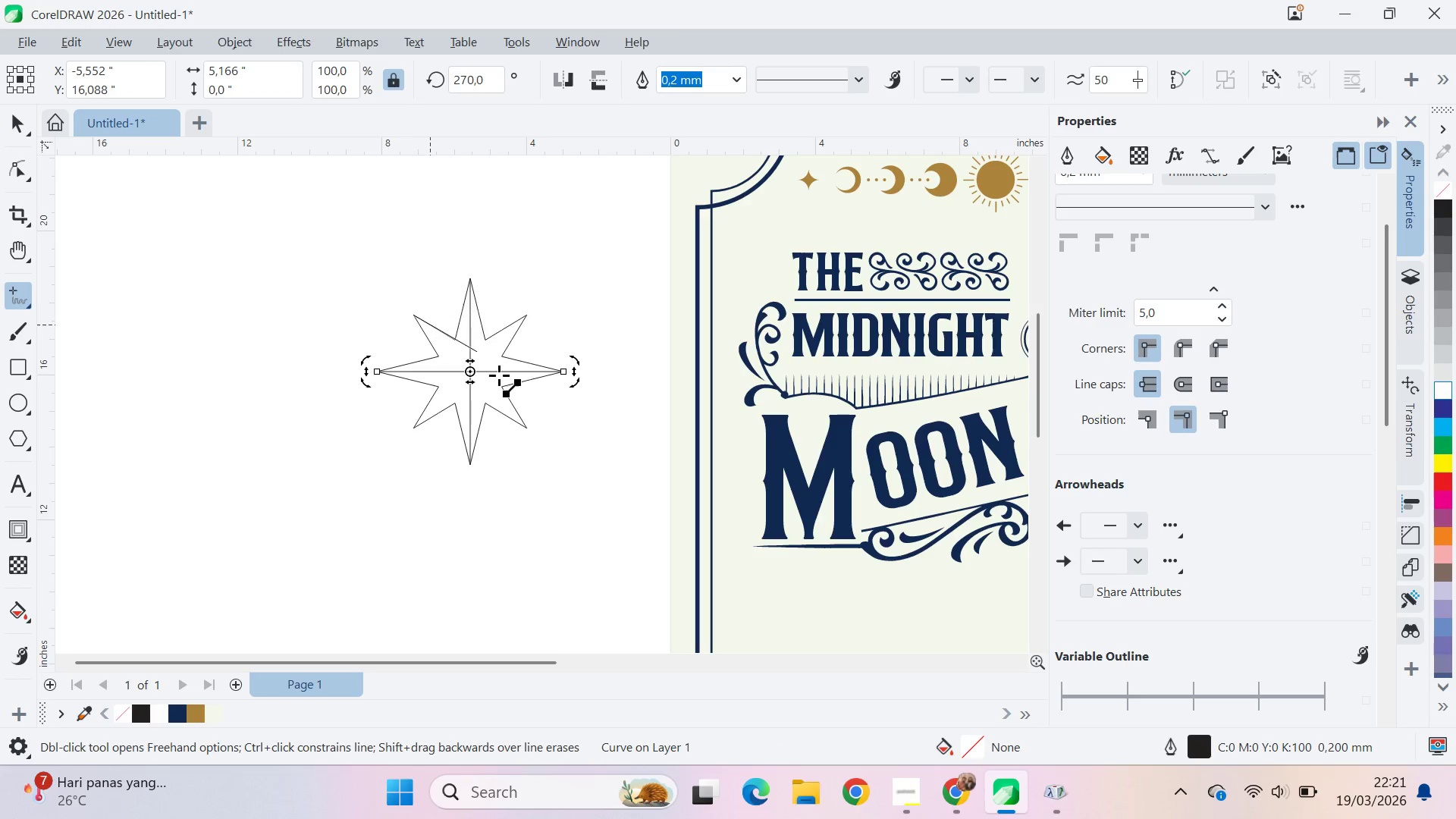 
hold_key(key=ShiftLeft, duration=1.52)
 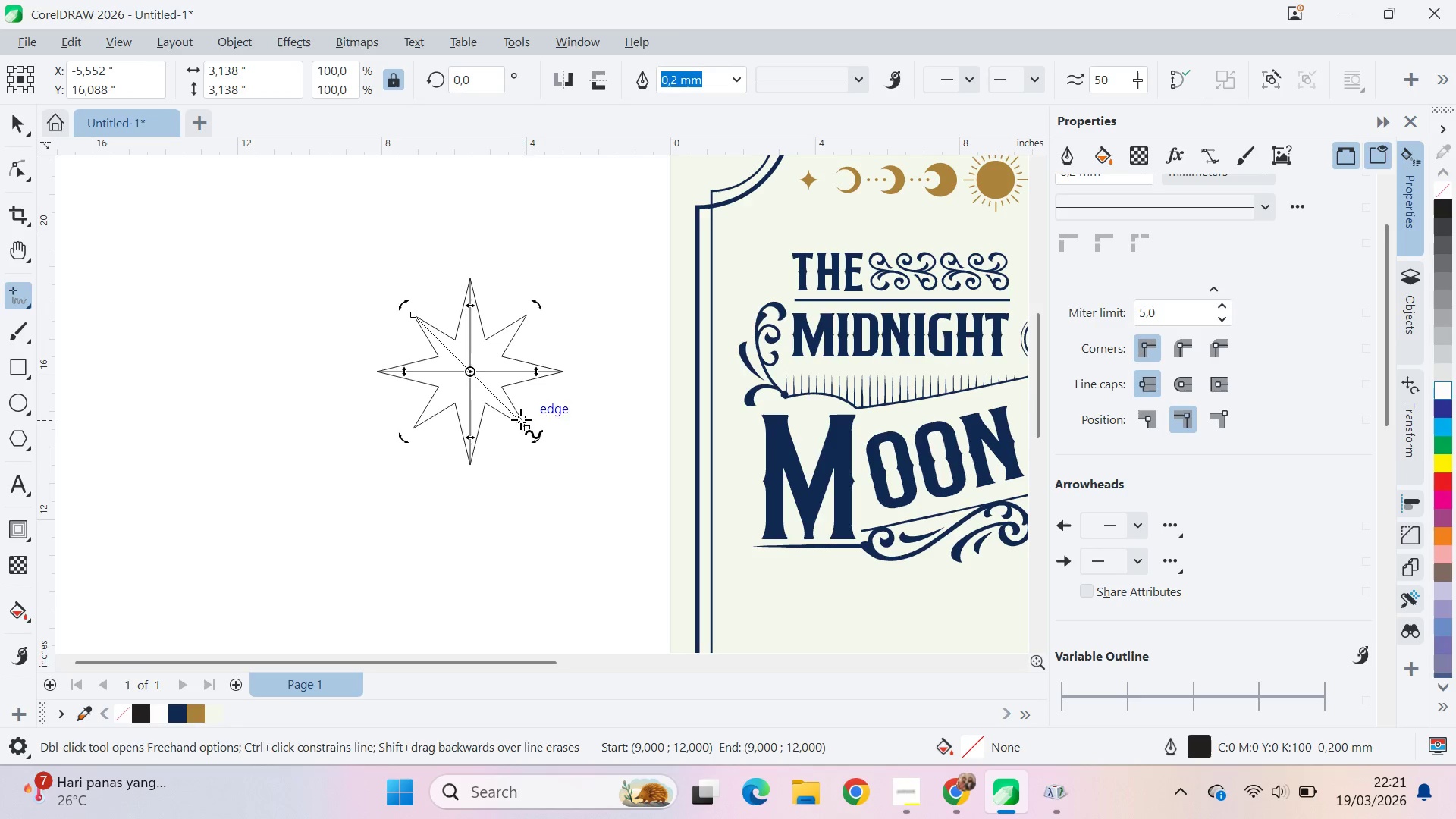 
left_click([527, 429])
 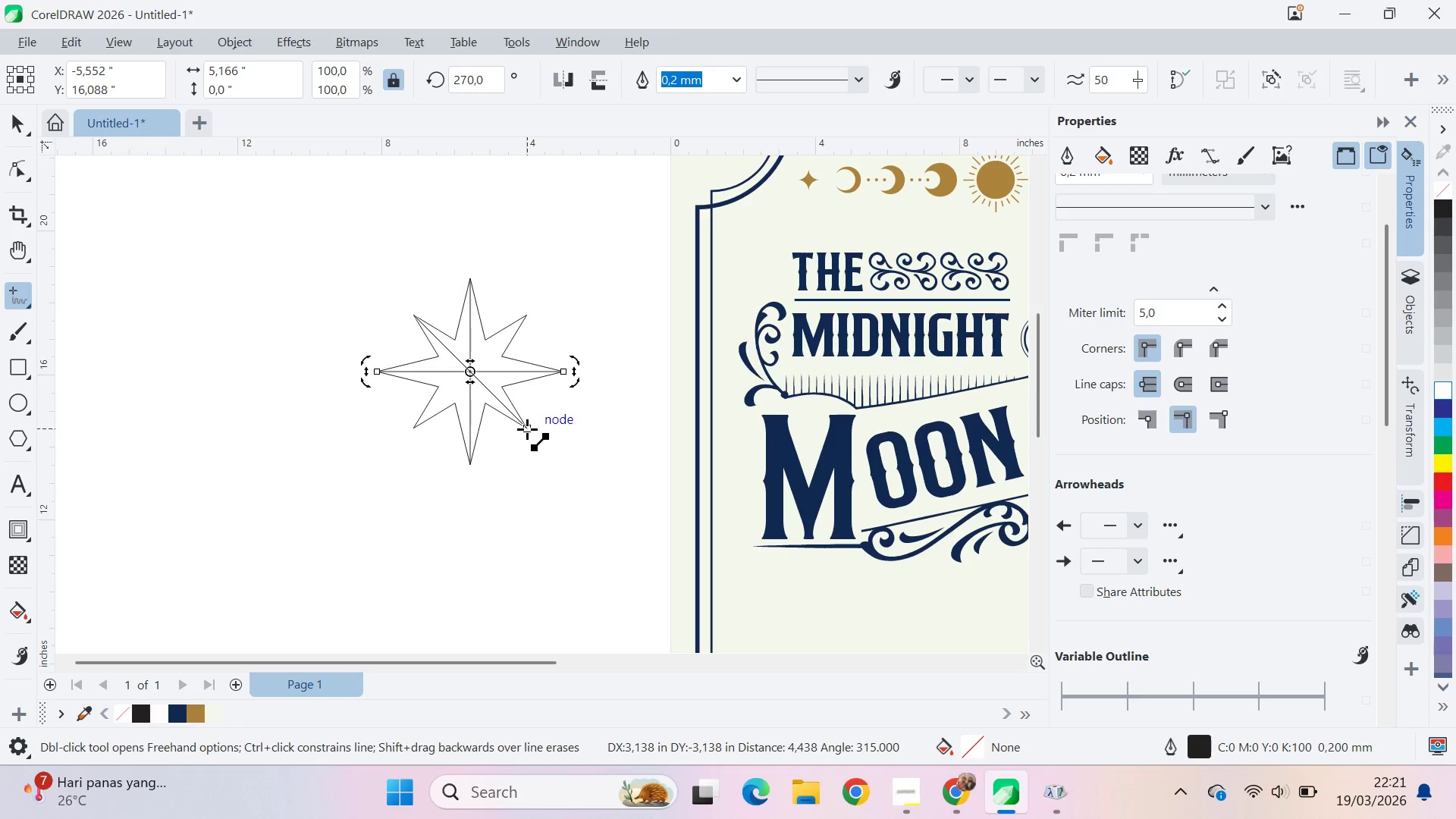 
key(Shift+ShiftLeft)
 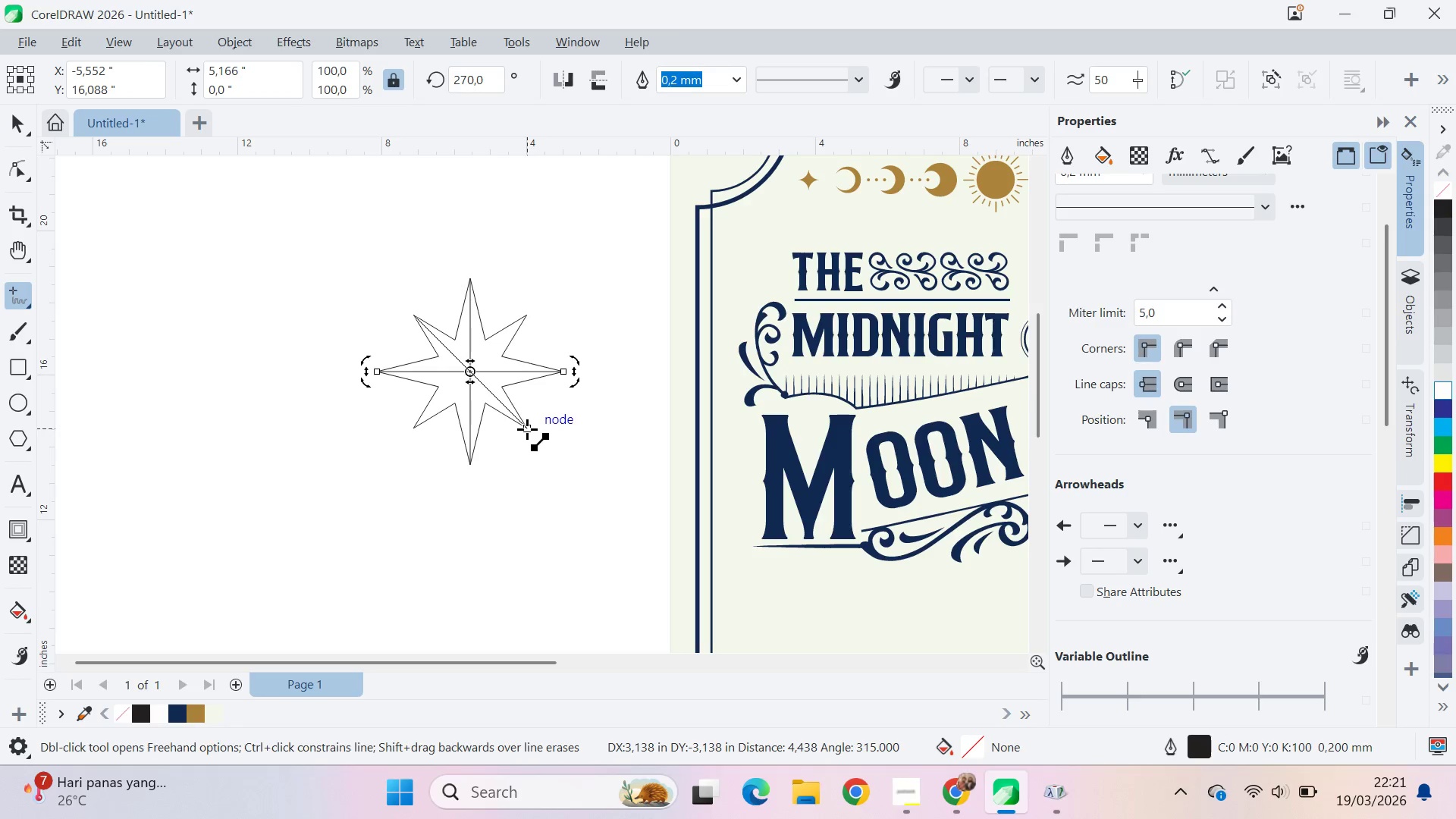 
key(Shift+ShiftLeft)
 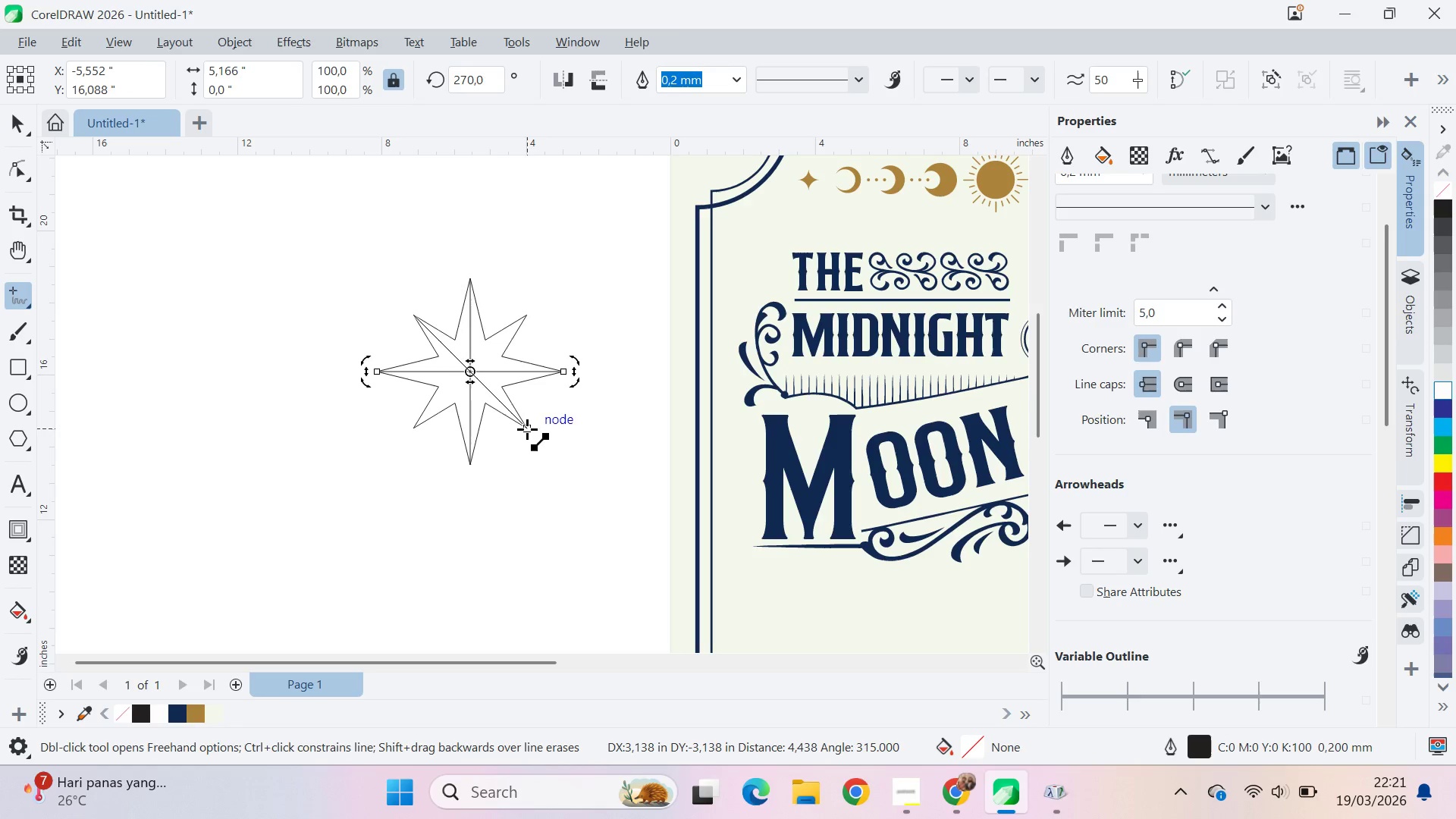 
key(Shift+ShiftLeft)
 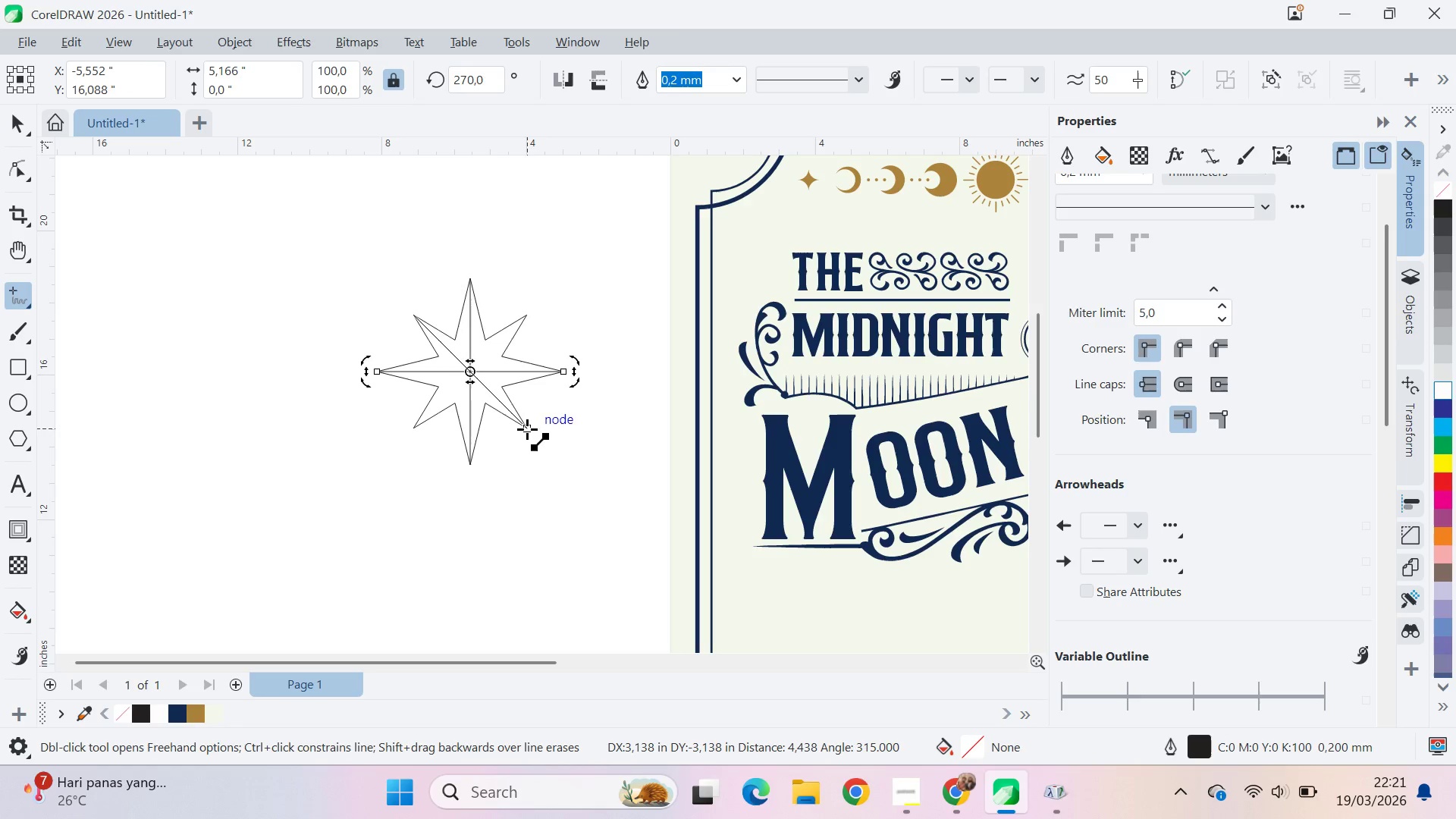 
key(Shift+ShiftLeft)
 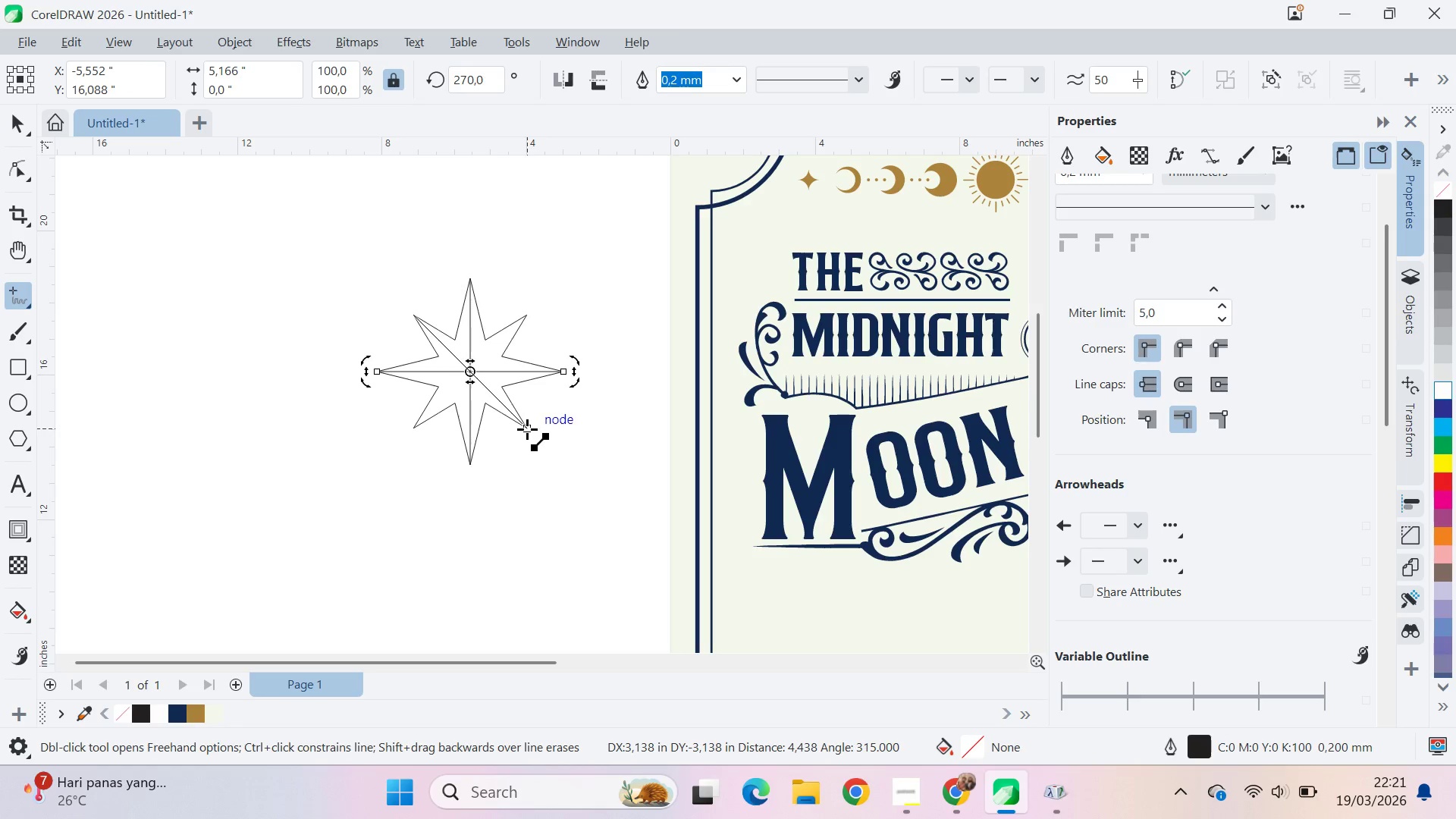 
key(Shift+ShiftLeft)
 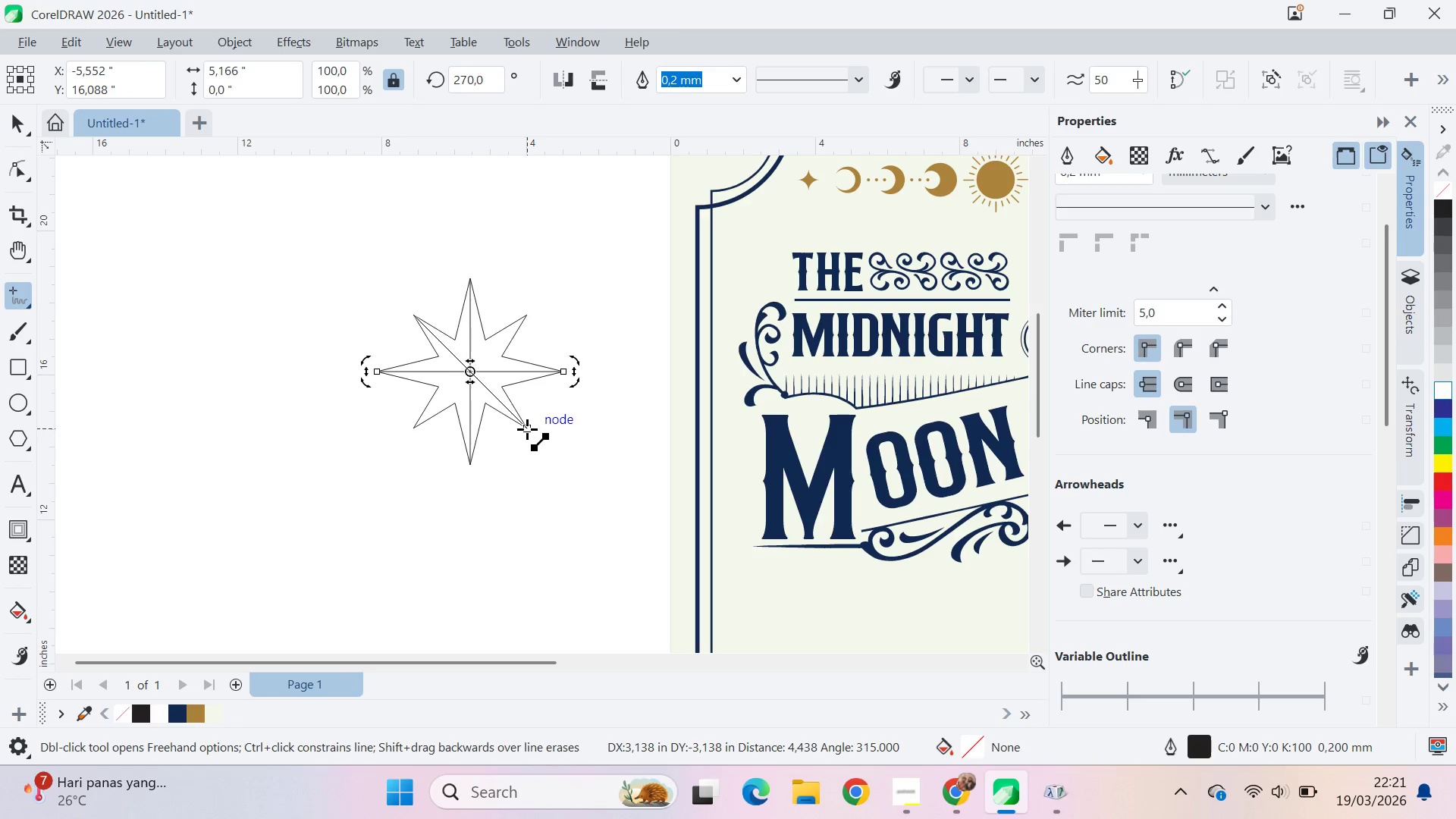 
key(Shift+ShiftLeft)
 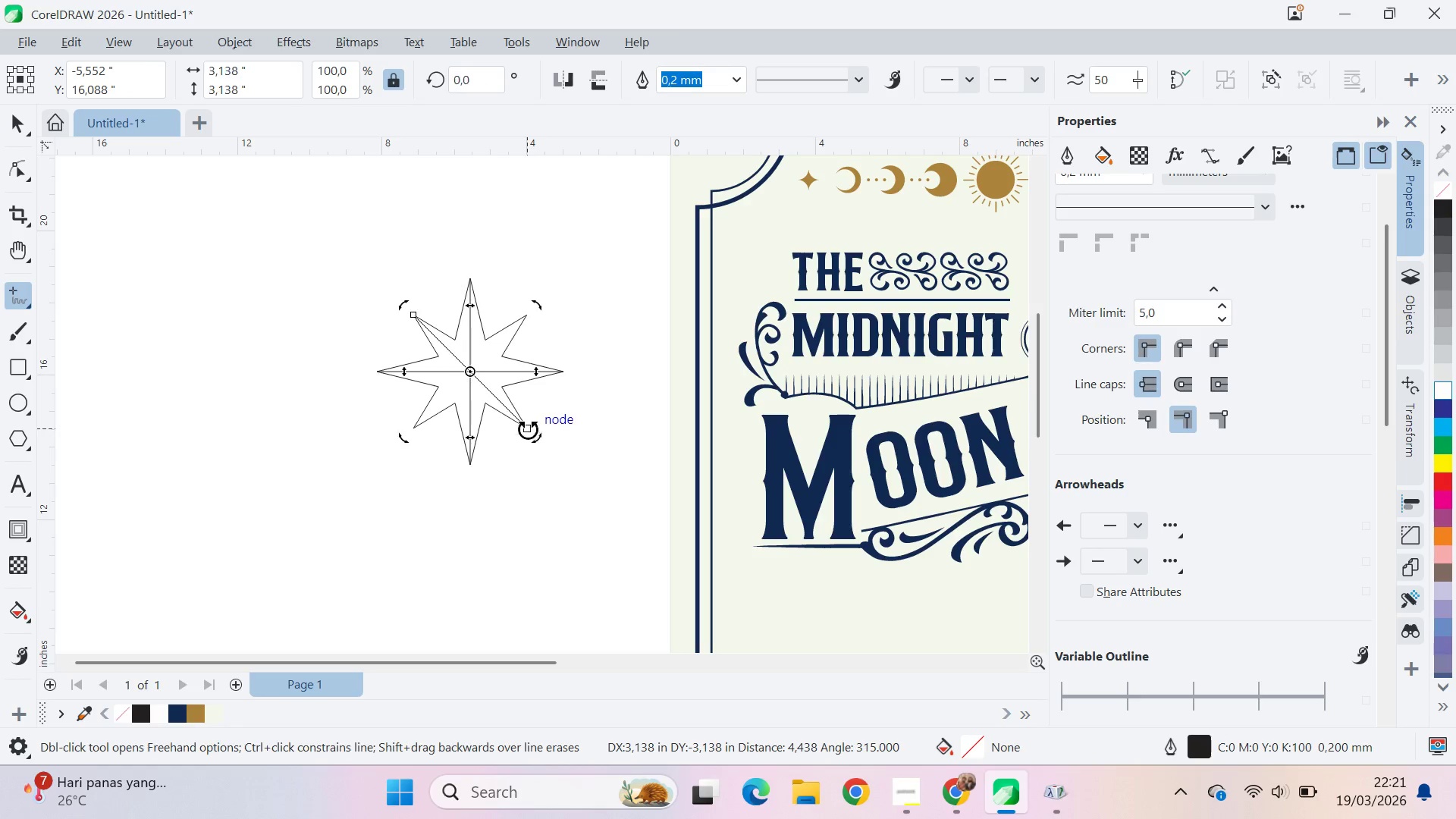 
key(Shift+ShiftLeft)
 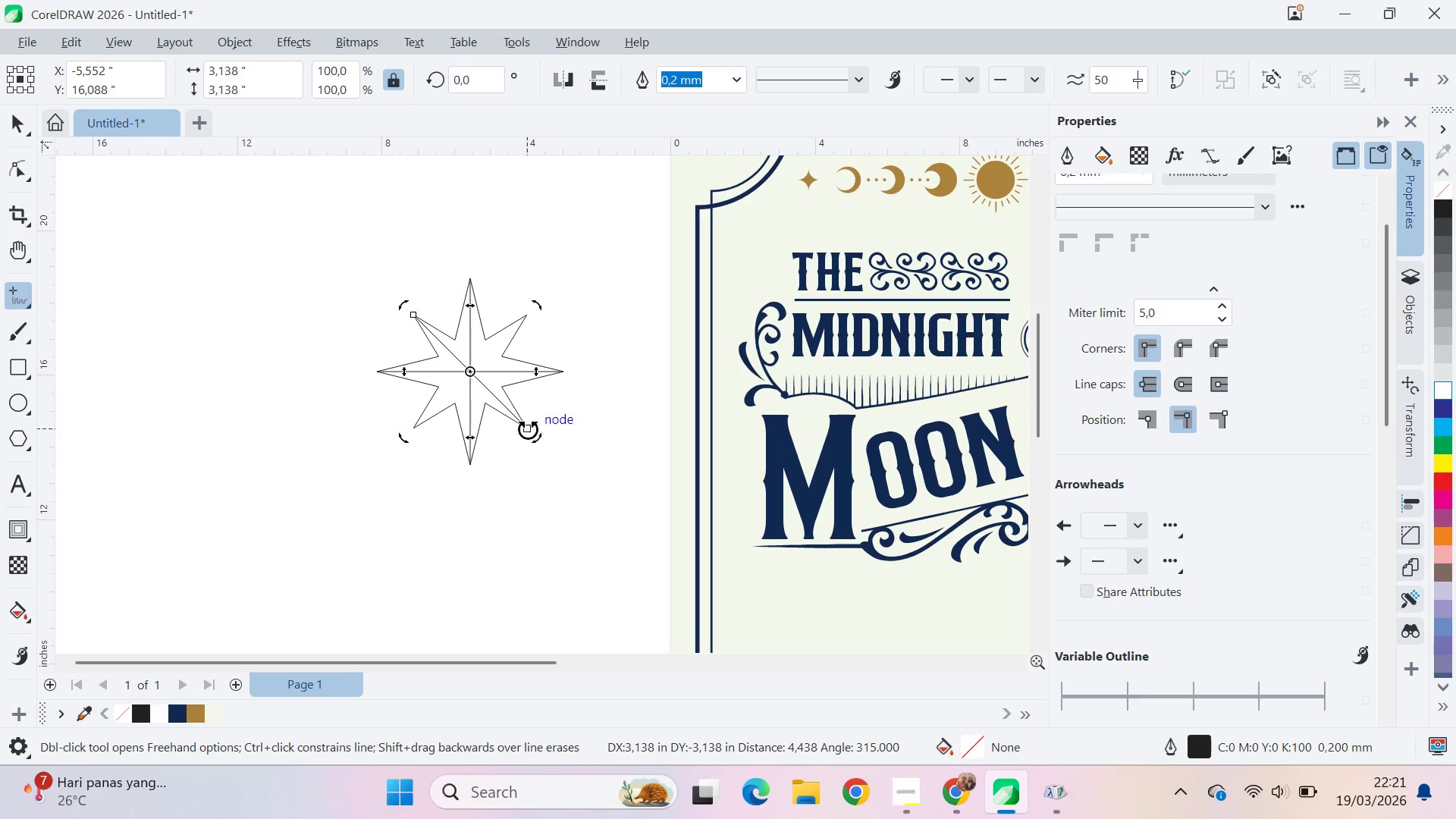 
key(Shift+ShiftLeft)
 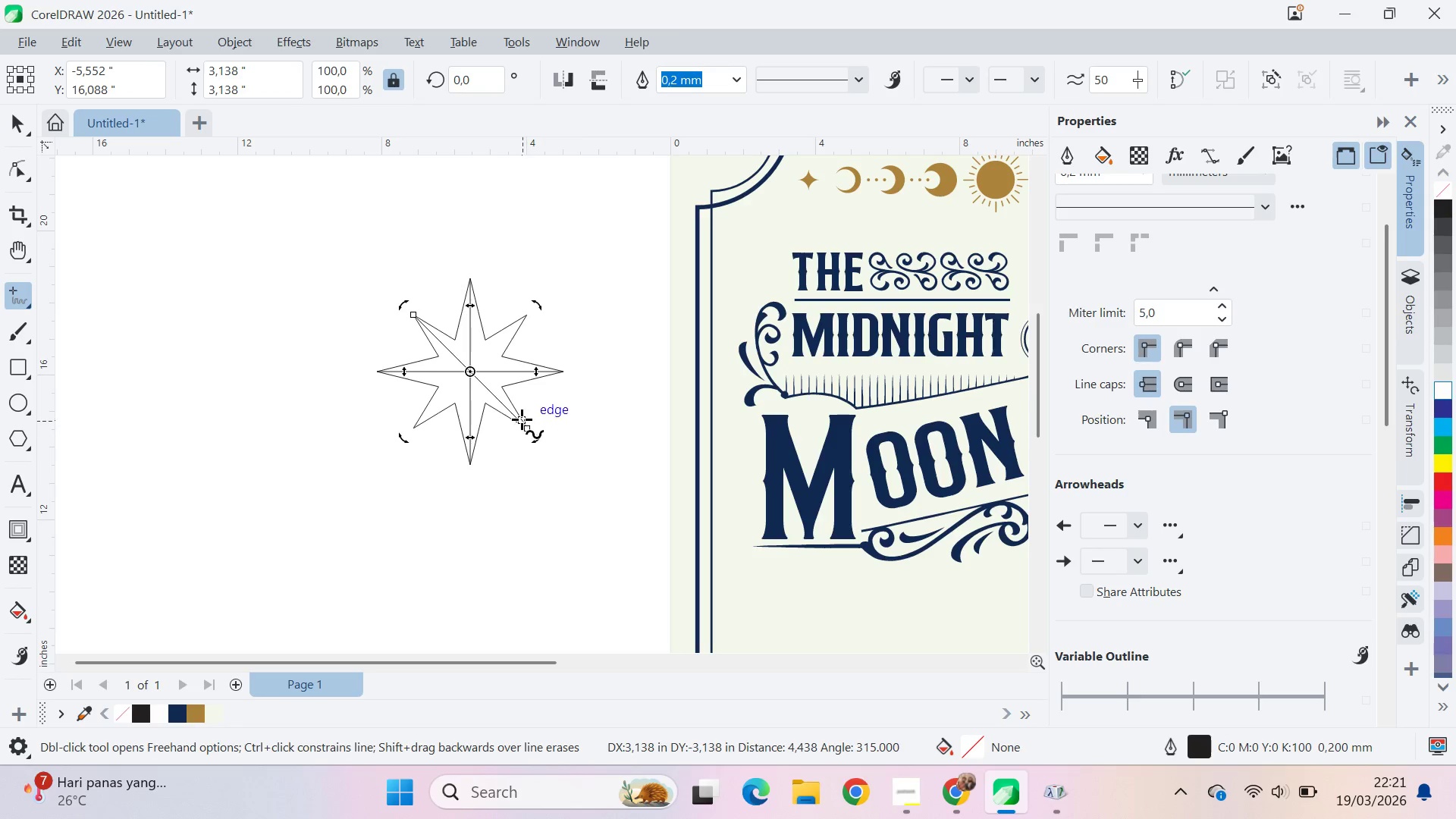 
key(V)
 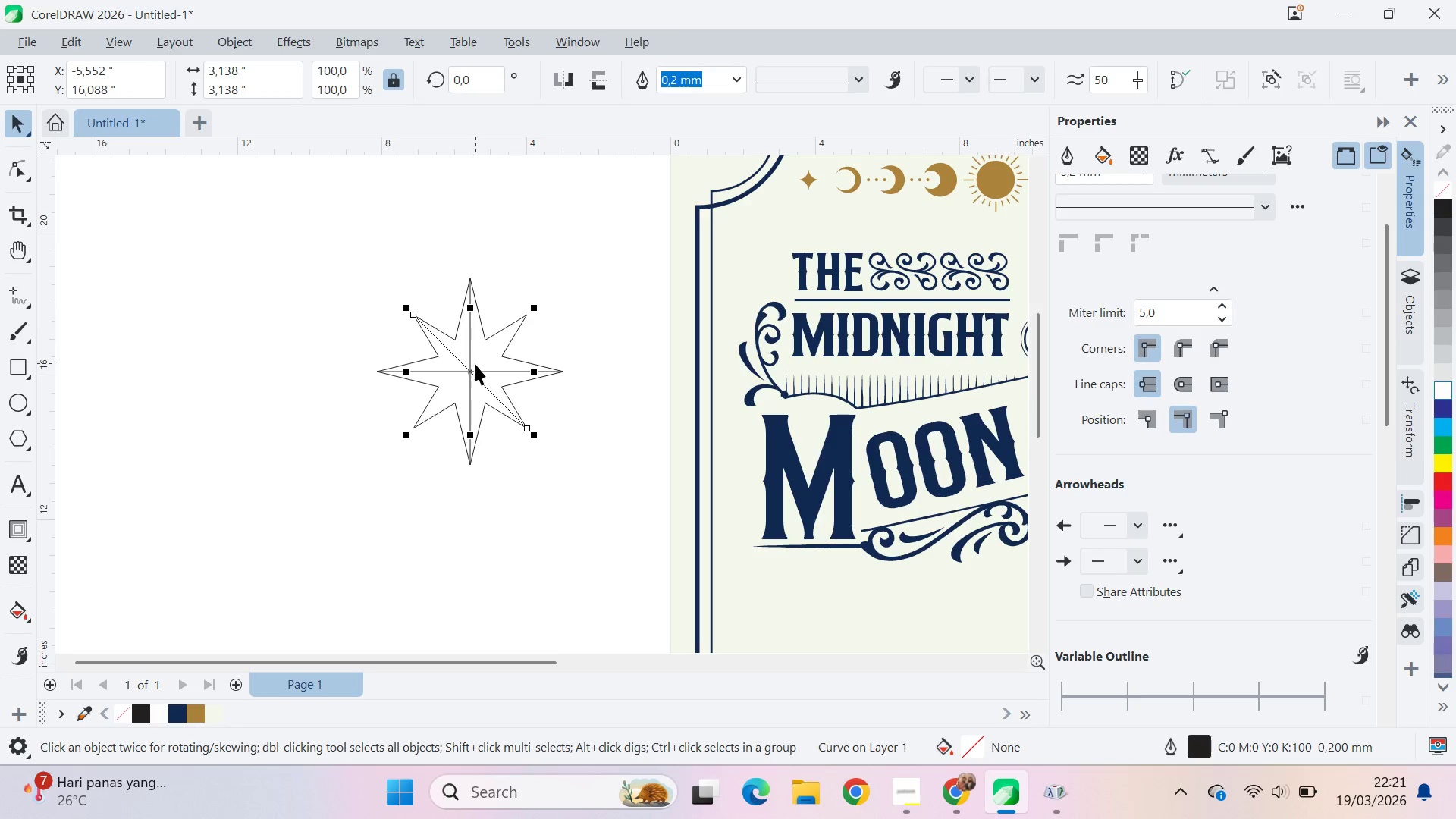 
left_click([468, 374])
 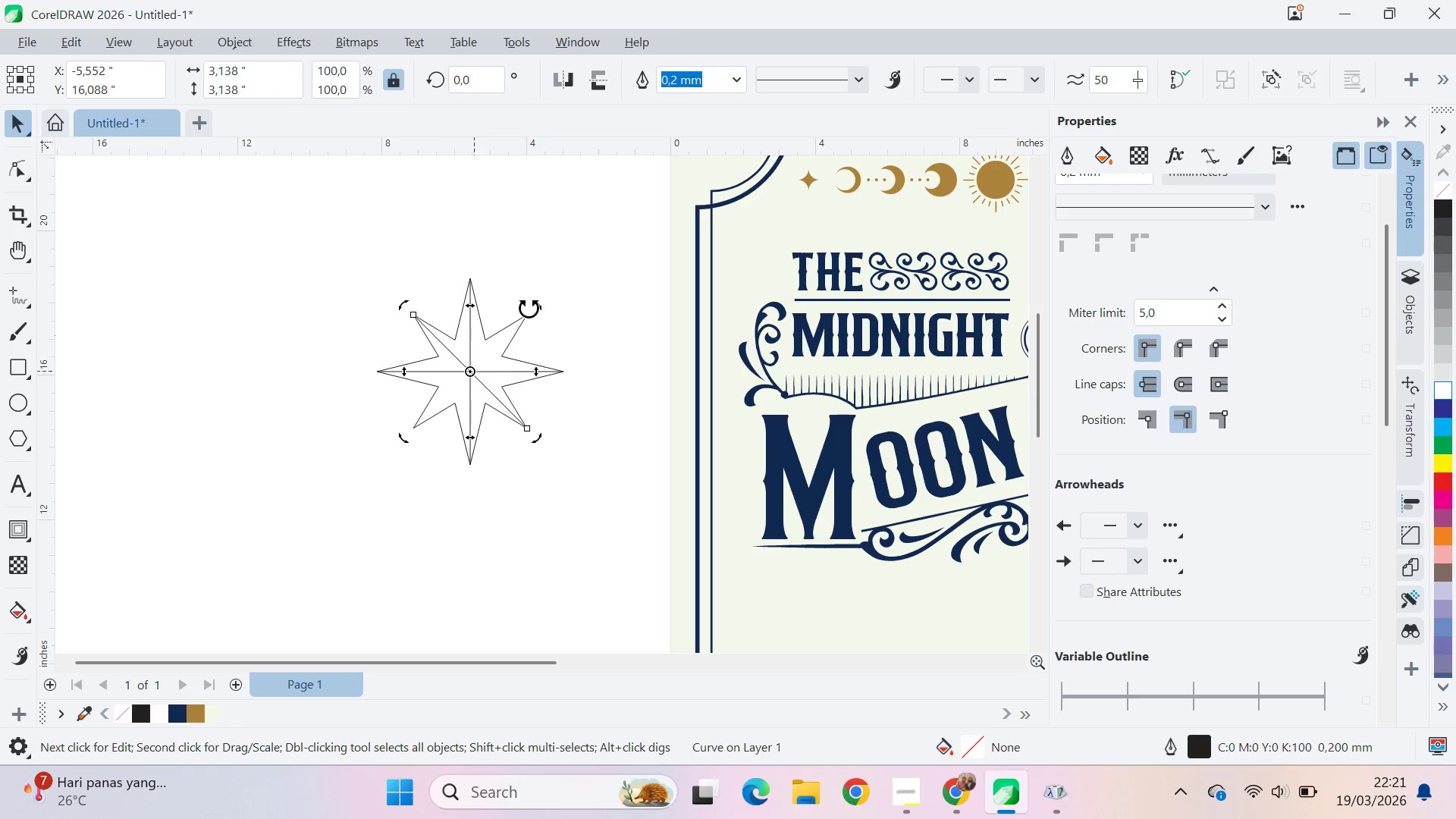 
hold_key(key=ControlLeft, duration=1.51)
left_click_drag(start_coordinate=[536, 304], to_coordinate=[543, 436])
 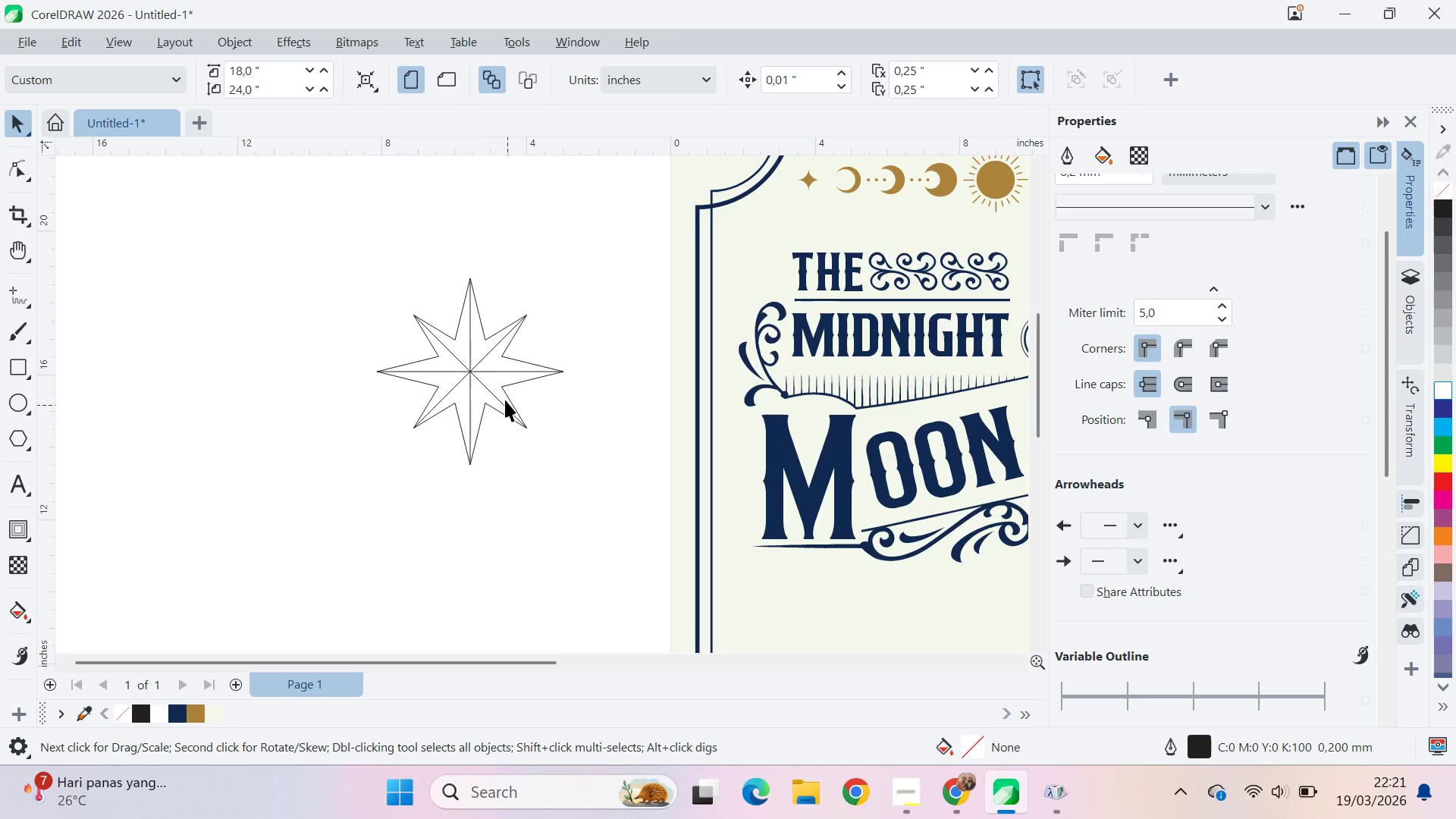 
right_click([542, 437])
 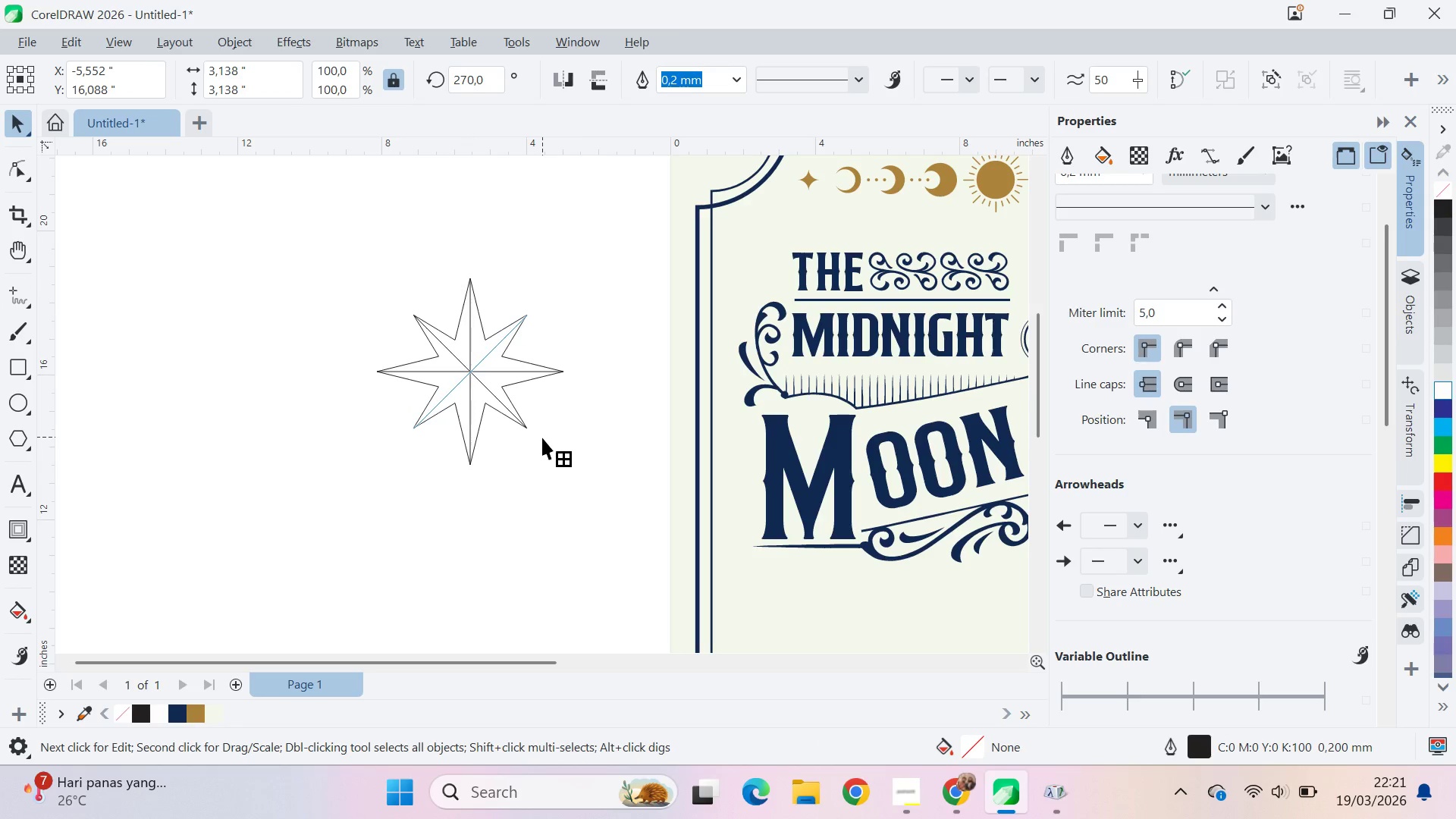 
hold_key(key=ControlLeft, duration=0.31)
 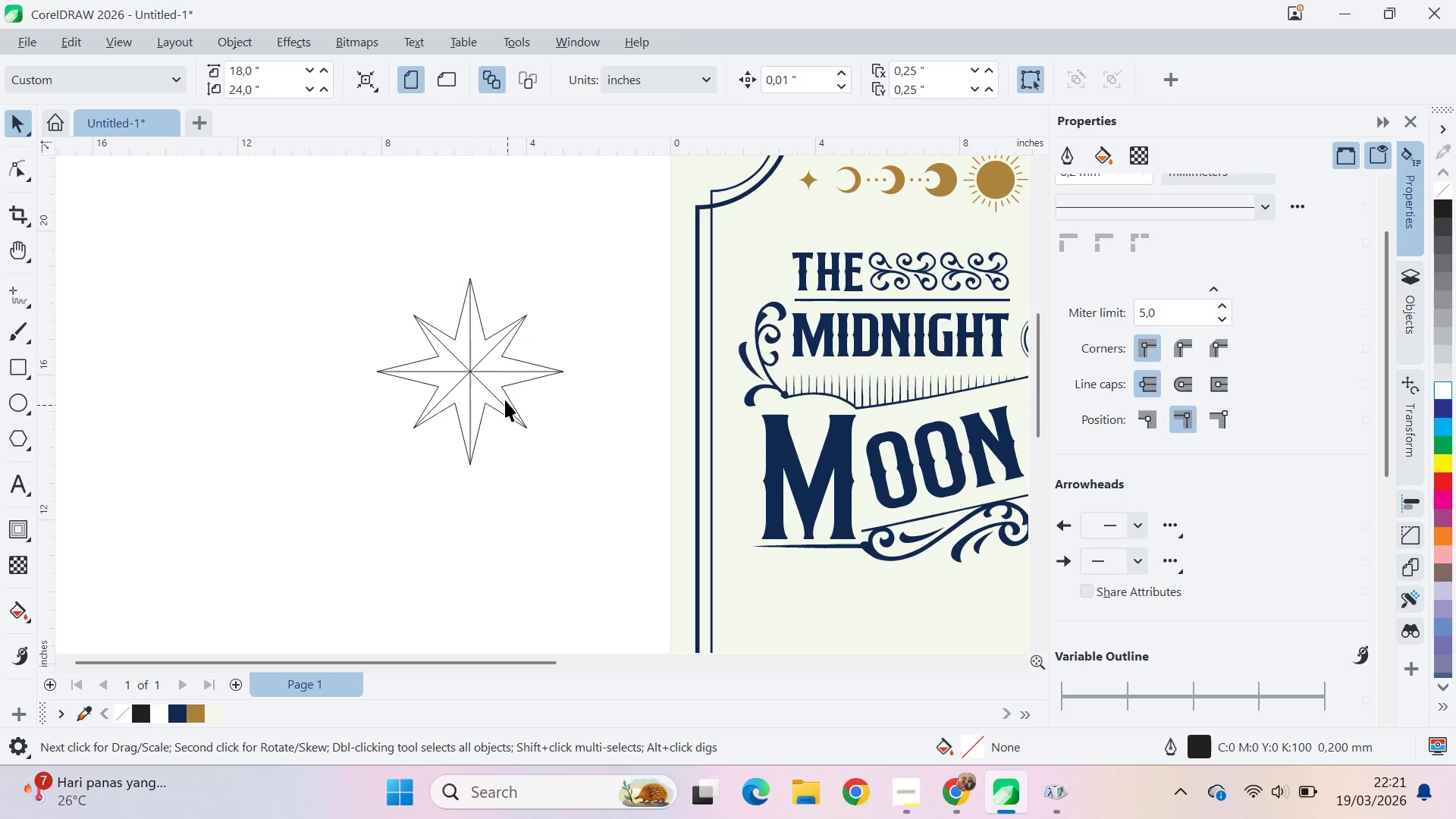 
key(Alt+AltLeft)
 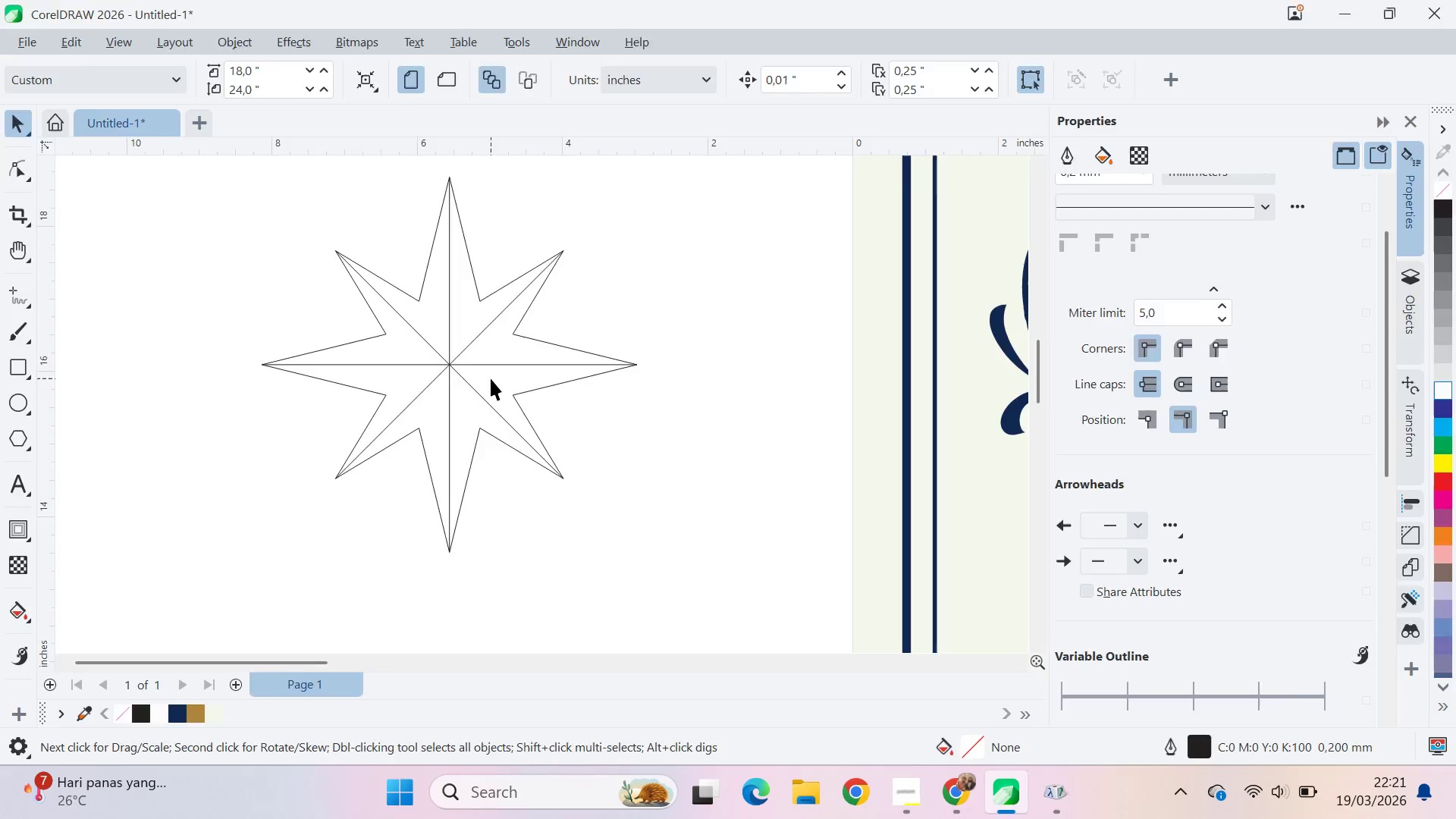 
key(Alt+Tab)
 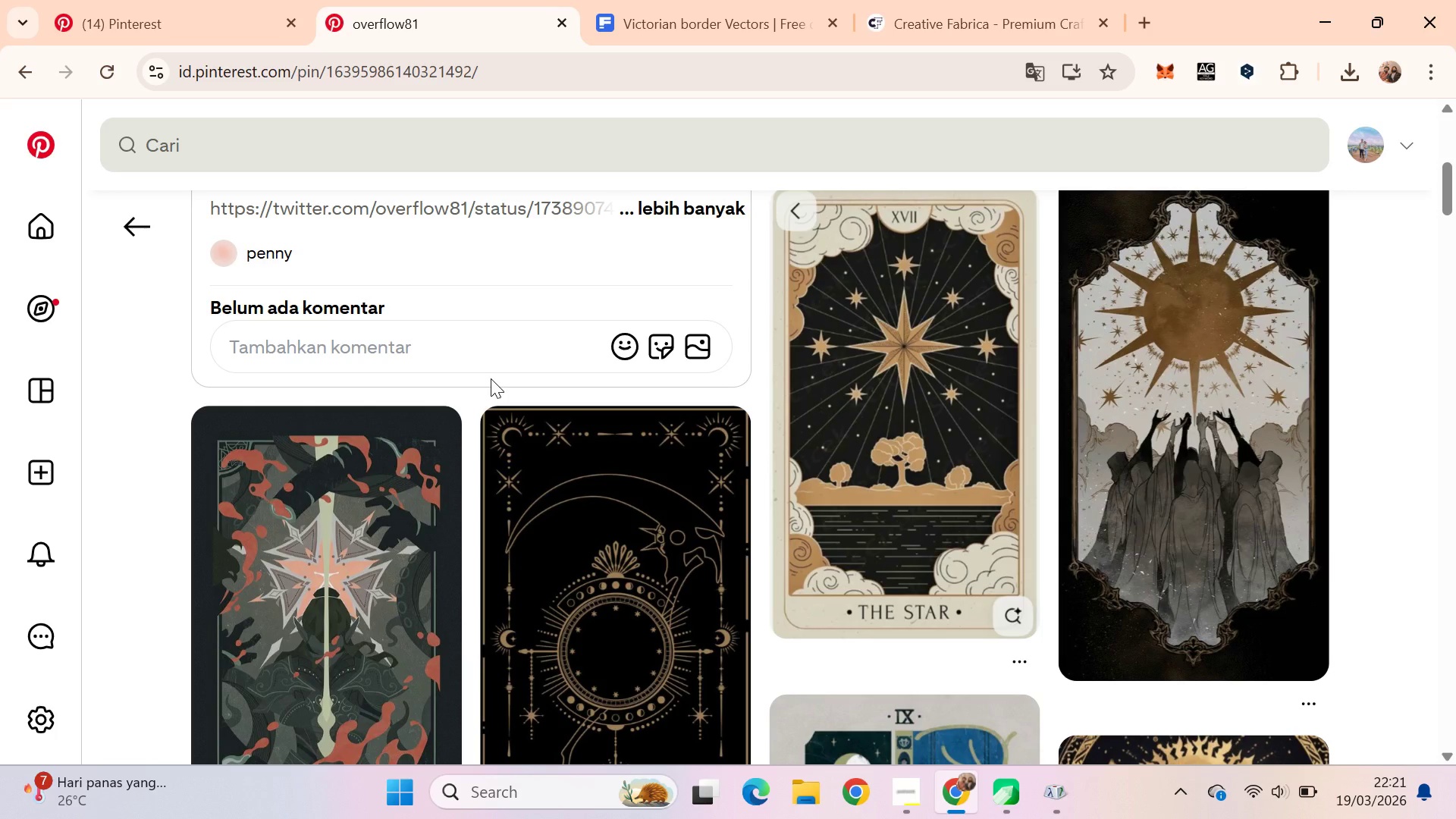 
scroll: coordinate [491, 378], scroll_direction: up, amount: 5.0
 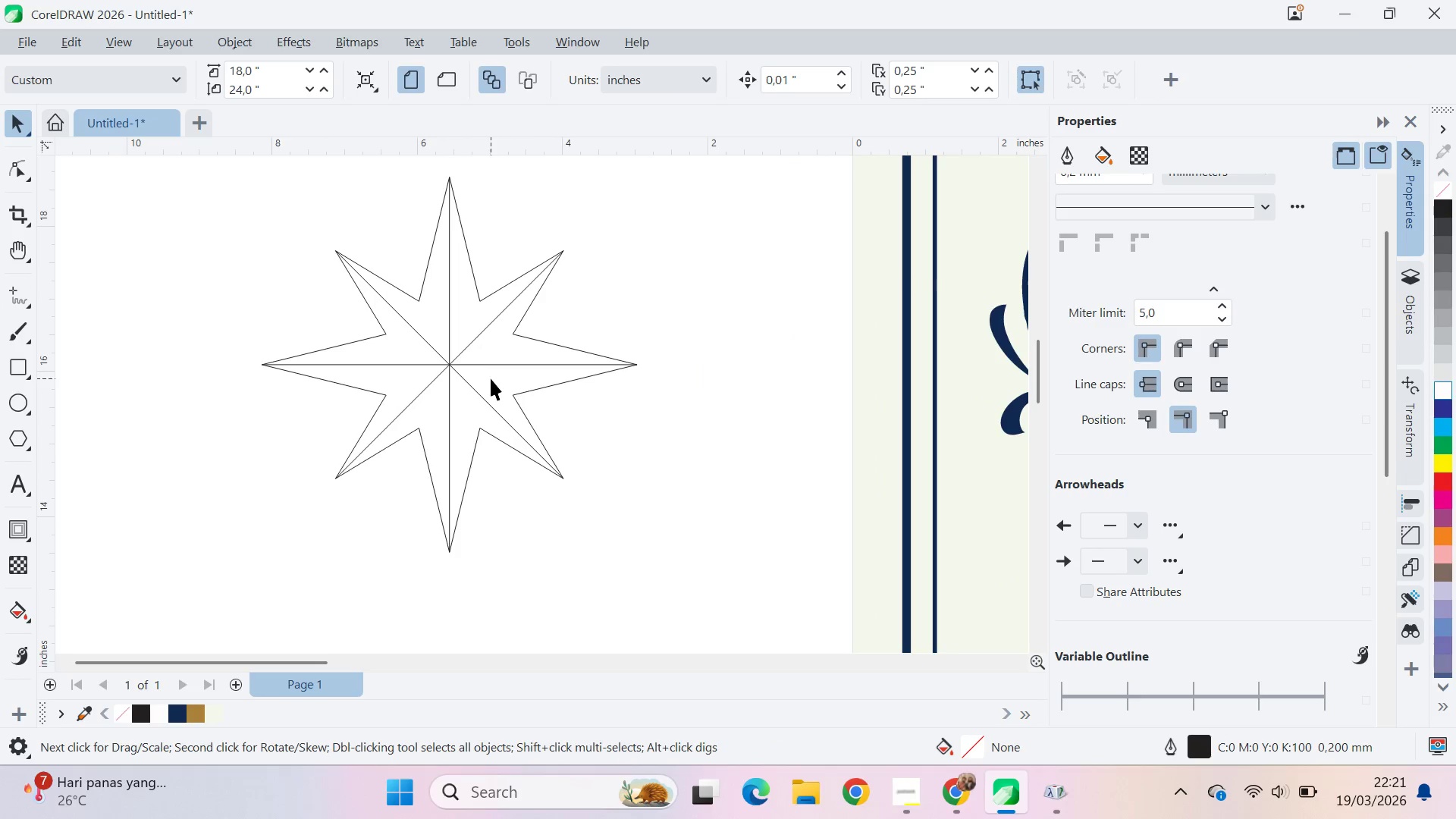 
key(Alt+AltLeft)
 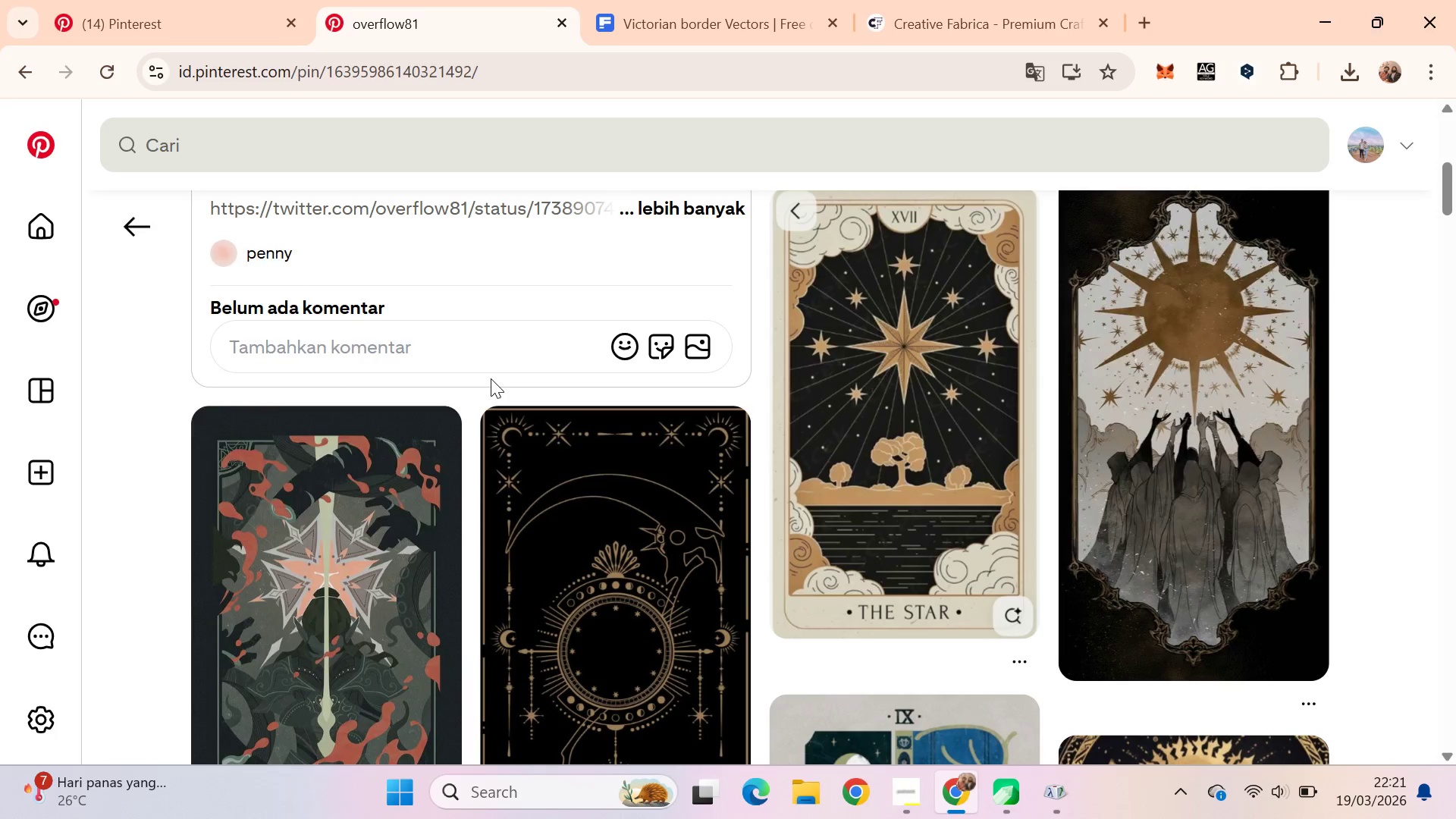 
key(Alt+Tab)
 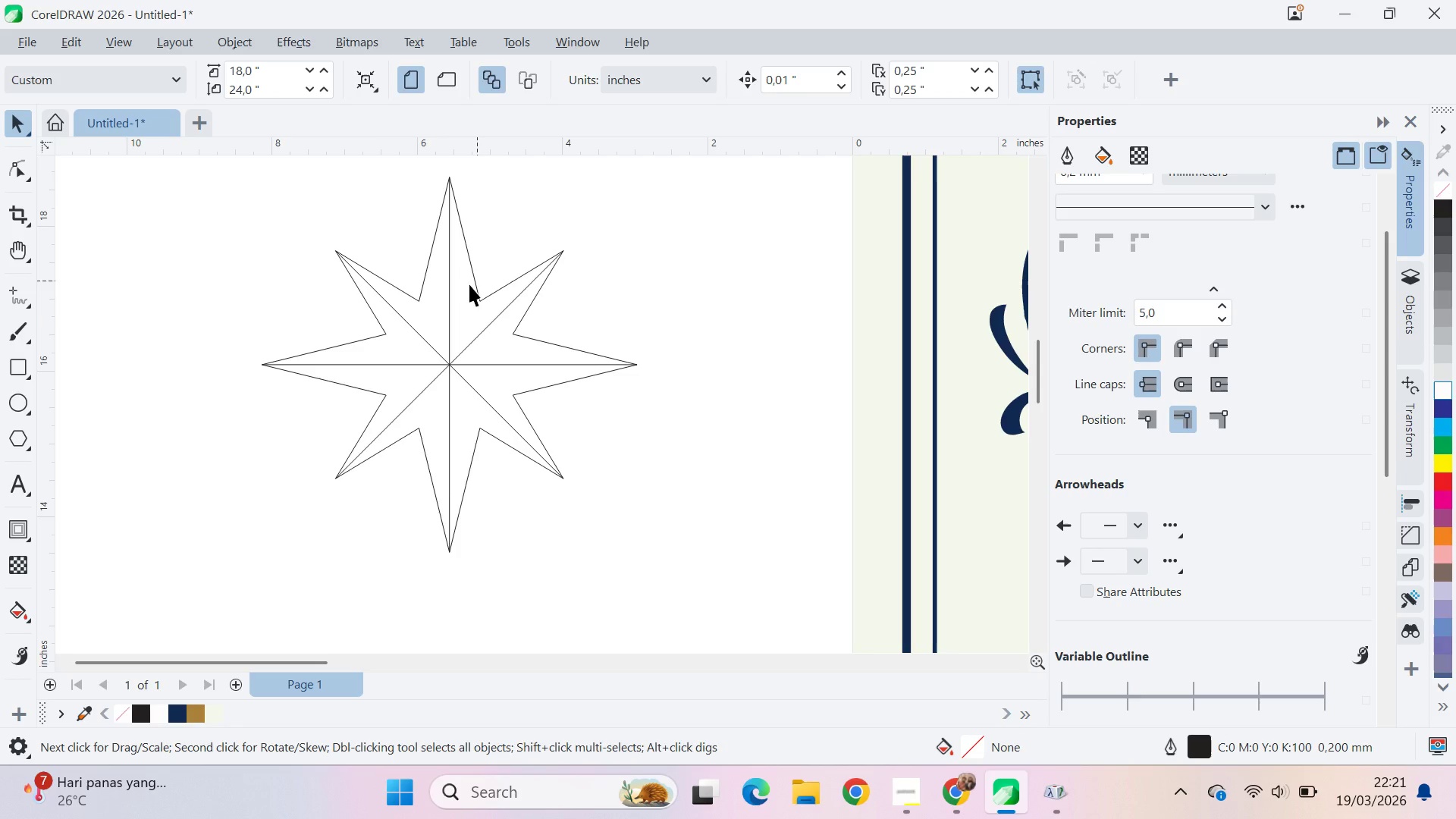 
left_click([10, 303])
 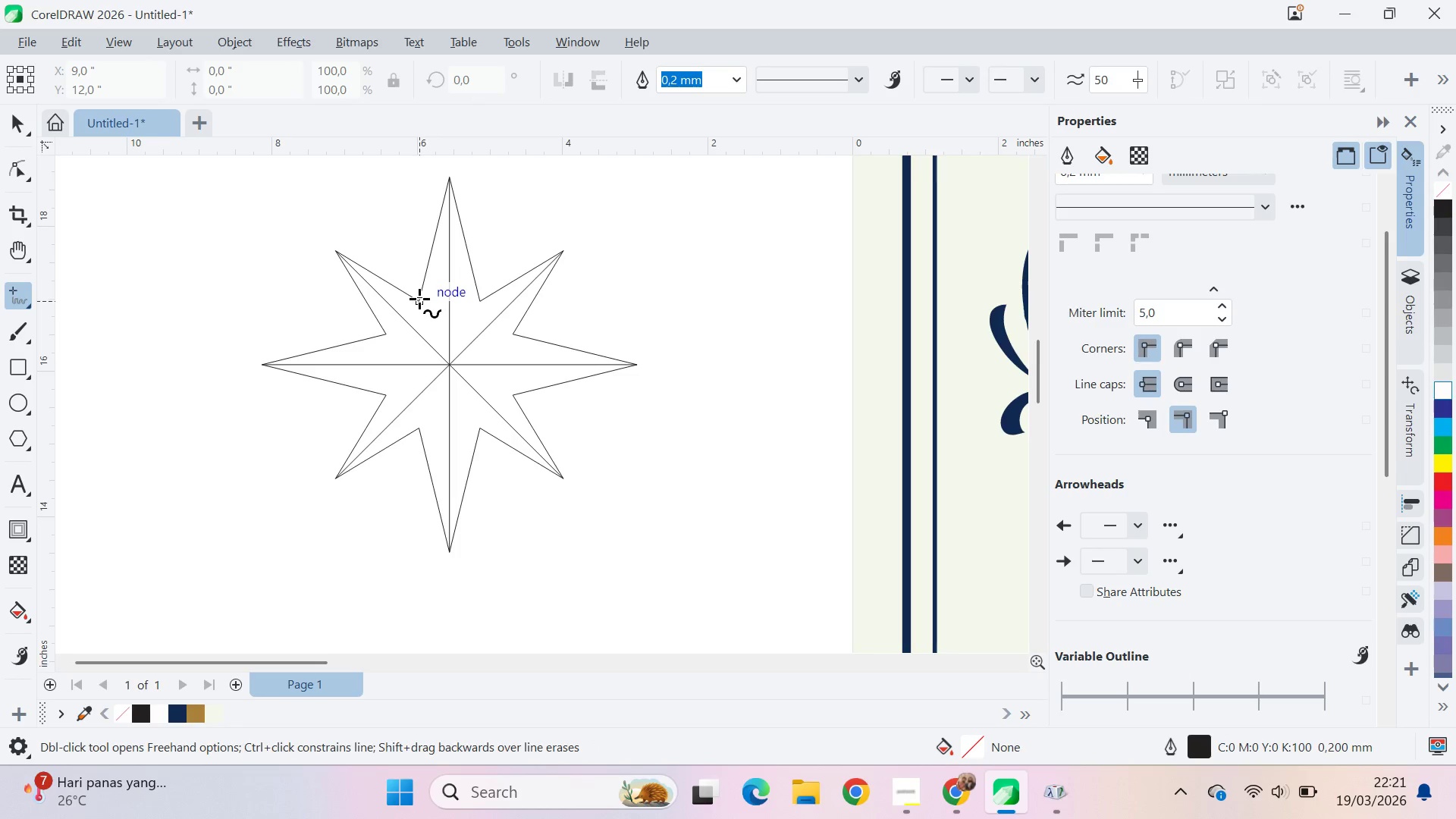 
left_click([419, 299])
 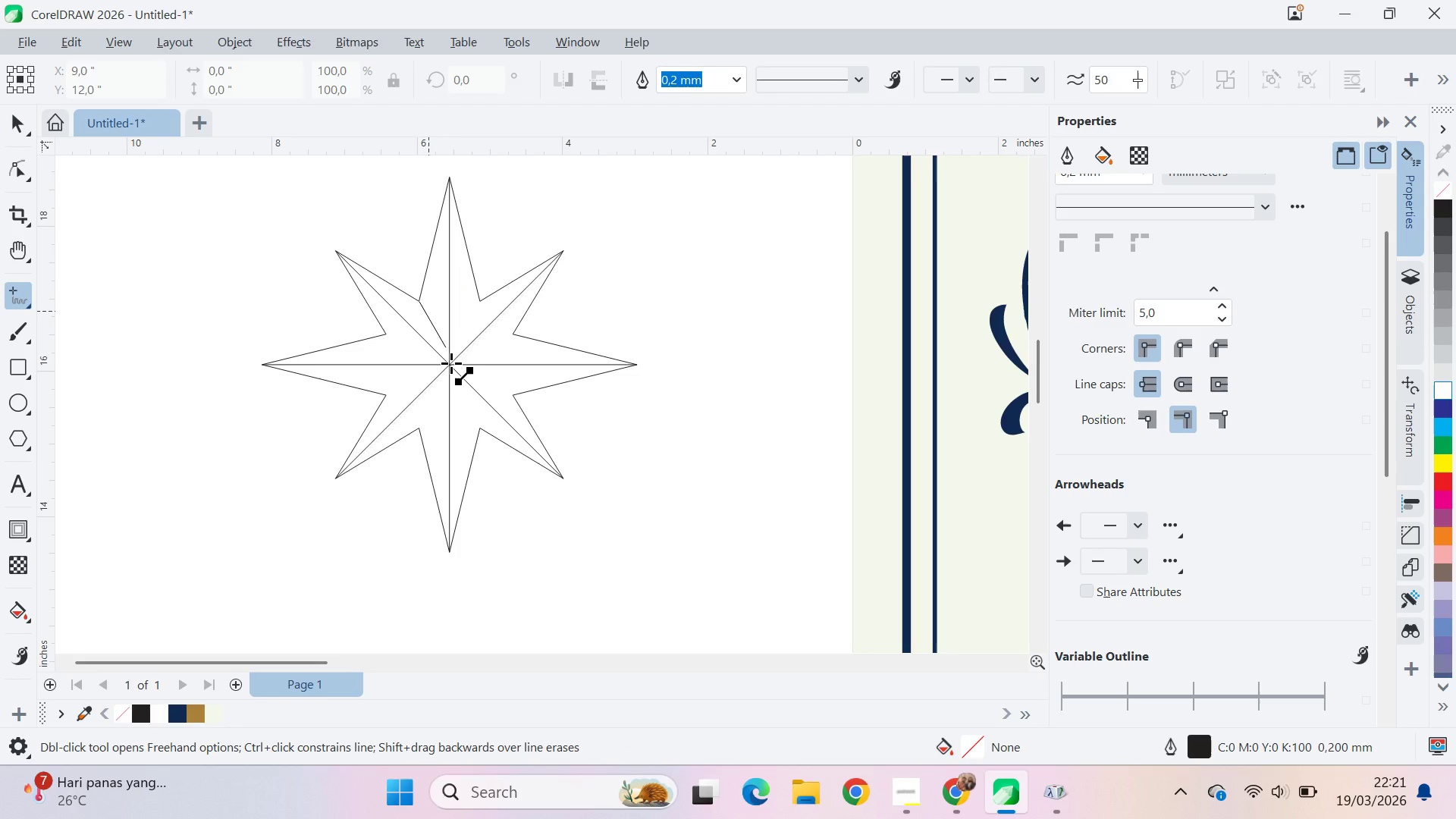 
hold_key(key=ShiftLeft, duration=0.47)
 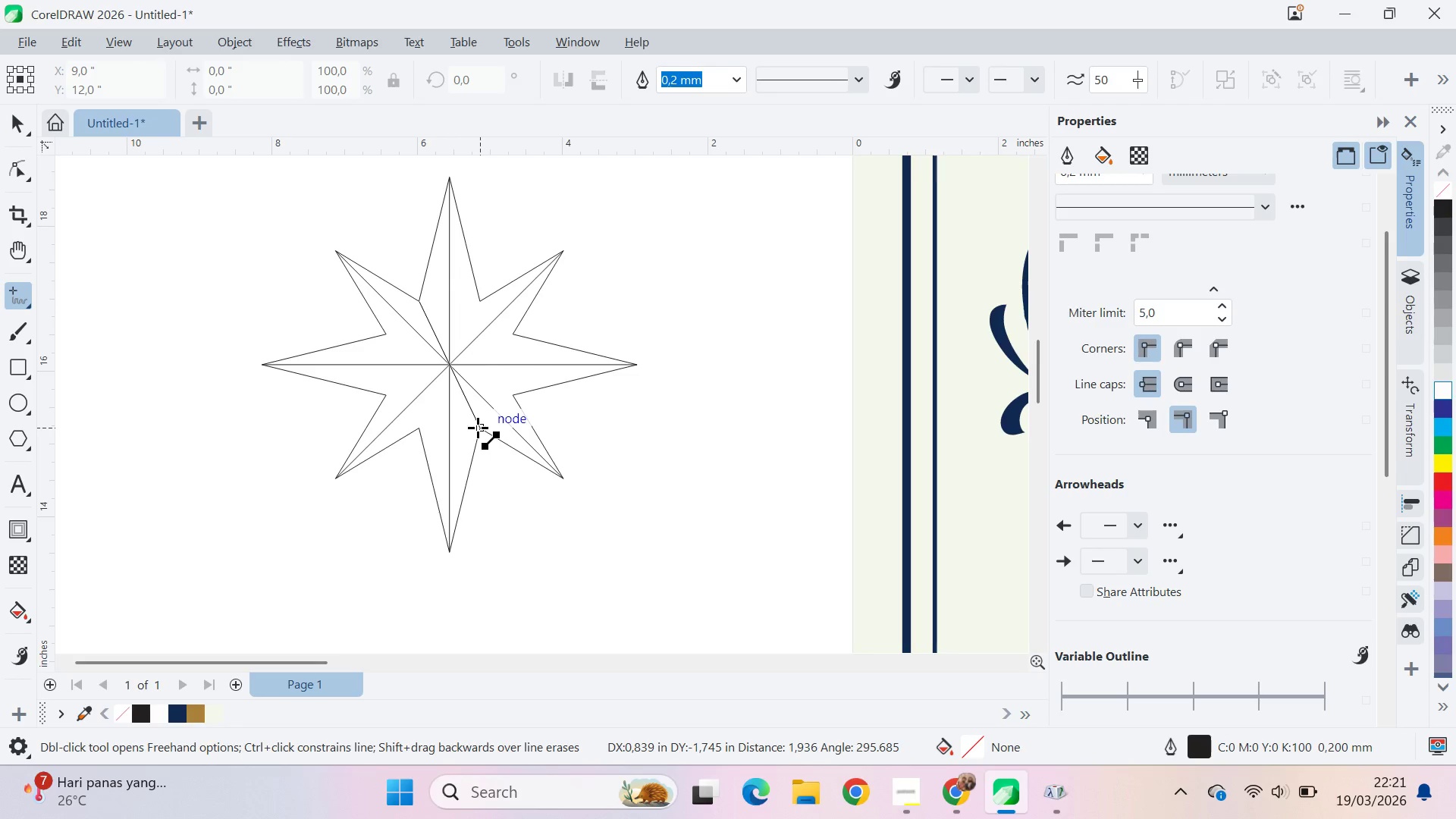 
left_click([477, 425])
 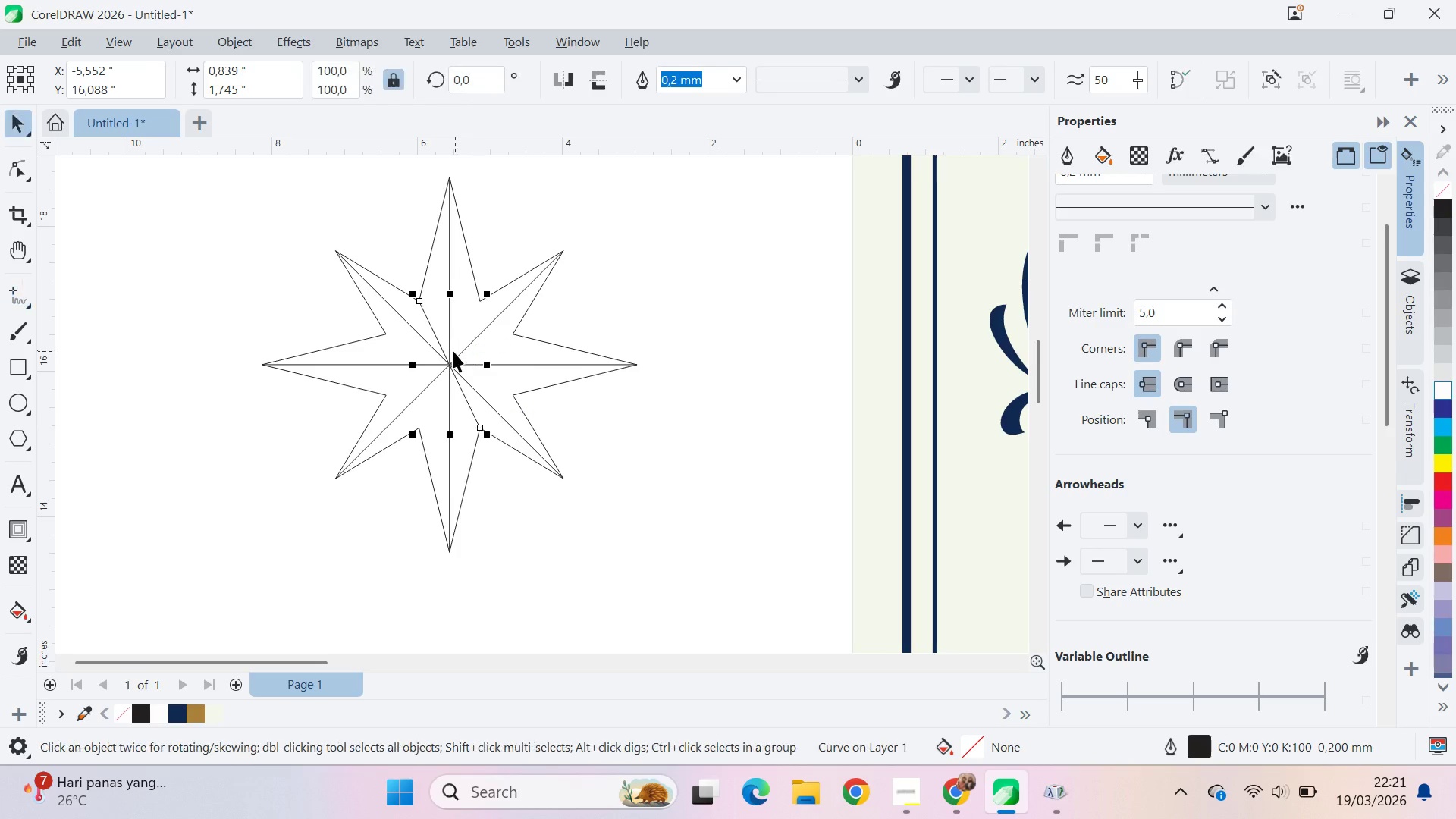 
key(V)
 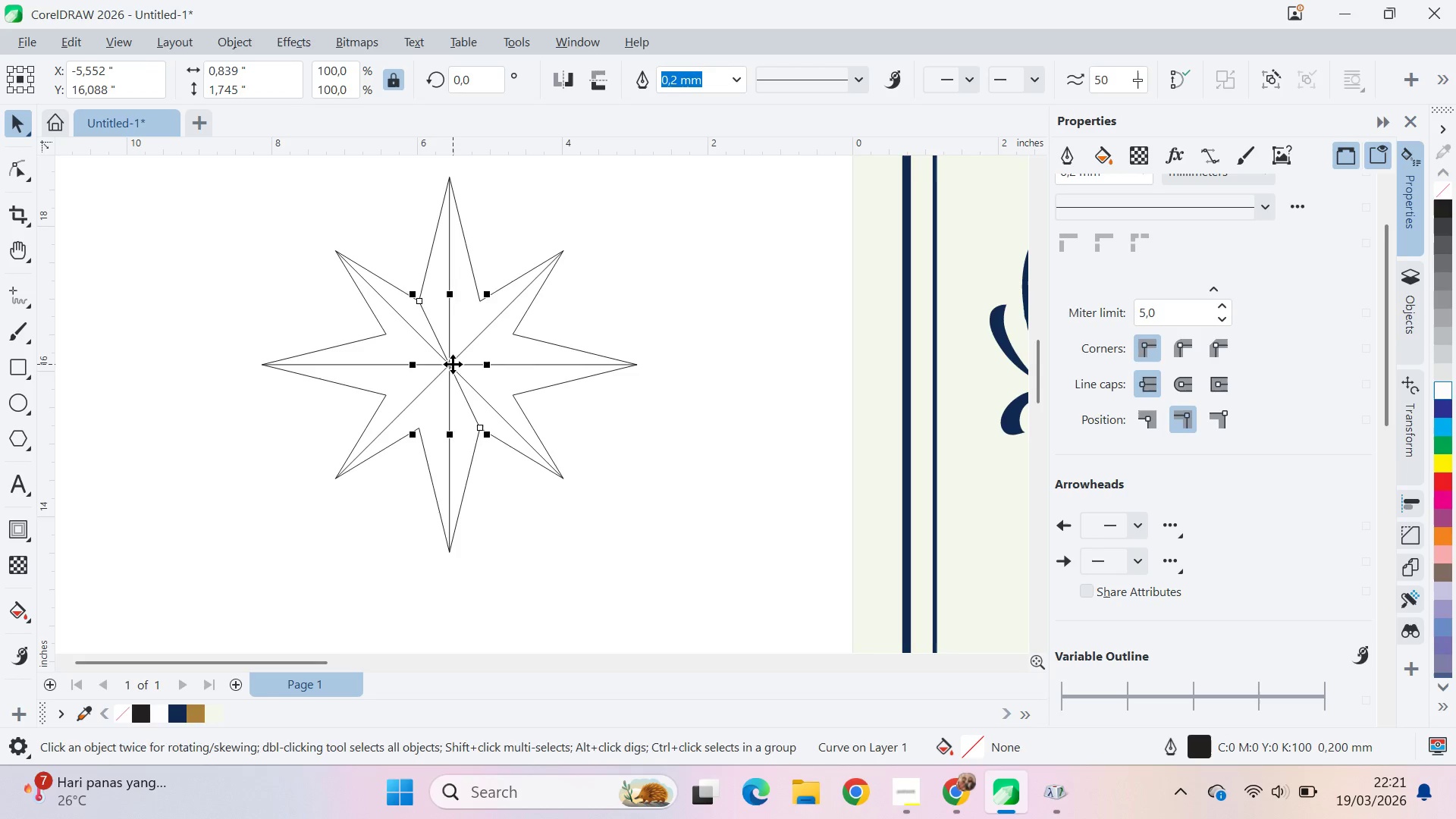 
left_click([453, 364])
 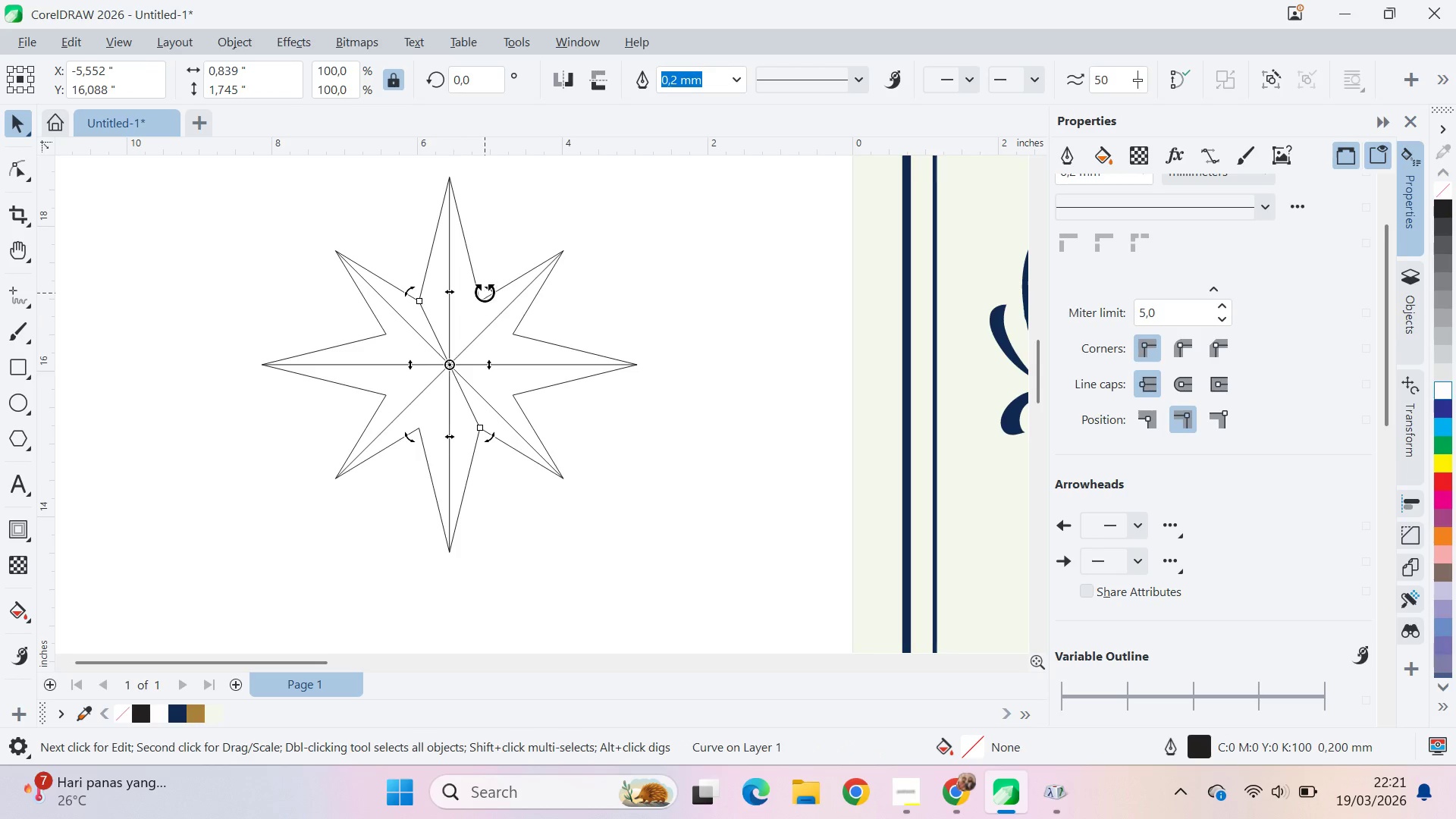 
hold_key(key=ControlLeft, duration=1.5)
left_click_drag(start_coordinate=[489, 295], to_coordinate=[550, 328])
 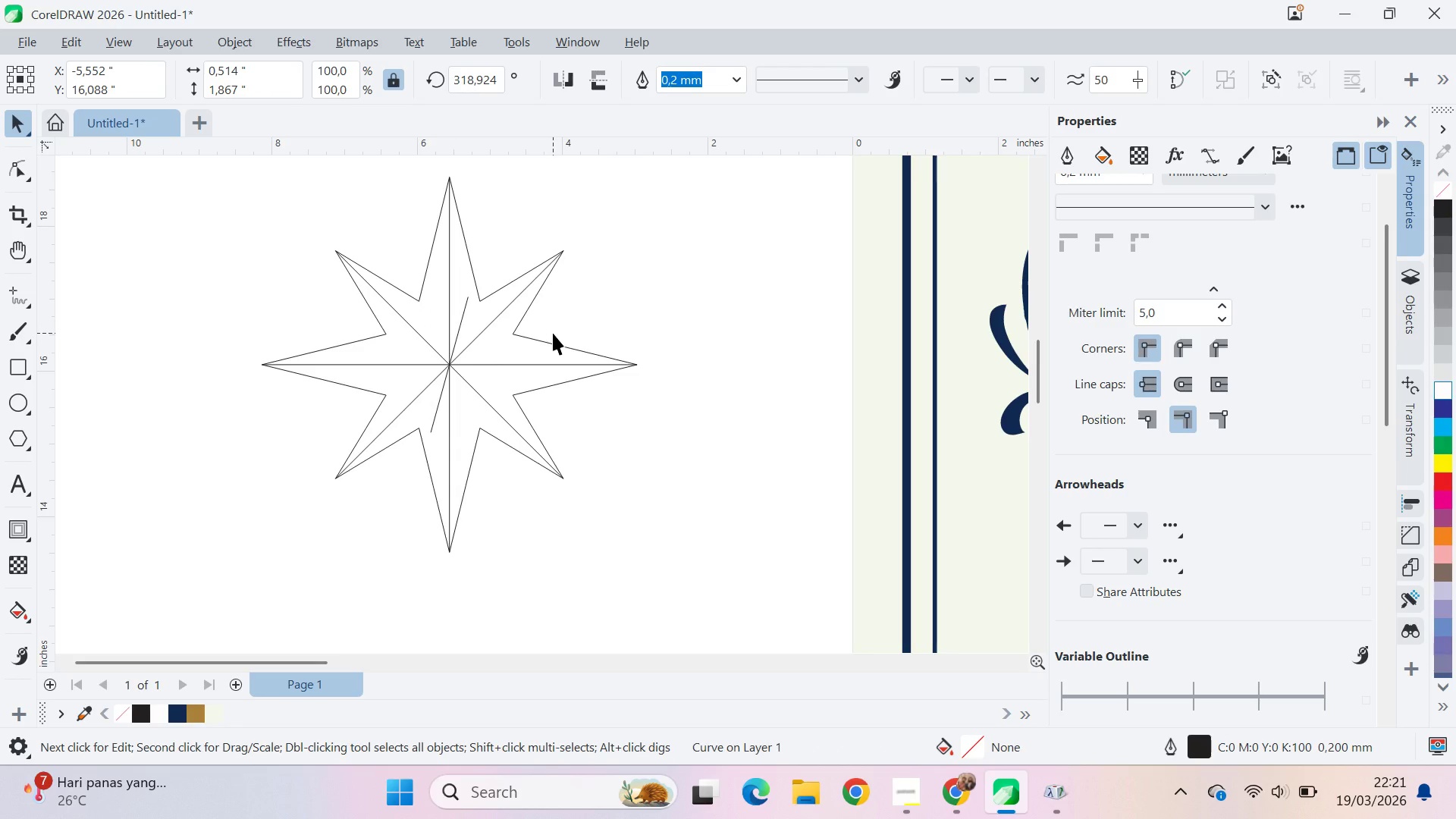 
key(Control+ControlLeft)
 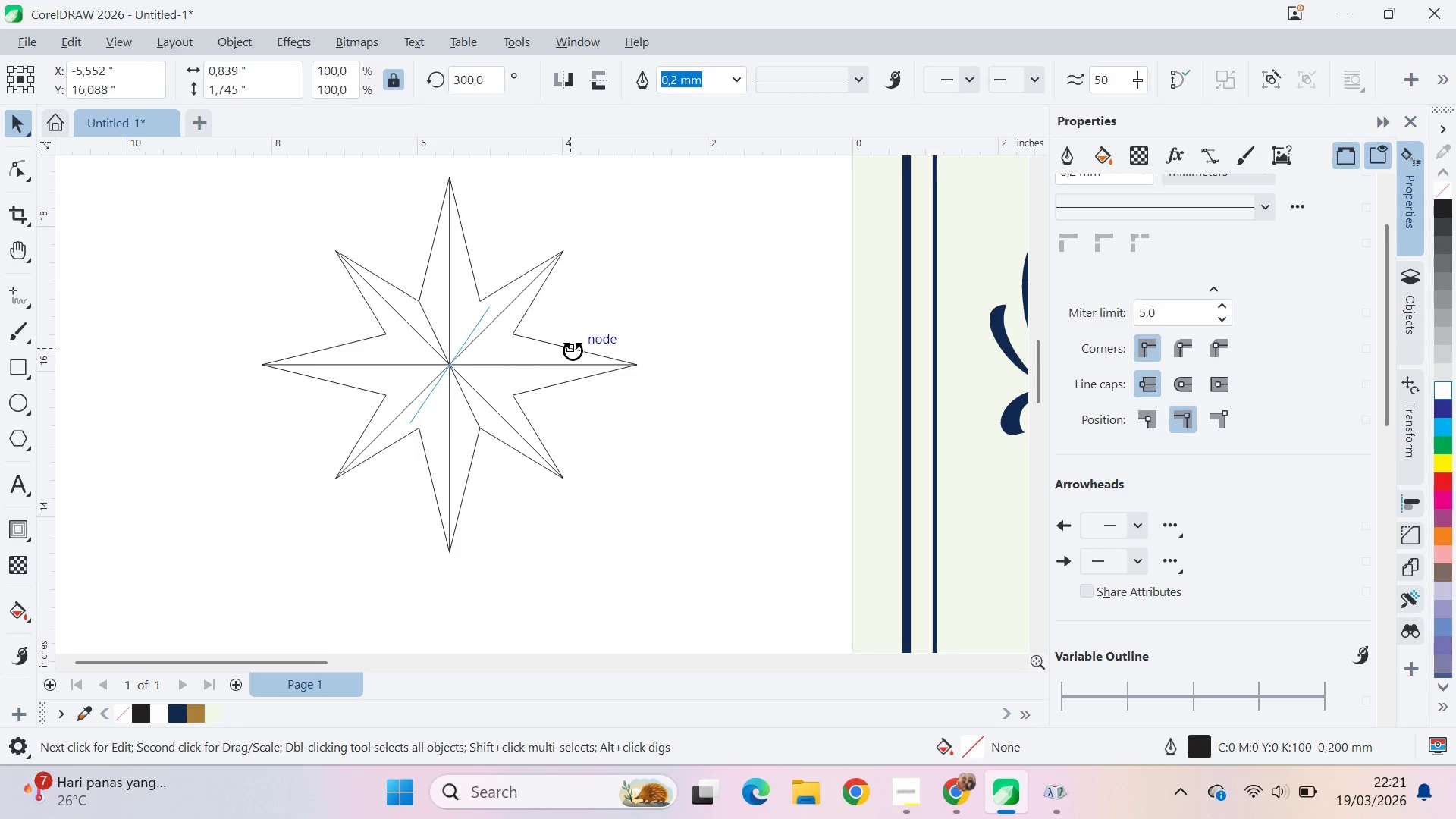 
key(Control+ControlLeft)
 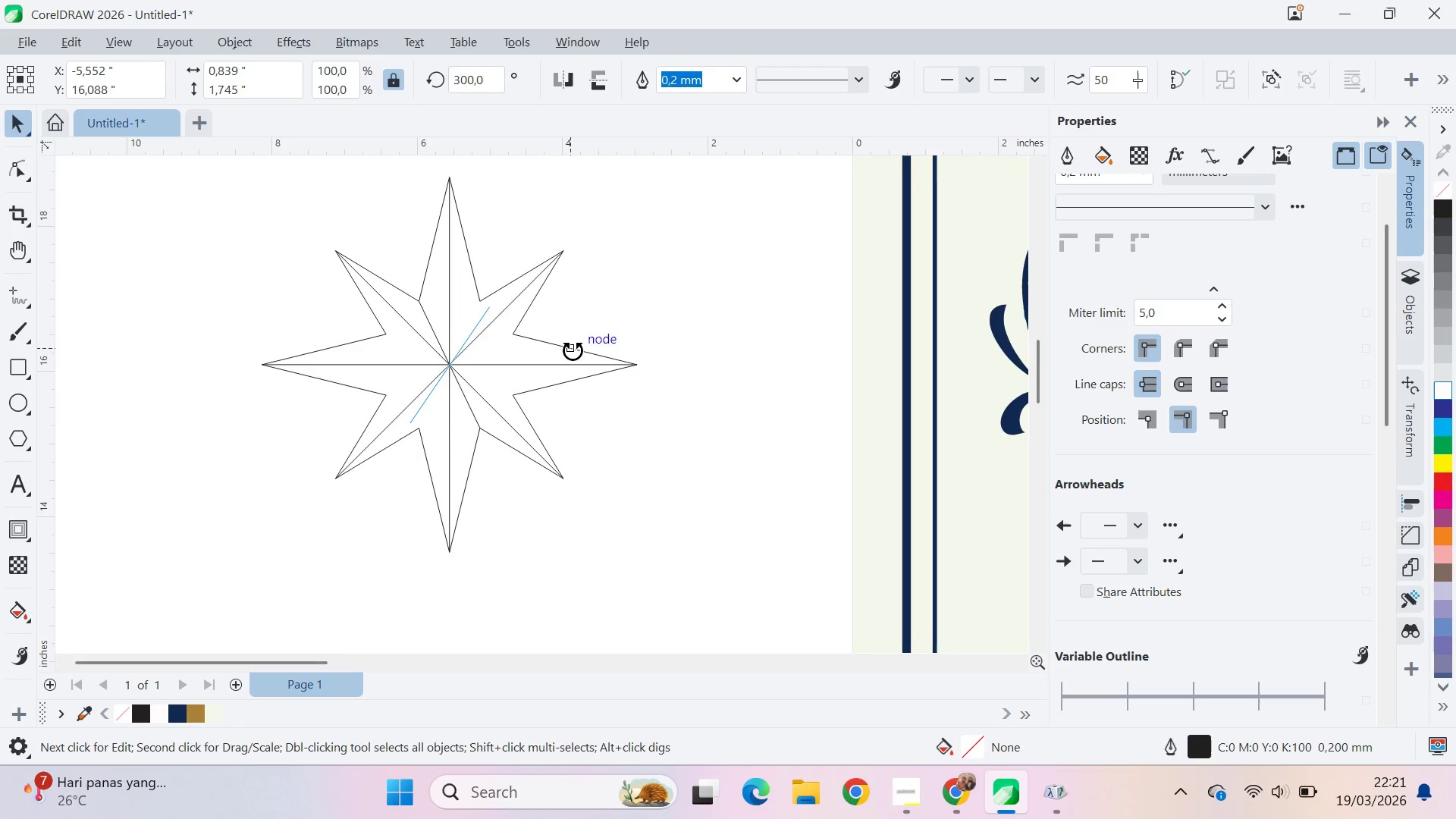 
key(Control+ControlLeft)
 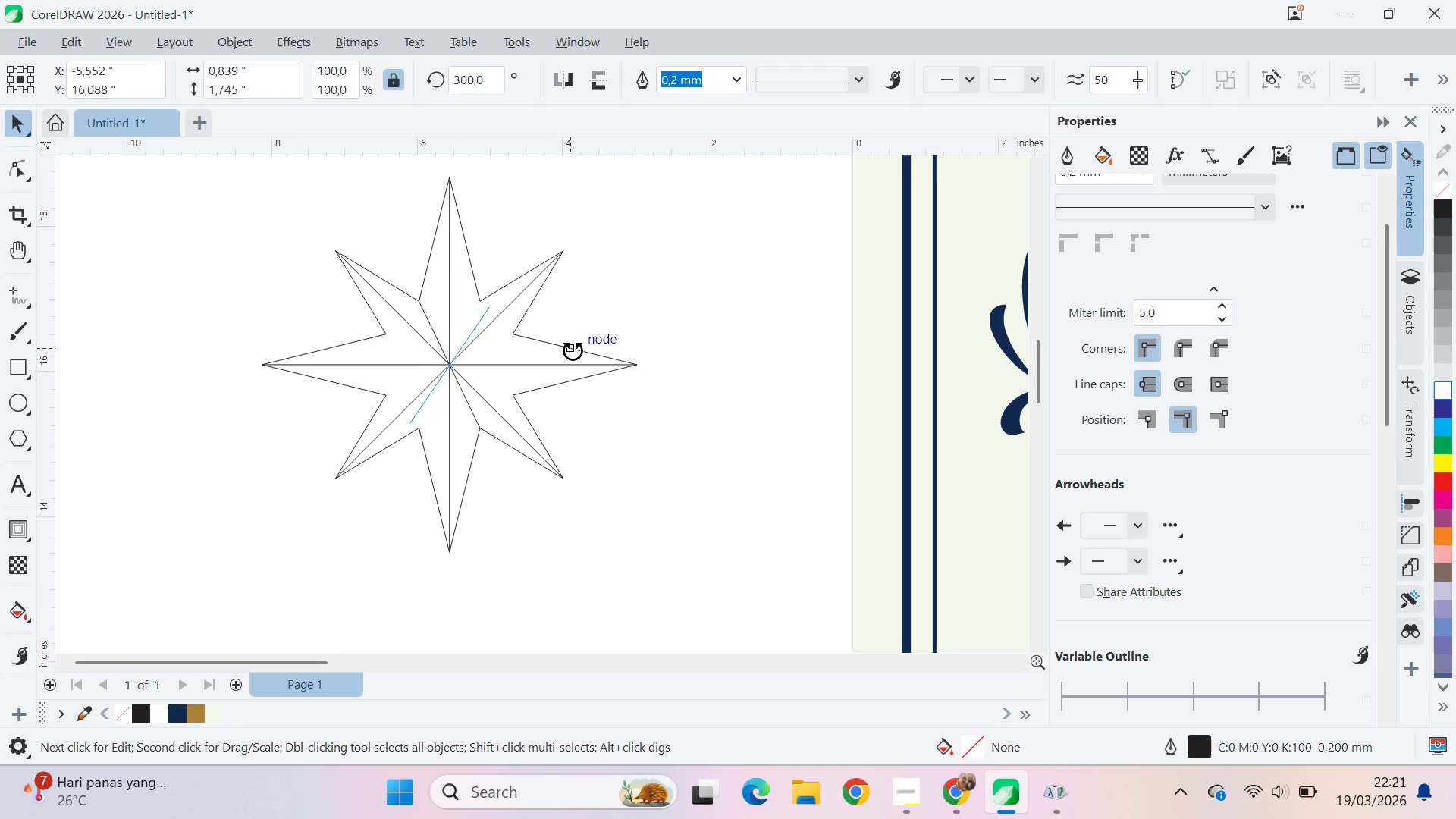 
key(Control+ControlLeft)
 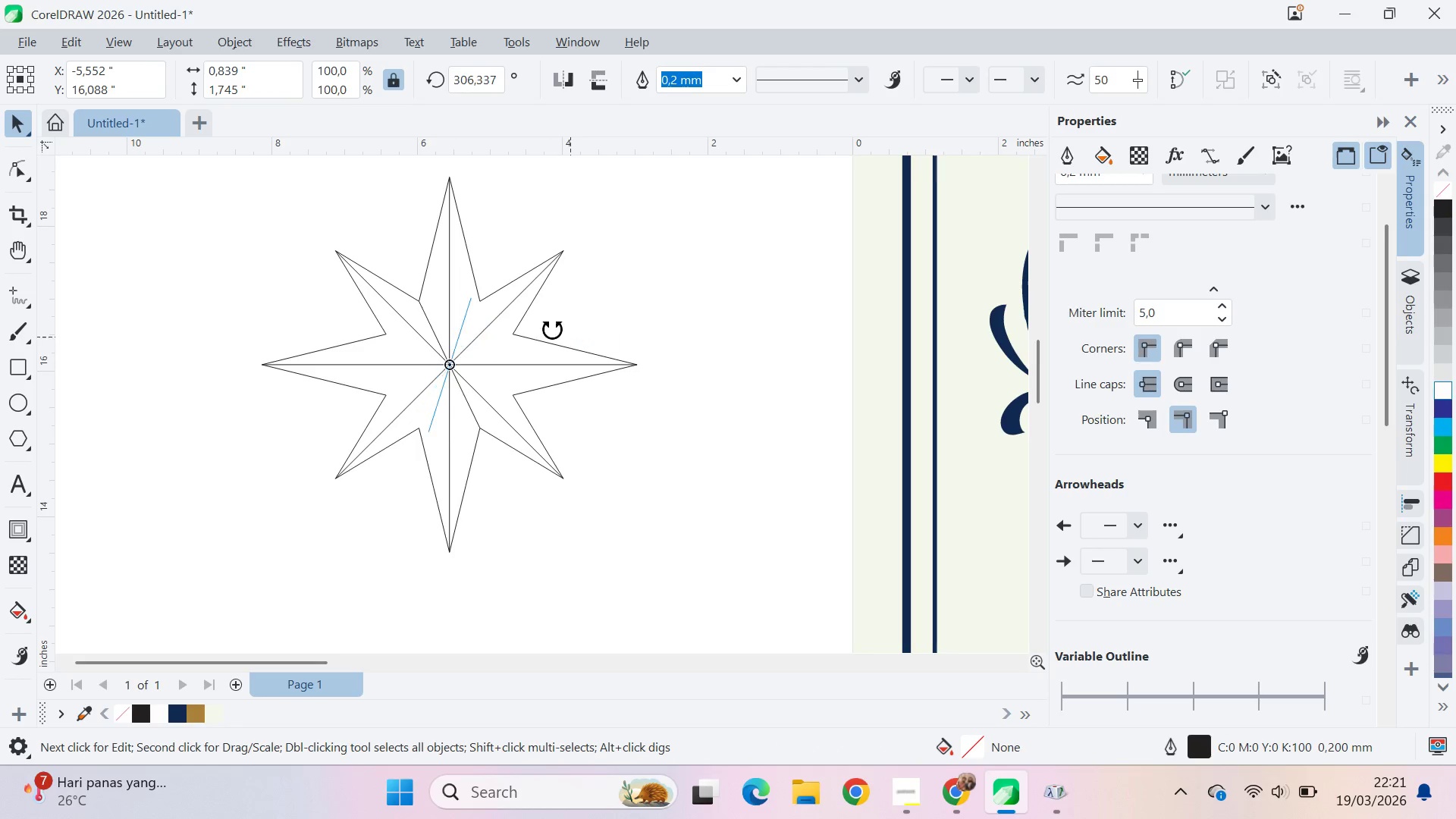 
key(Control+ControlLeft)
 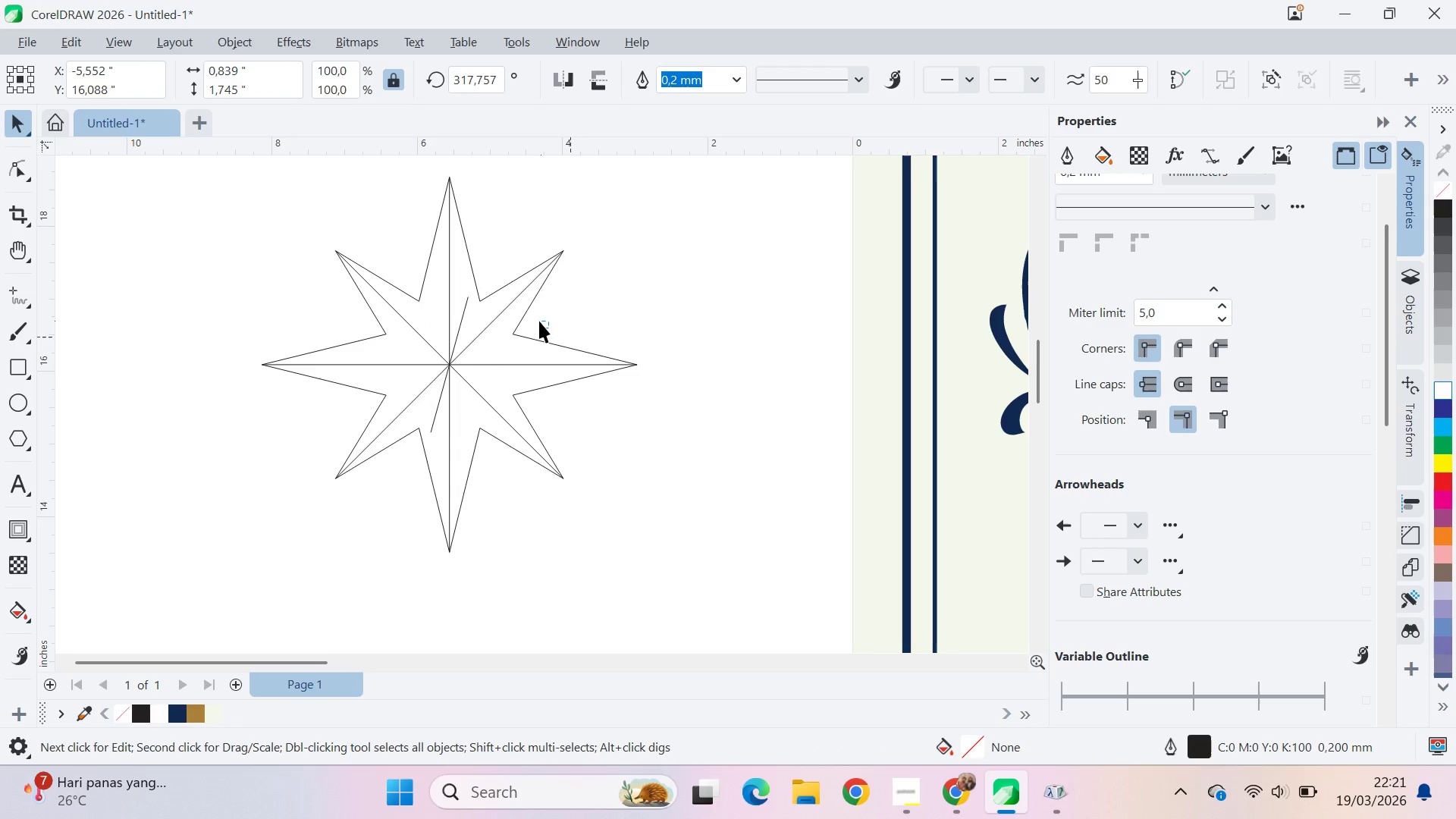 
left_click_drag(start_coordinate=[548, 328], to_coordinate=[553, 333])
 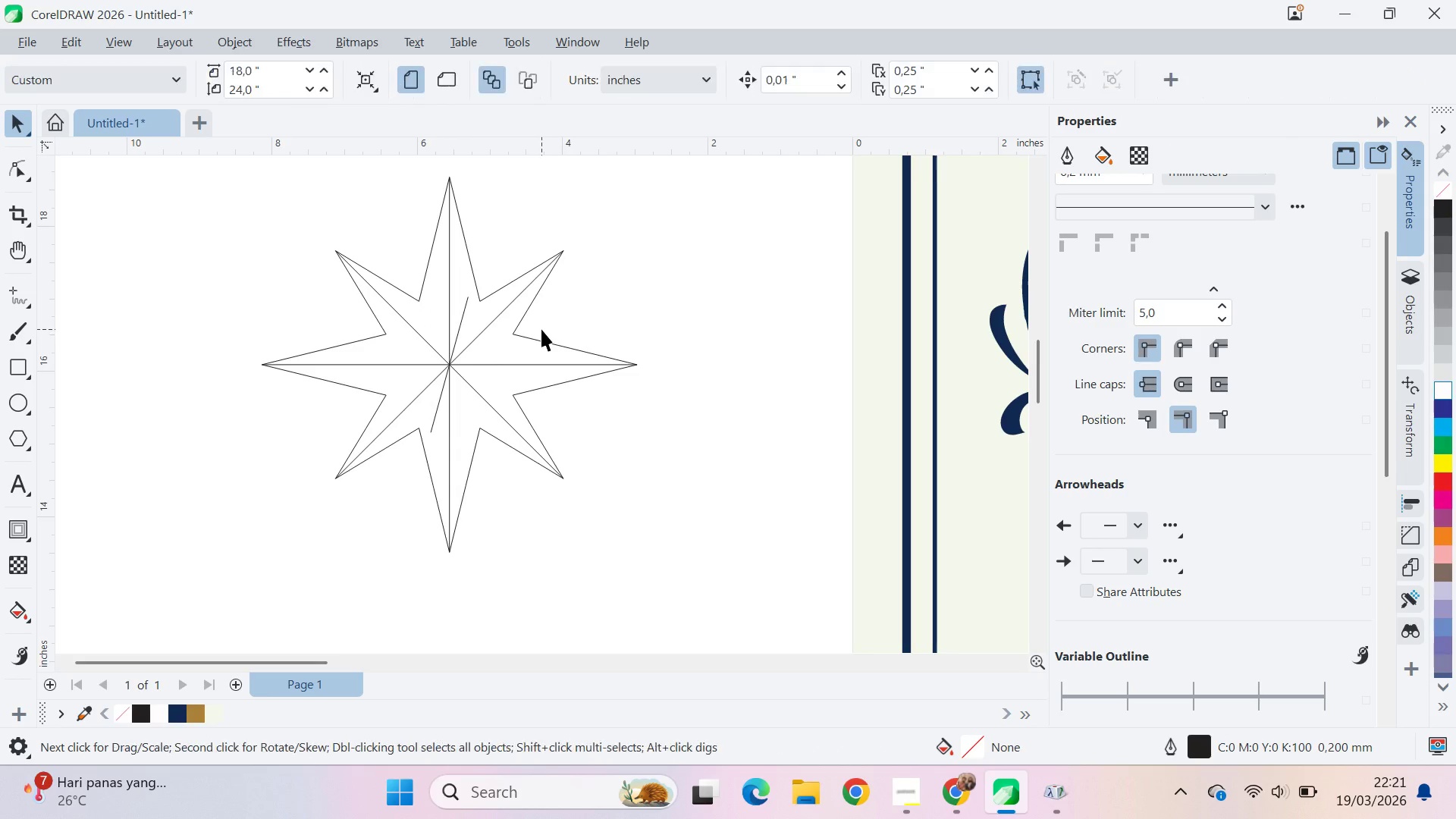 
key(Control+Z)
 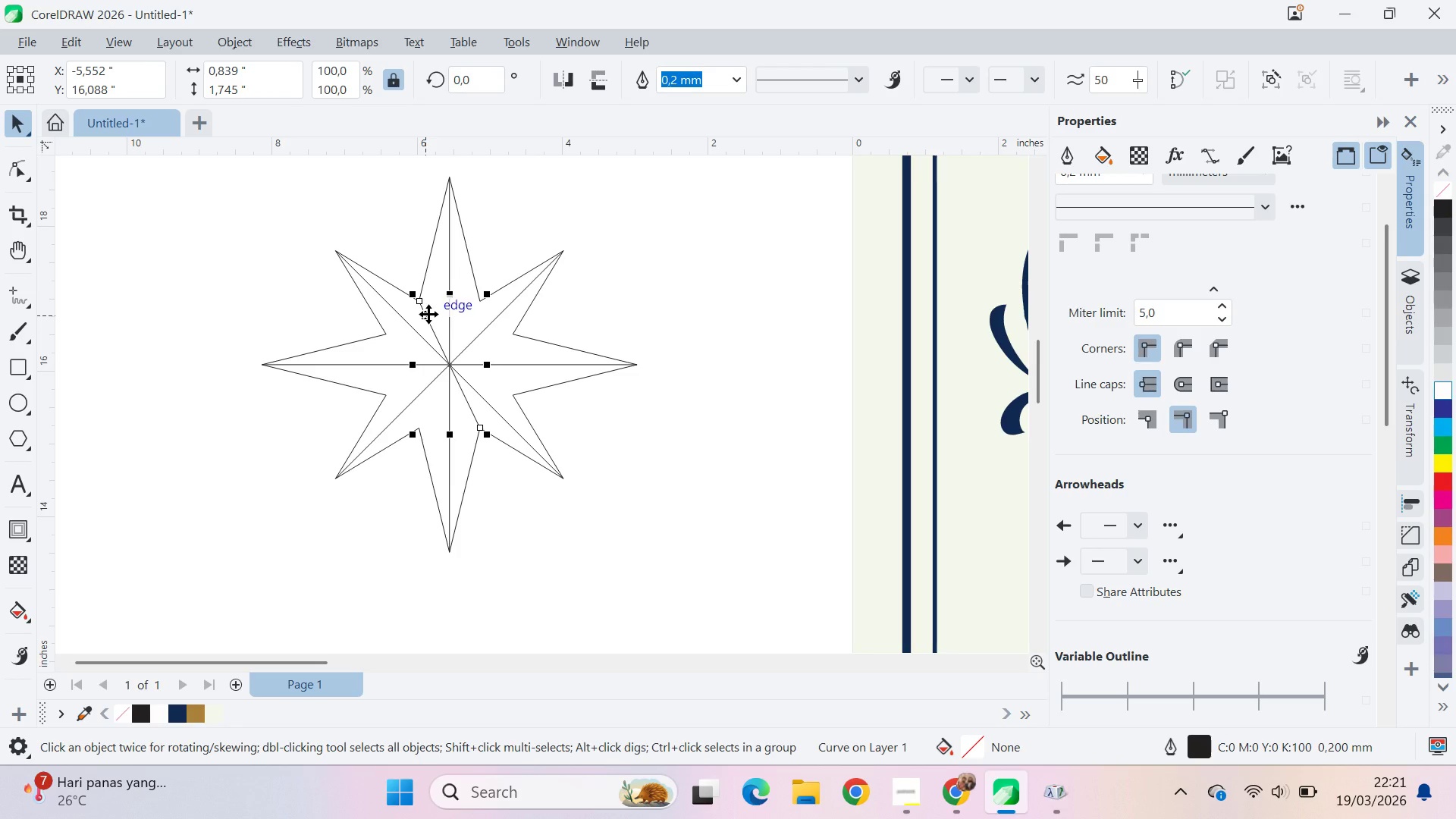 
left_click([399, 216])
 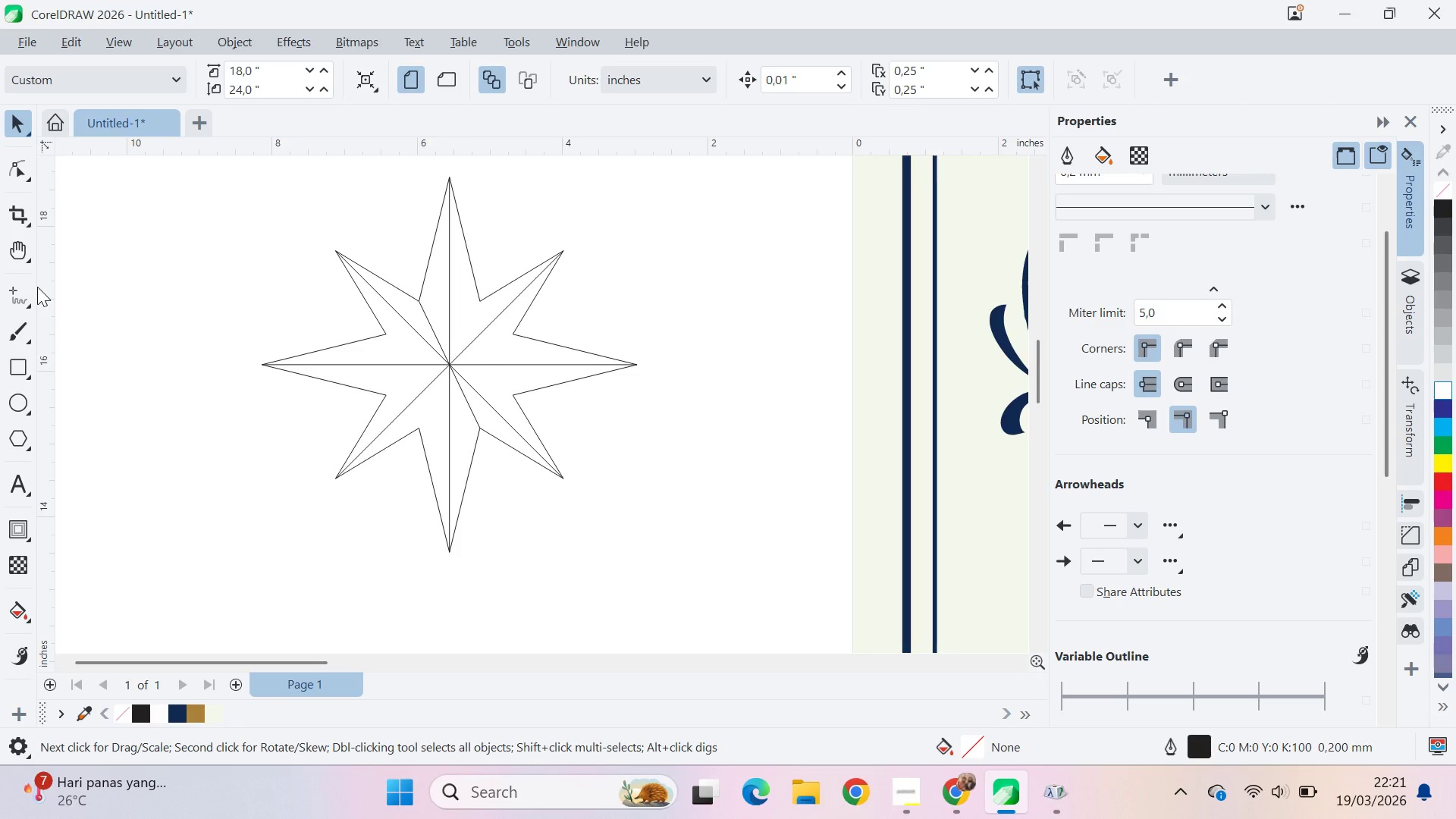 
left_click_drag(start_coordinate=[36, 287], to_coordinate=[28, 289])
 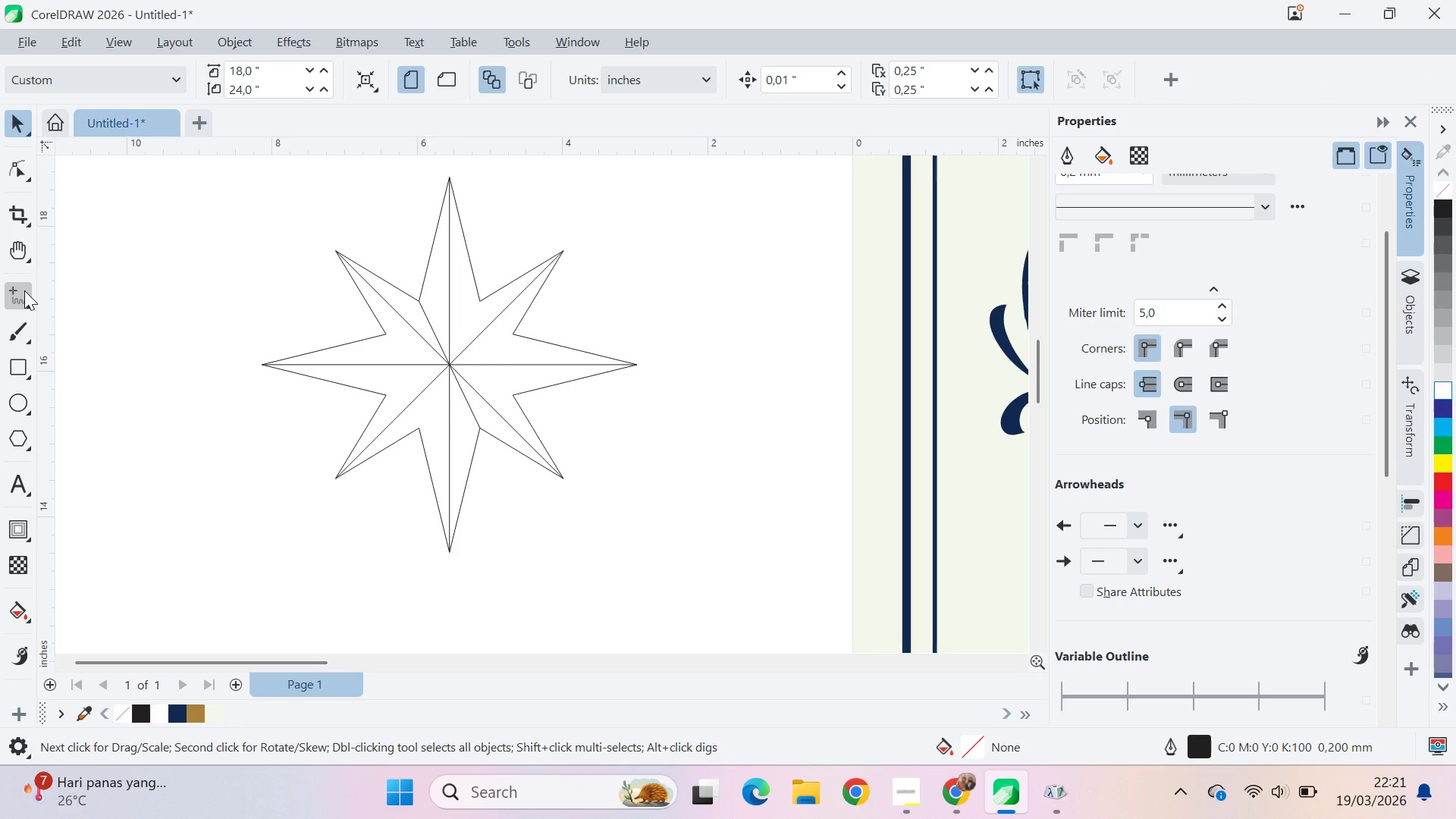 
double_click([24, 290])
 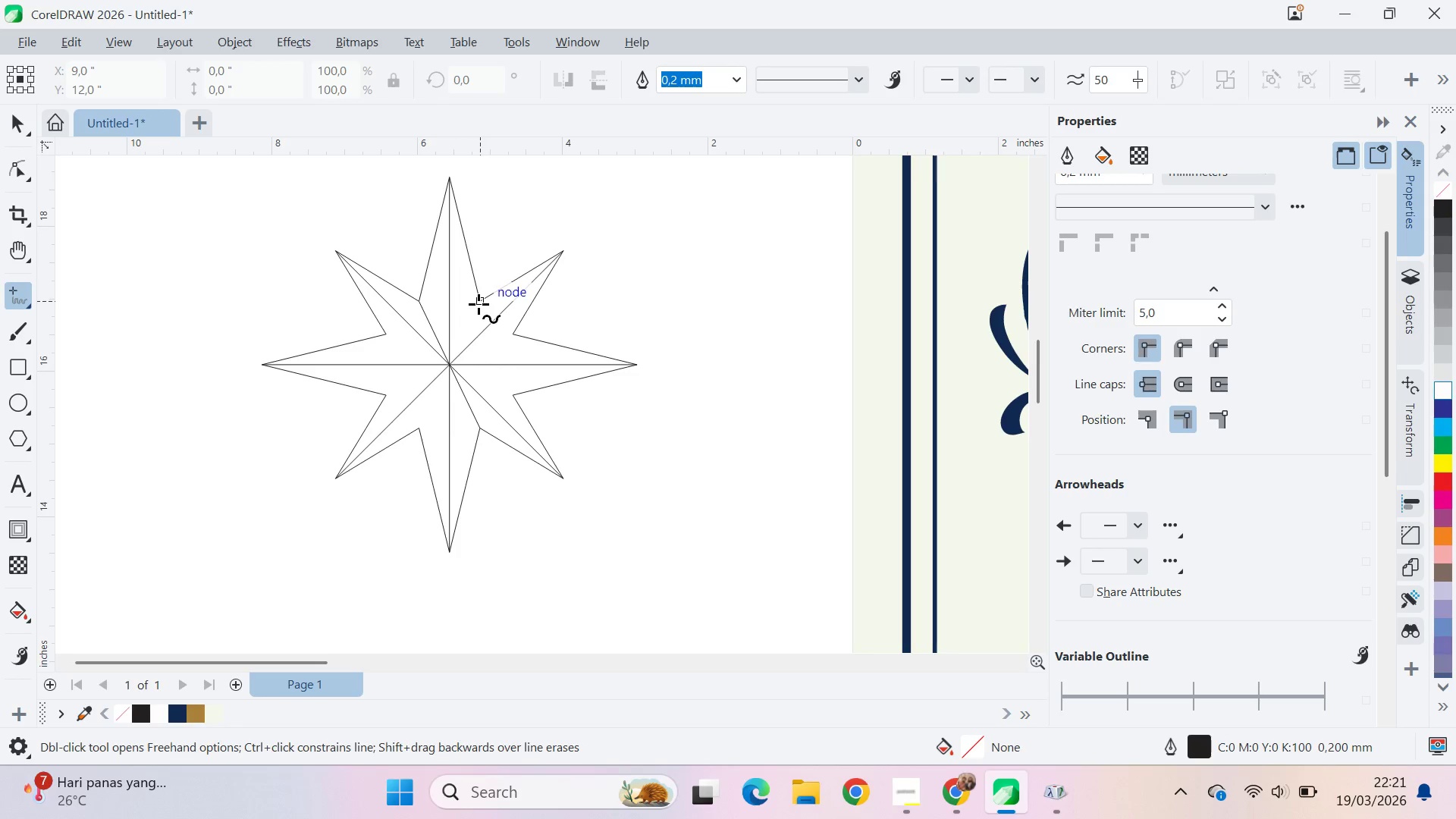 
left_click([479, 303])
 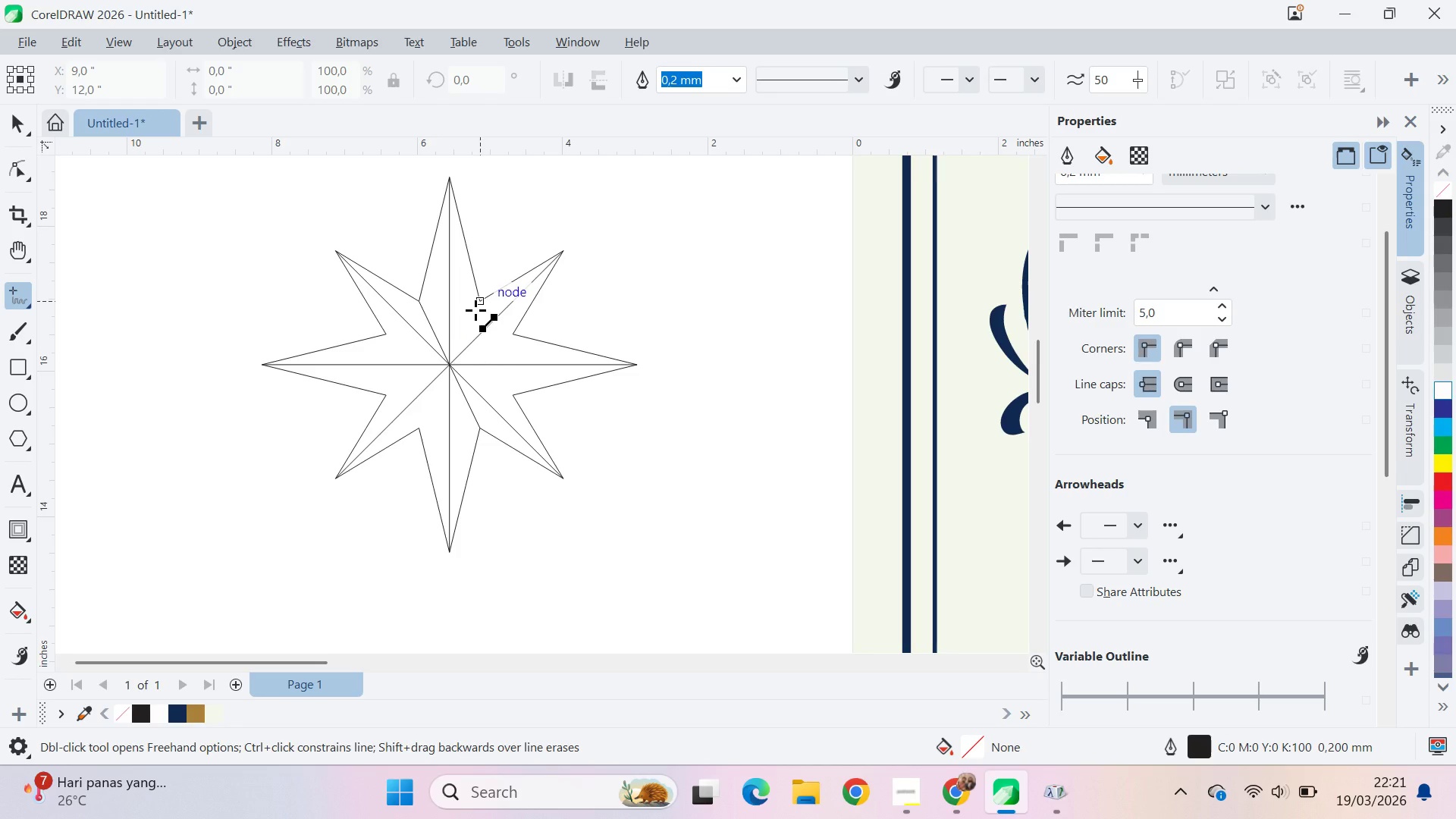 
hold_key(key=ShiftLeft, duration=0.33)
 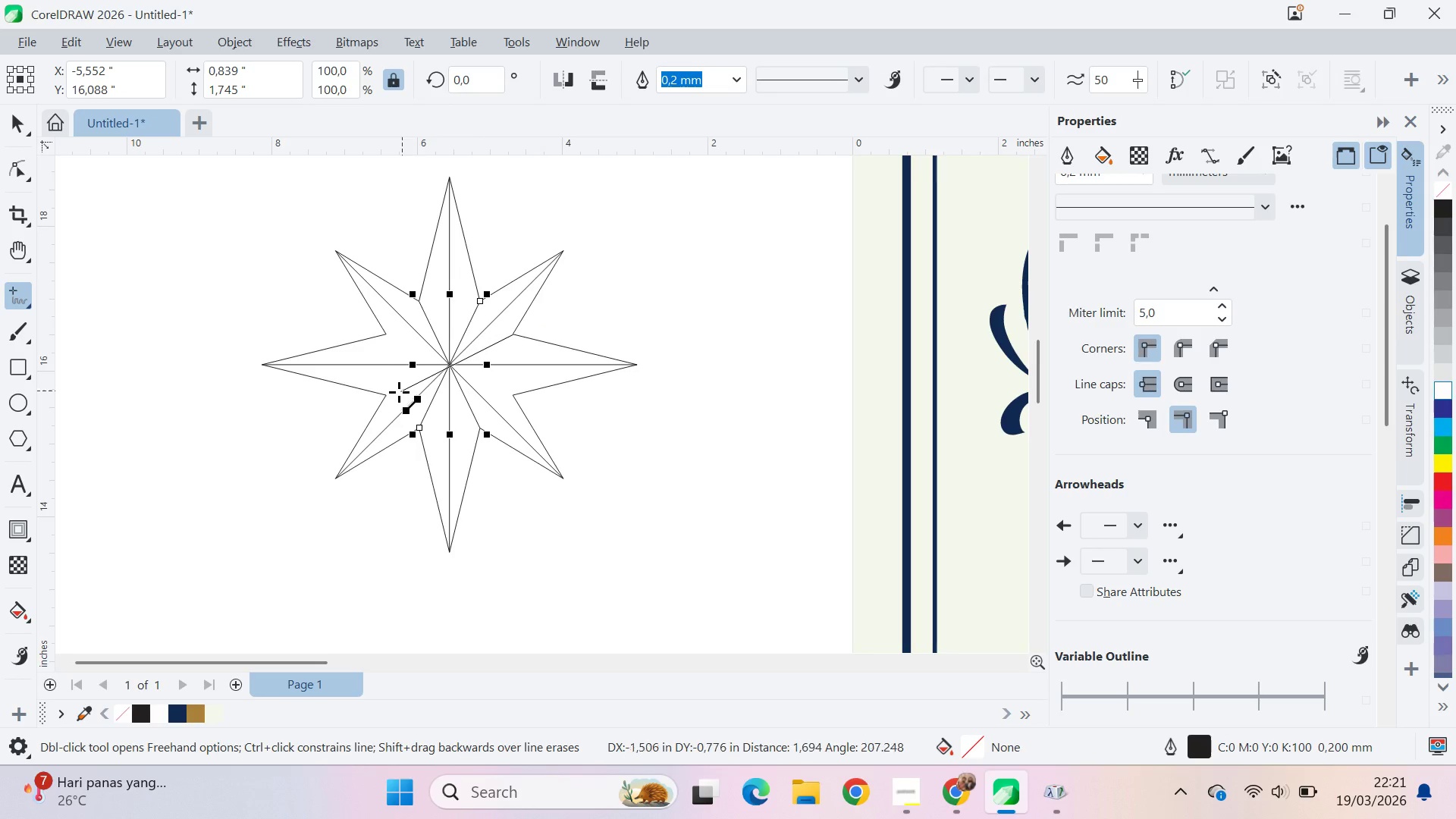 
left_click([389, 395])
 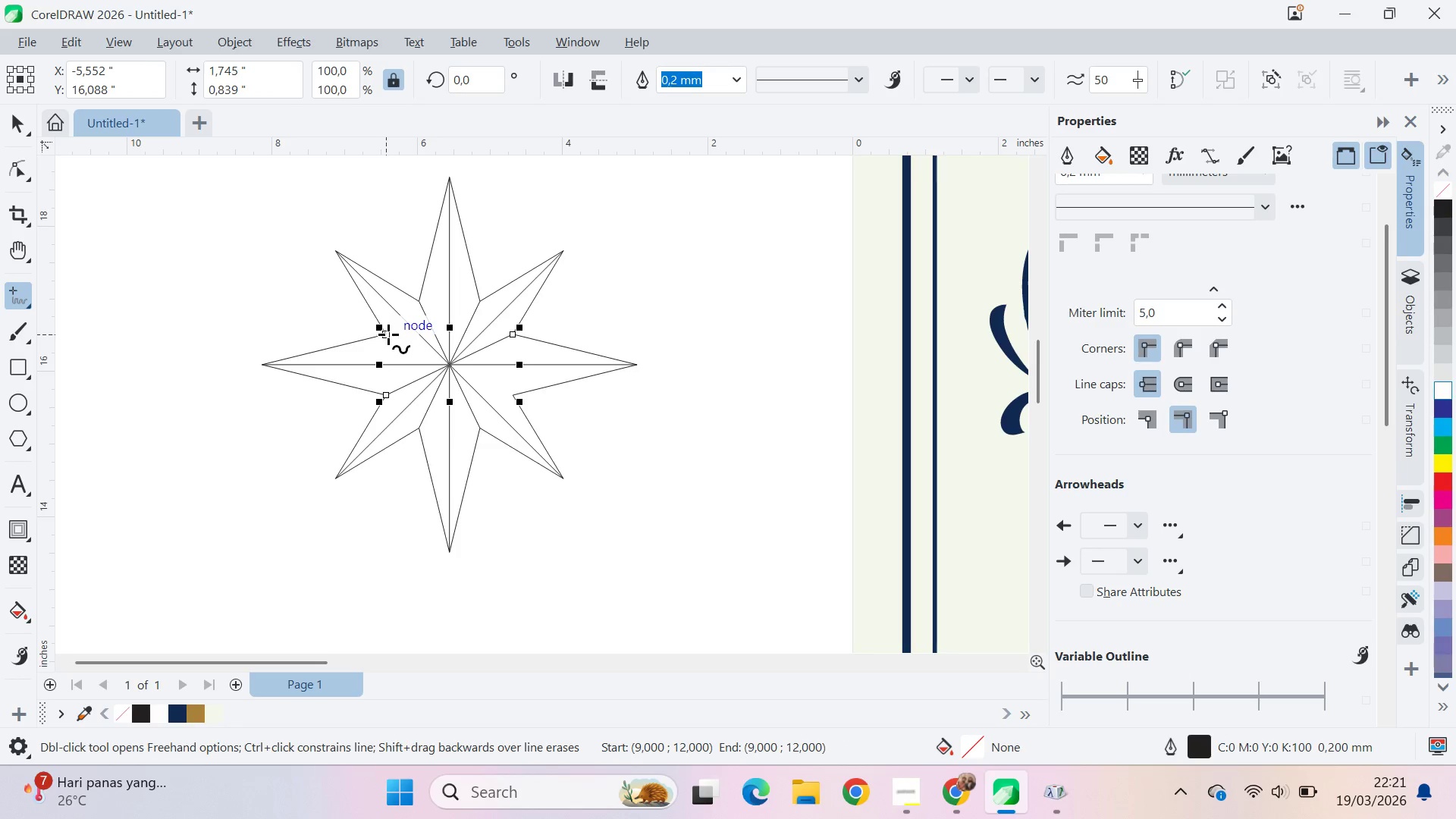 
left_click([388, 334])
 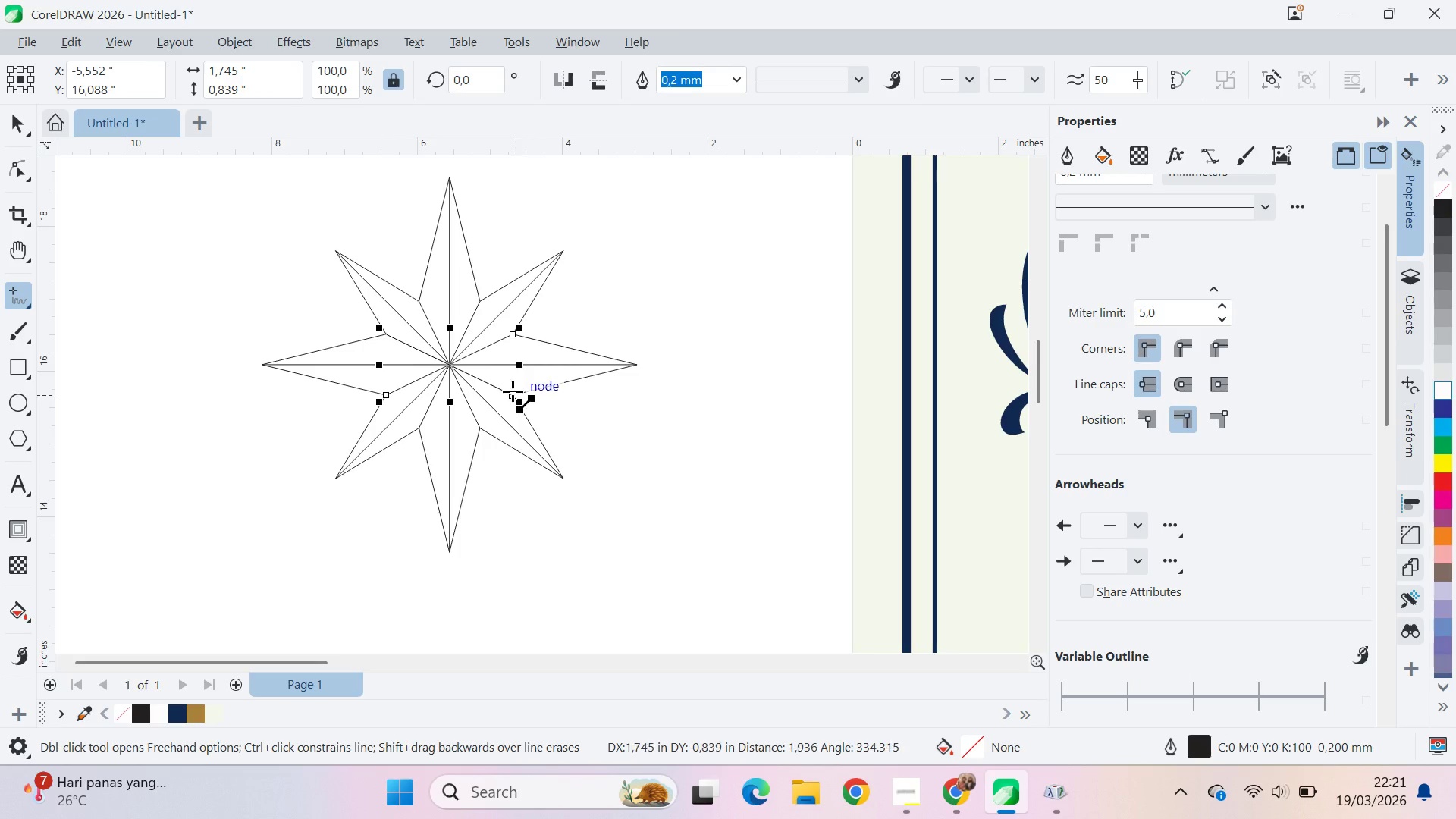 
left_click([513, 391])
 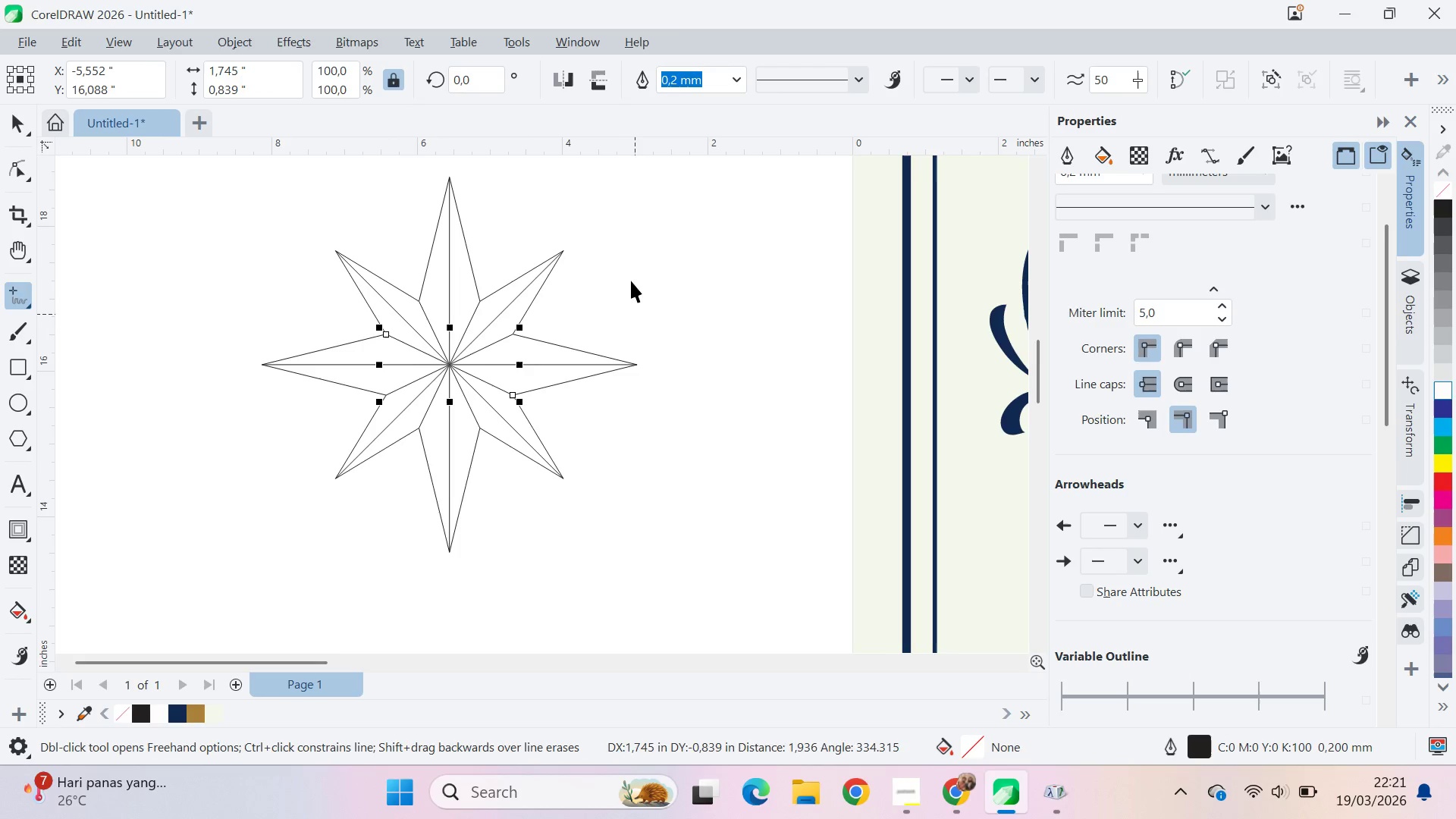 
key(V)
 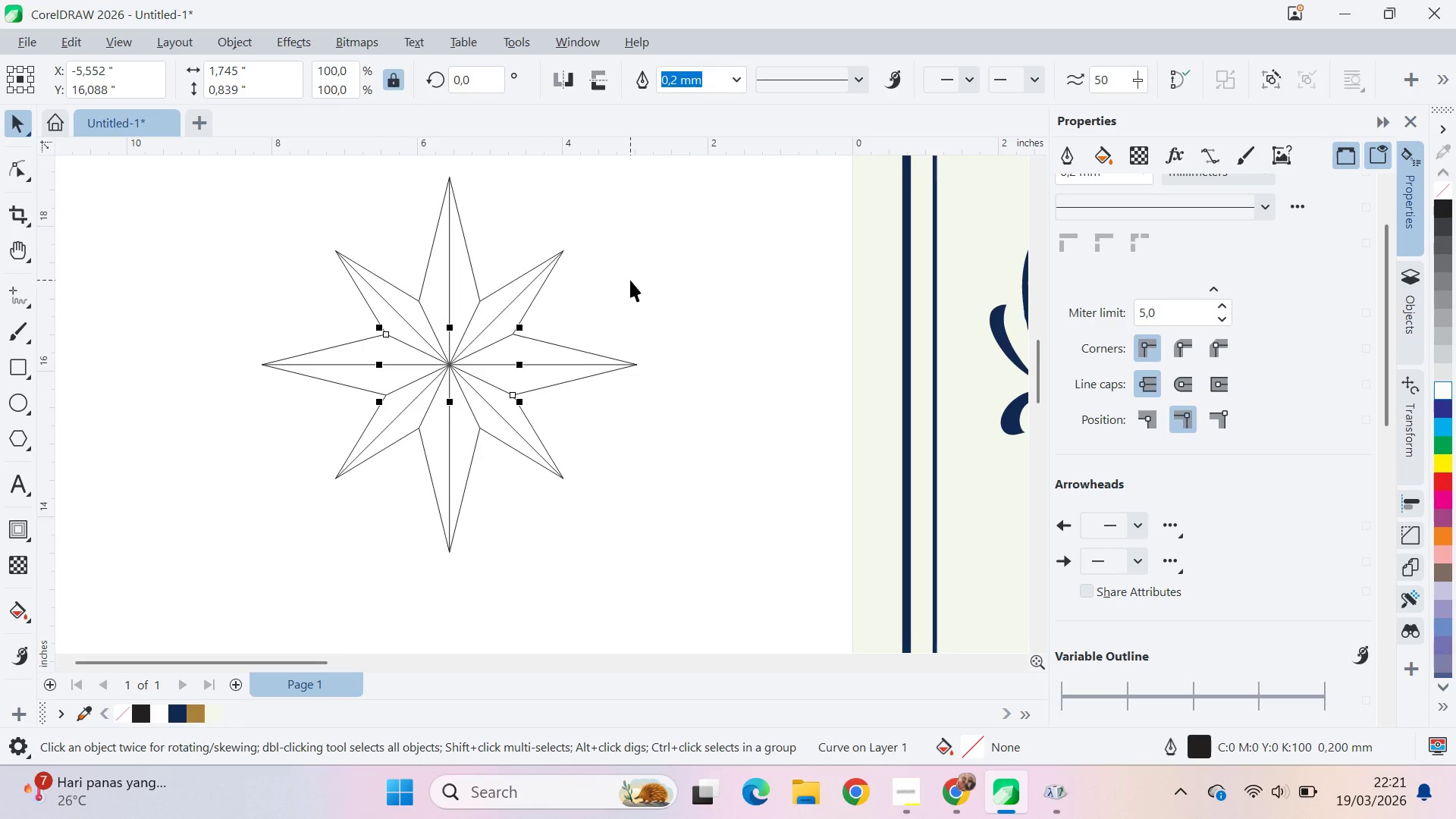 
left_click([630, 280])
 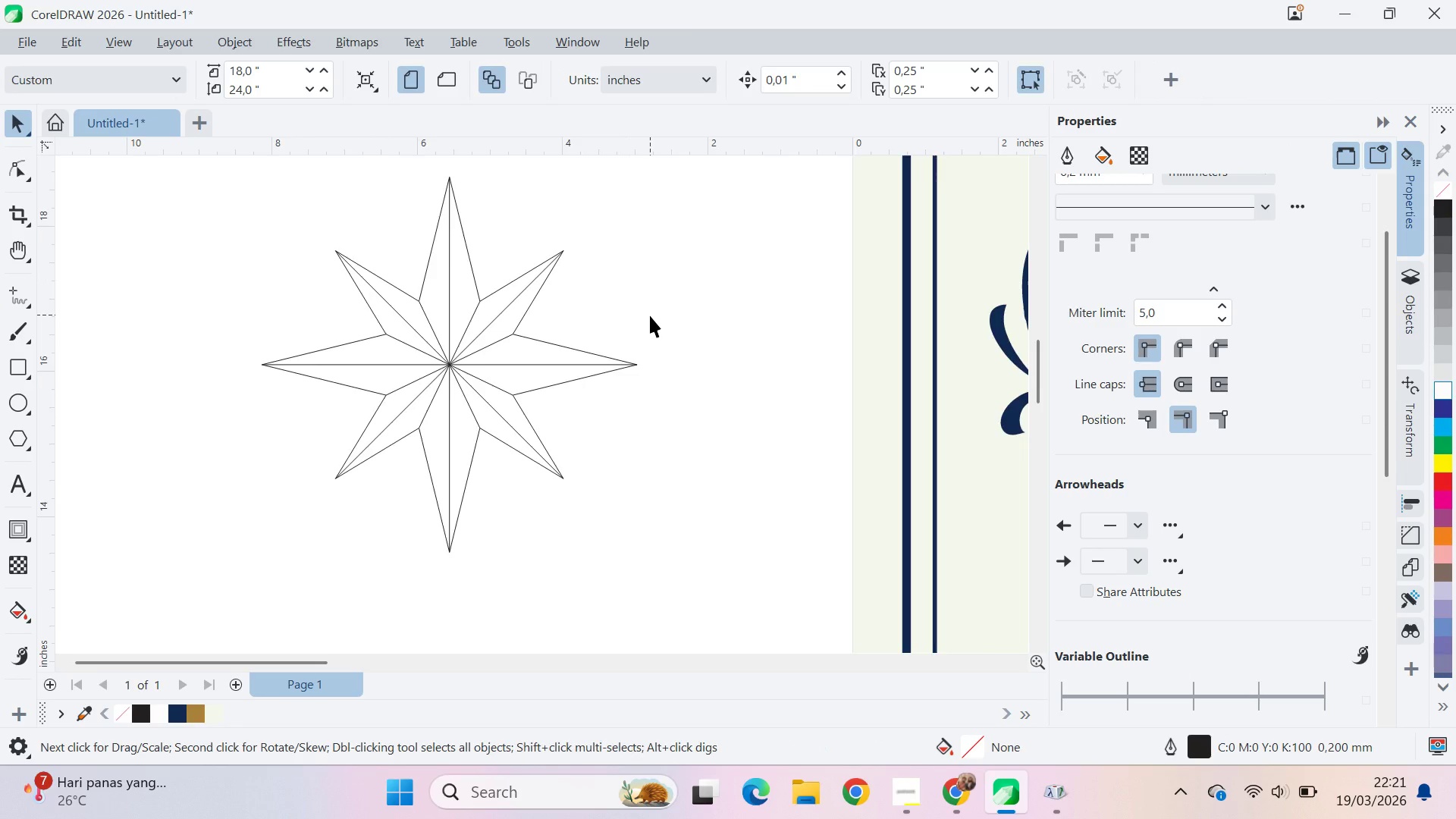 
scroll: coordinate [656, 318], scroll_direction: down, amount: 6.0
 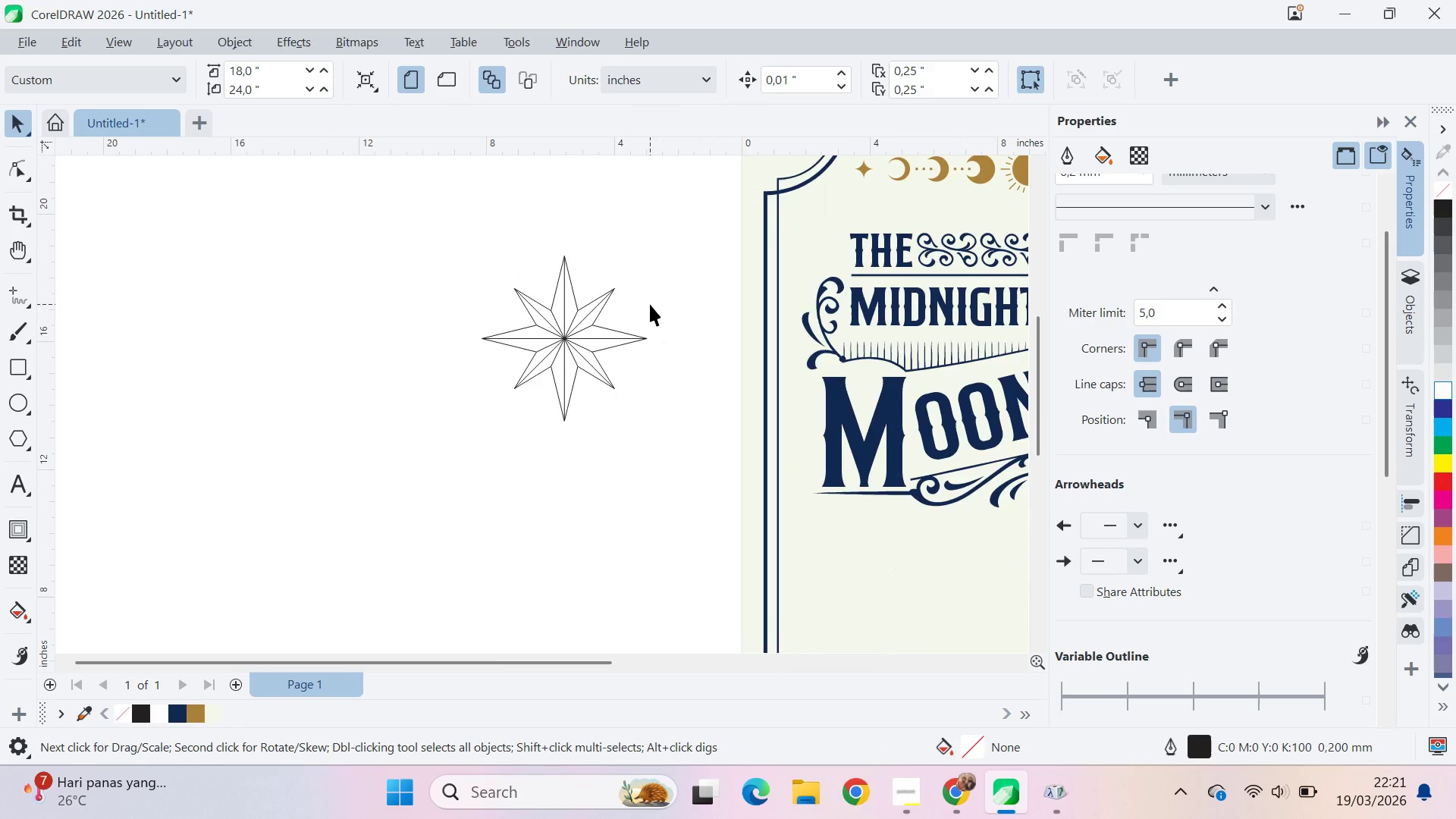 
scroll: coordinate [646, 310], scroll_direction: up, amount: 7.0
 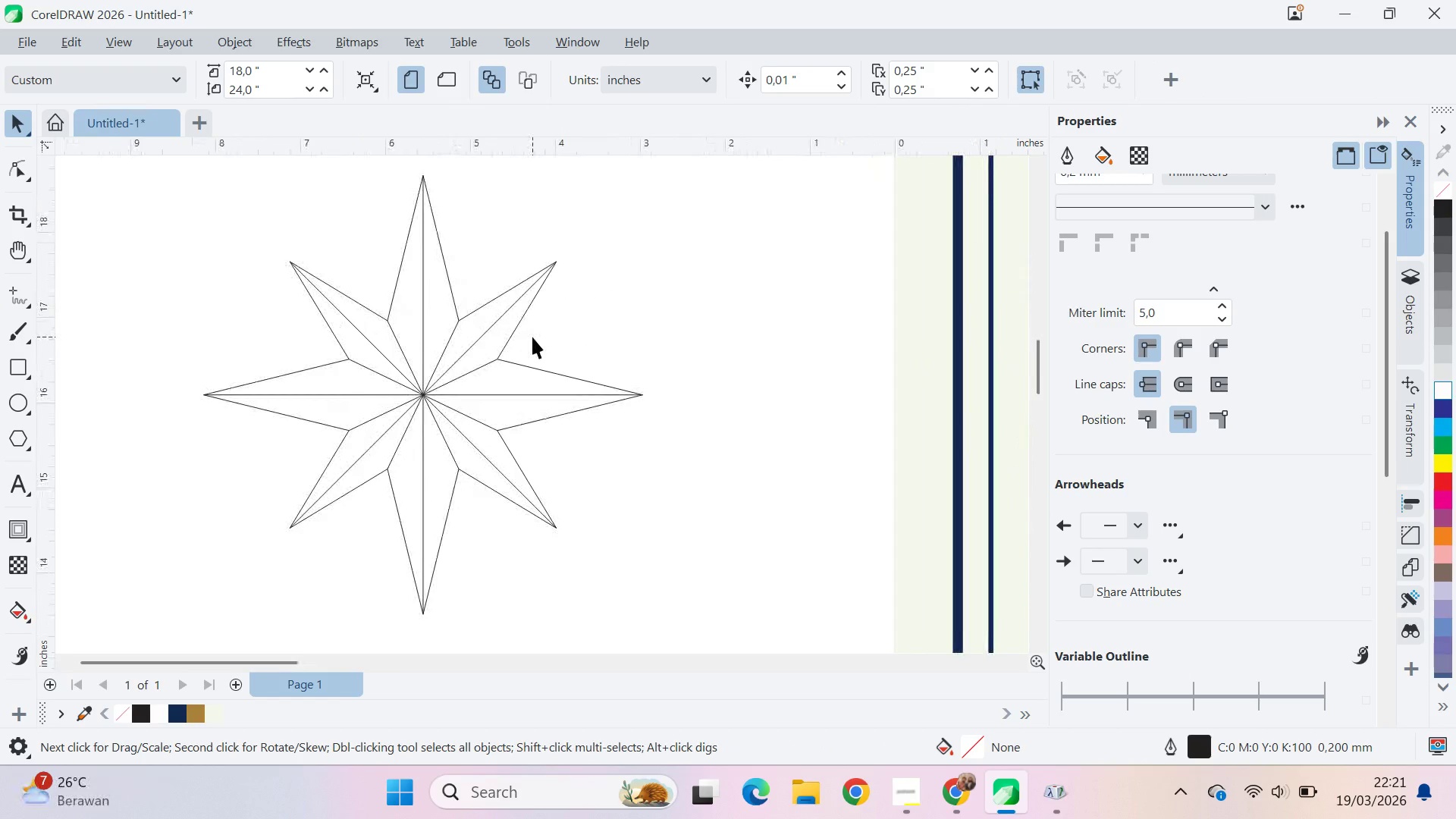 
key(Alt+AltLeft)
 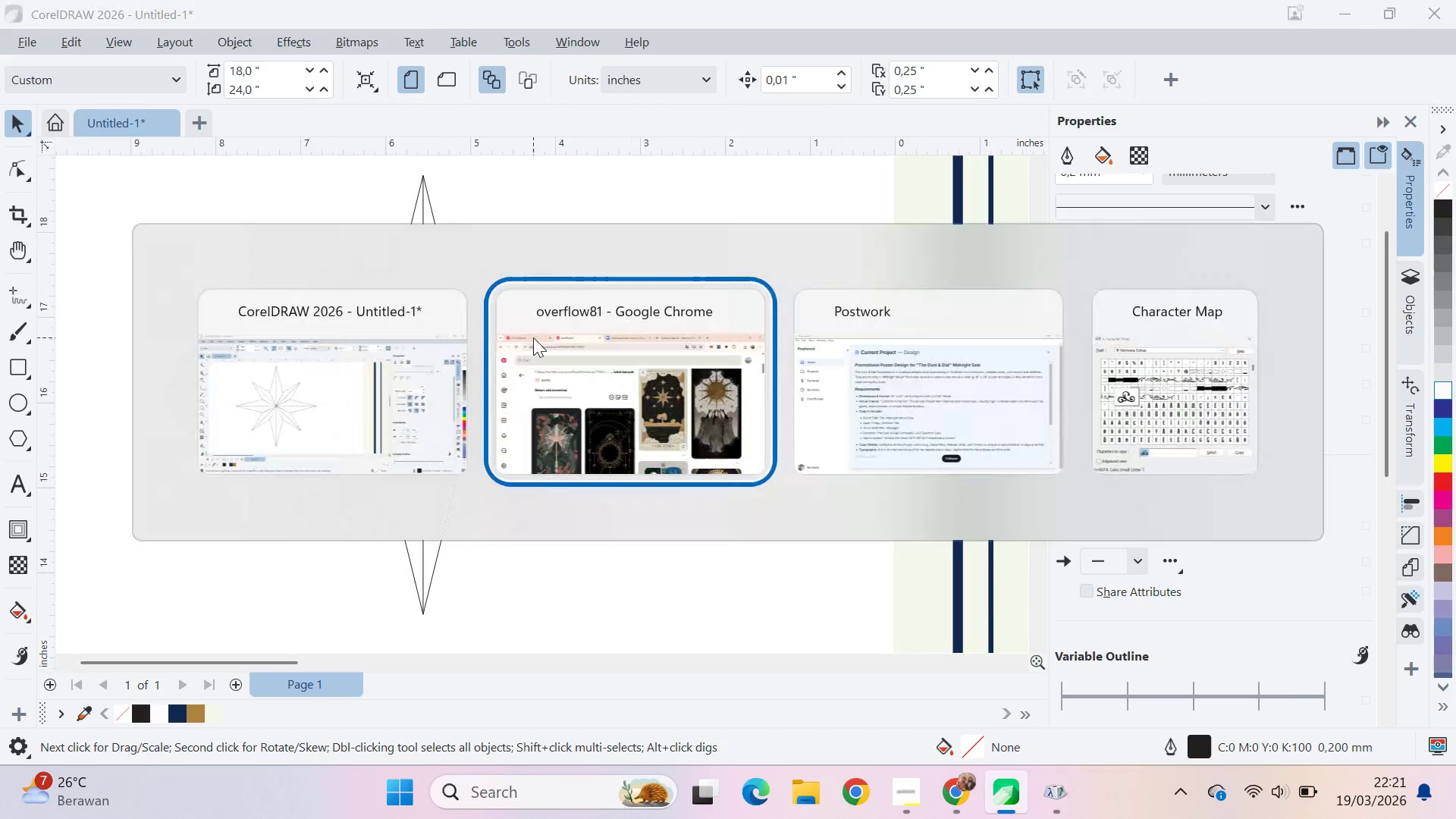 
key(Alt+Tab)
 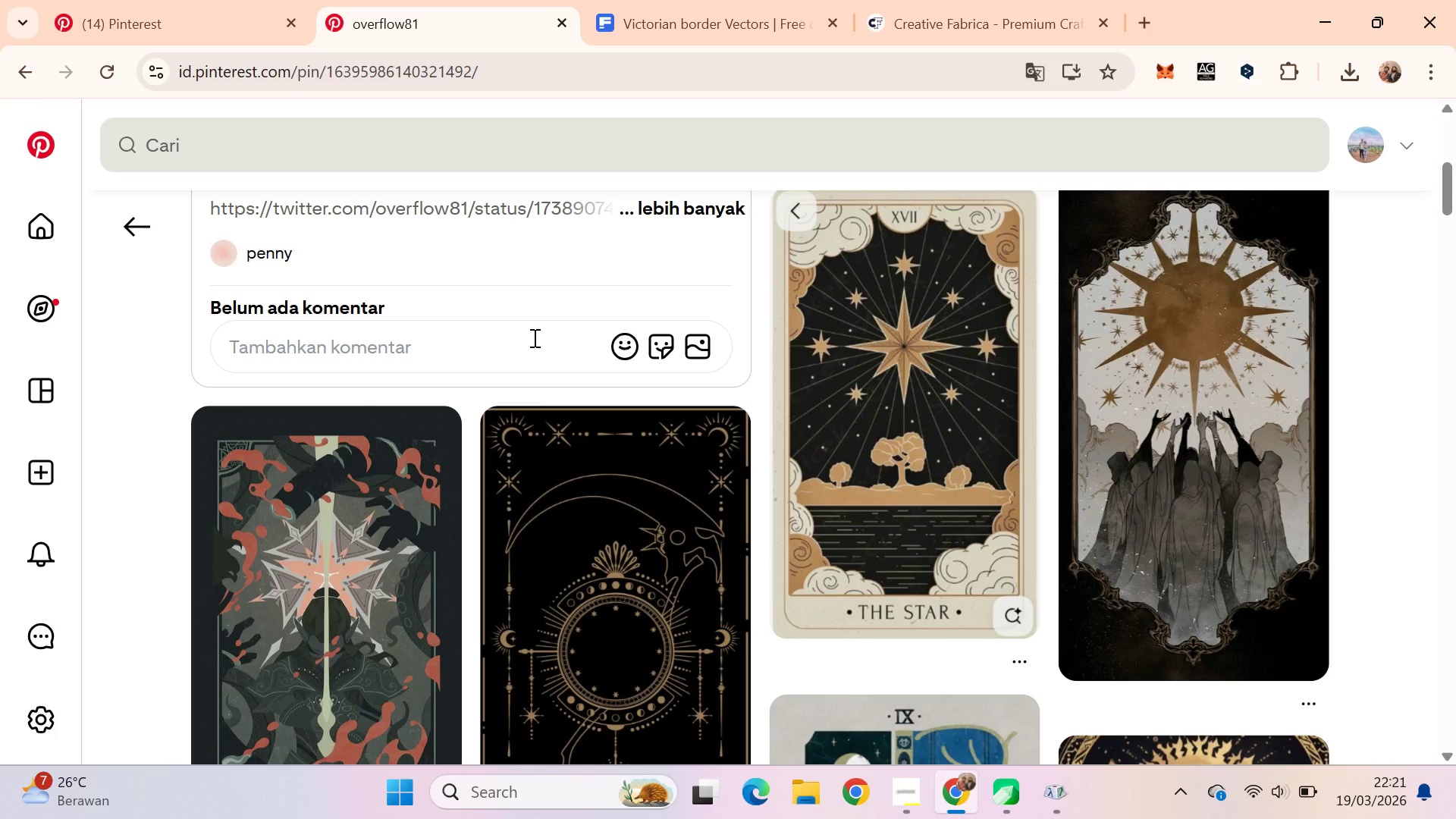 
scroll: coordinate [622, 389], scroll_direction: up, amount: 8.0
 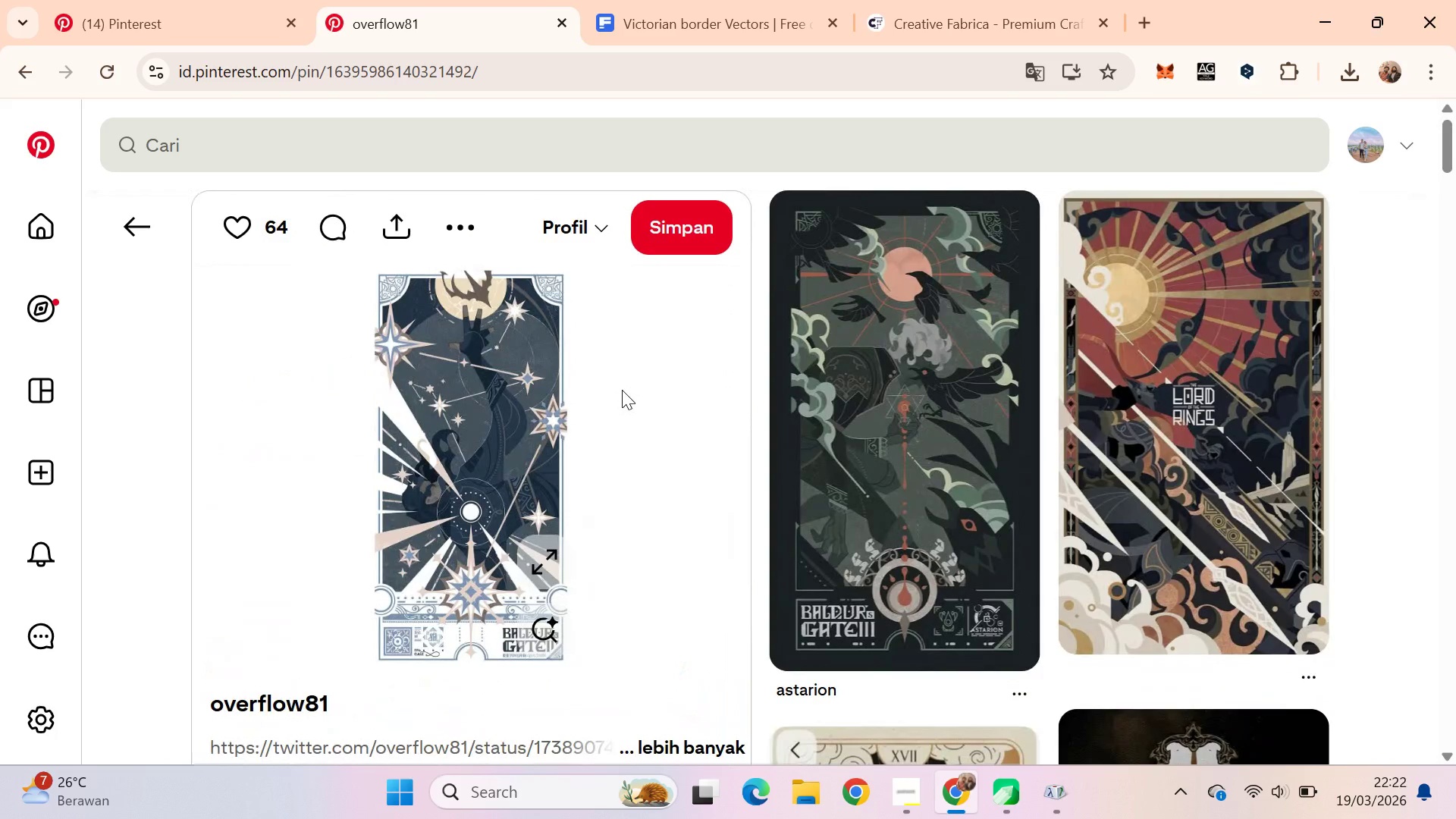 
key(Alt+AltLeft)
 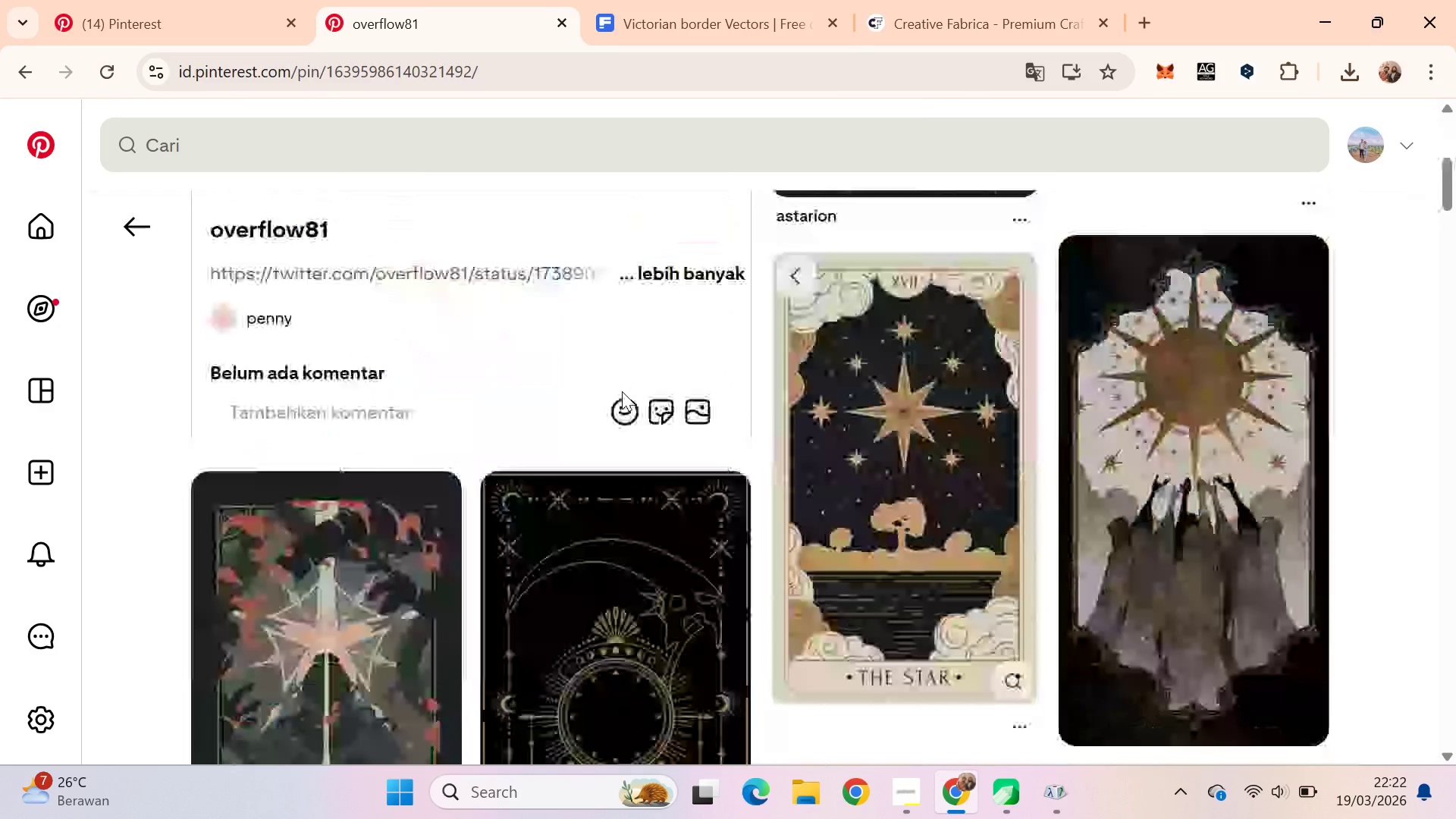 
key(Alt+Tab)
 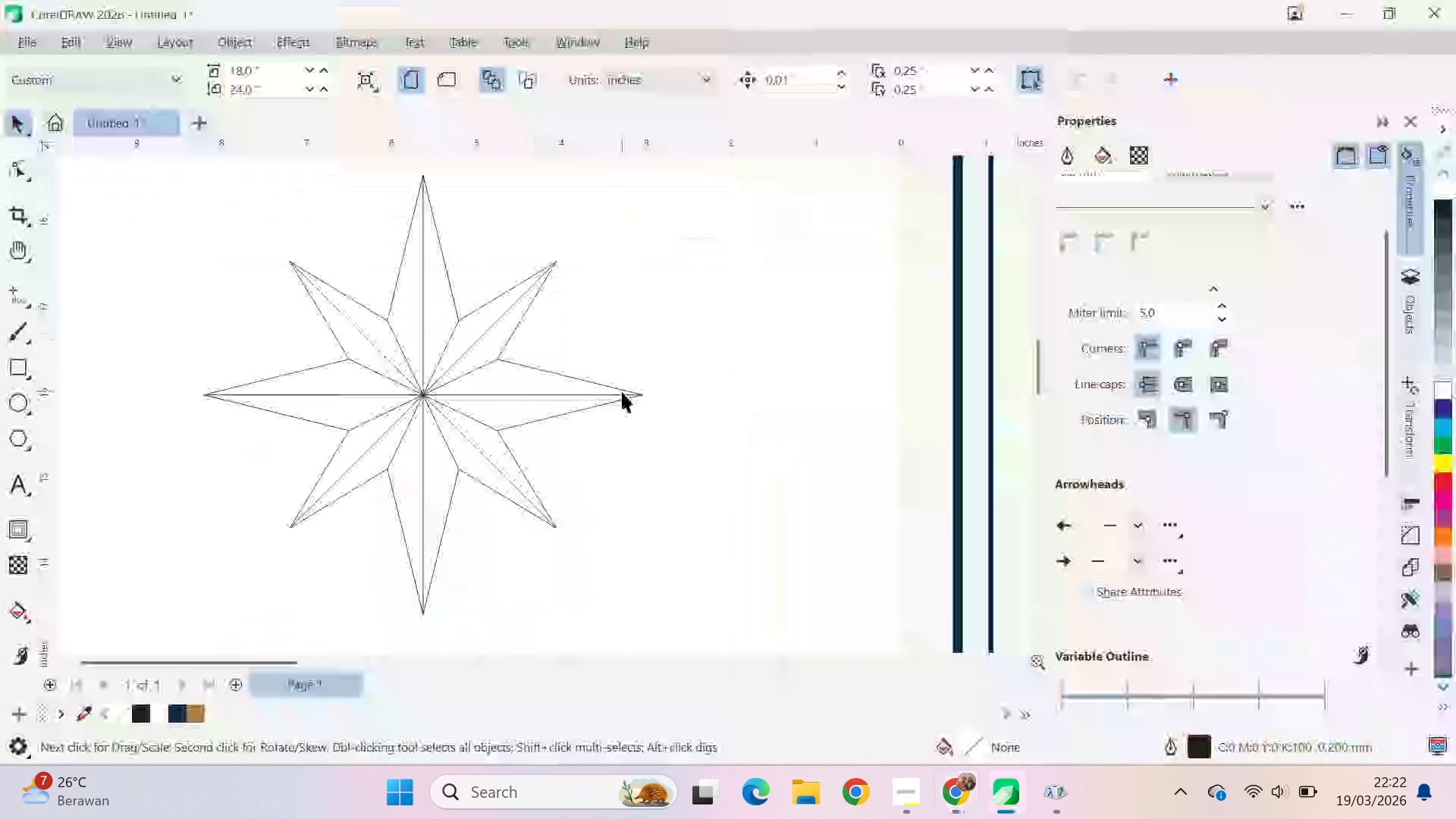 
scroll: coordinate [622, 391], scroll_direction: down, amount: 5.0
 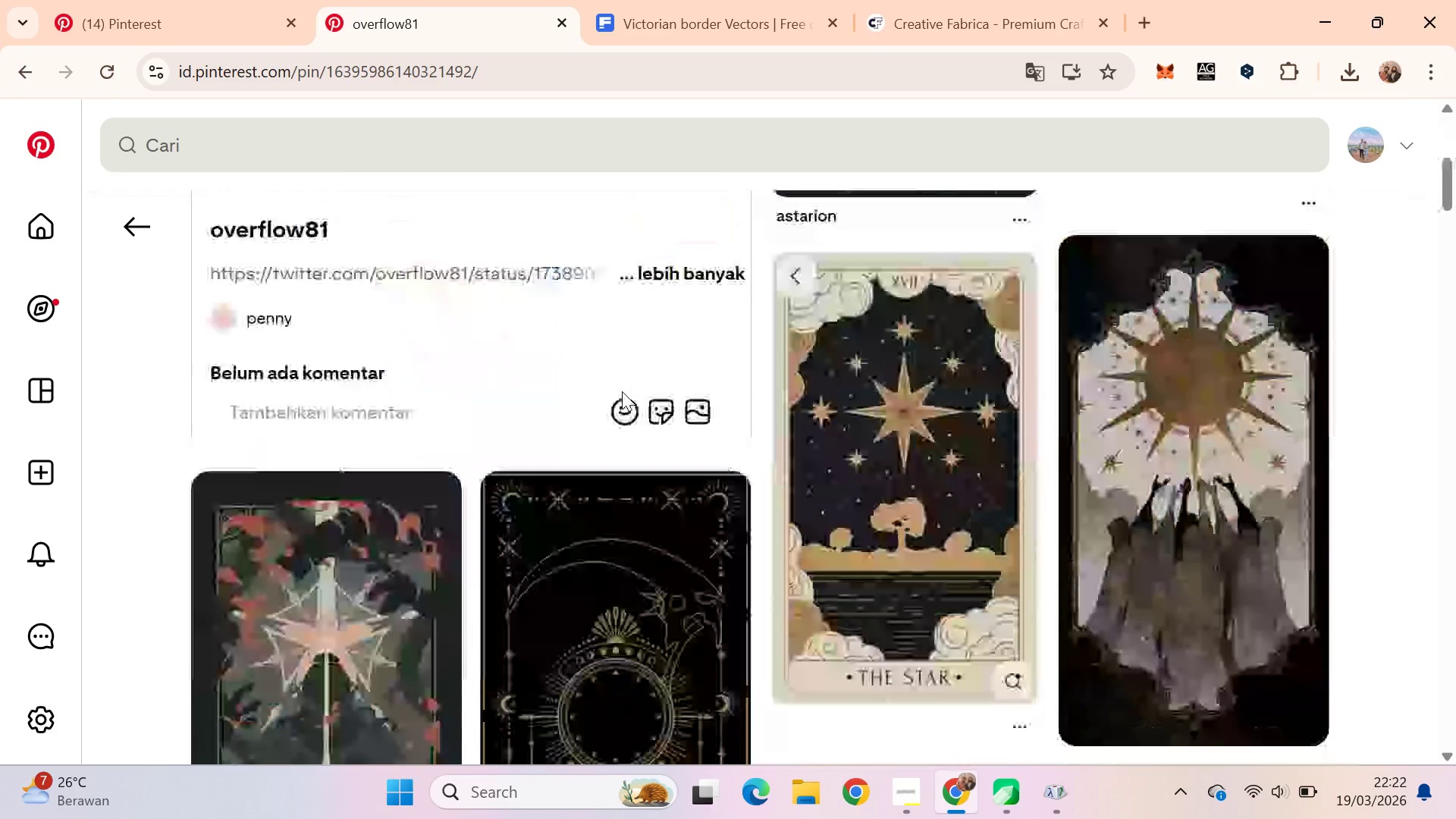 
key(Alt+AltLeft)
 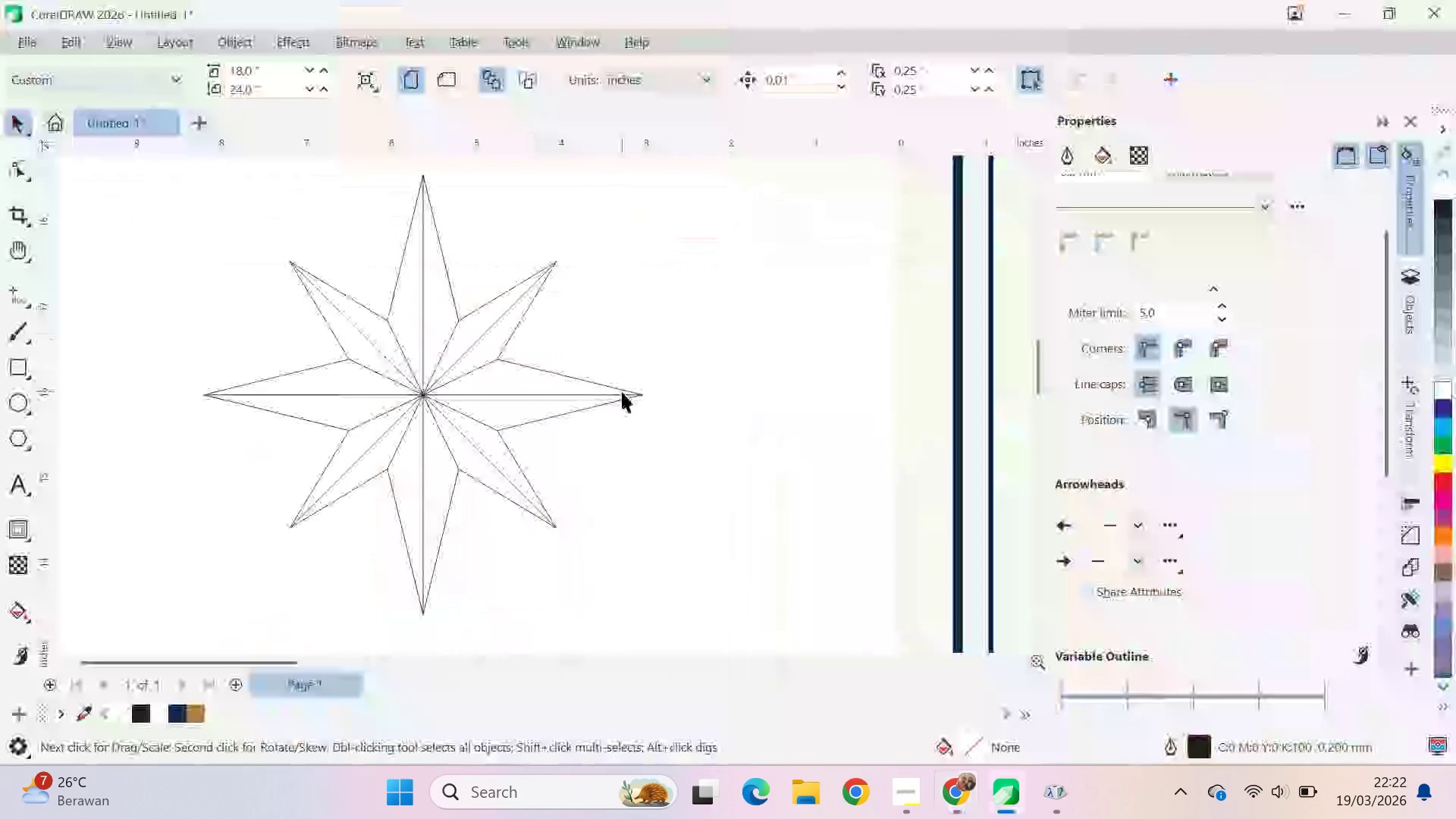 
key(Alt+Tab)
 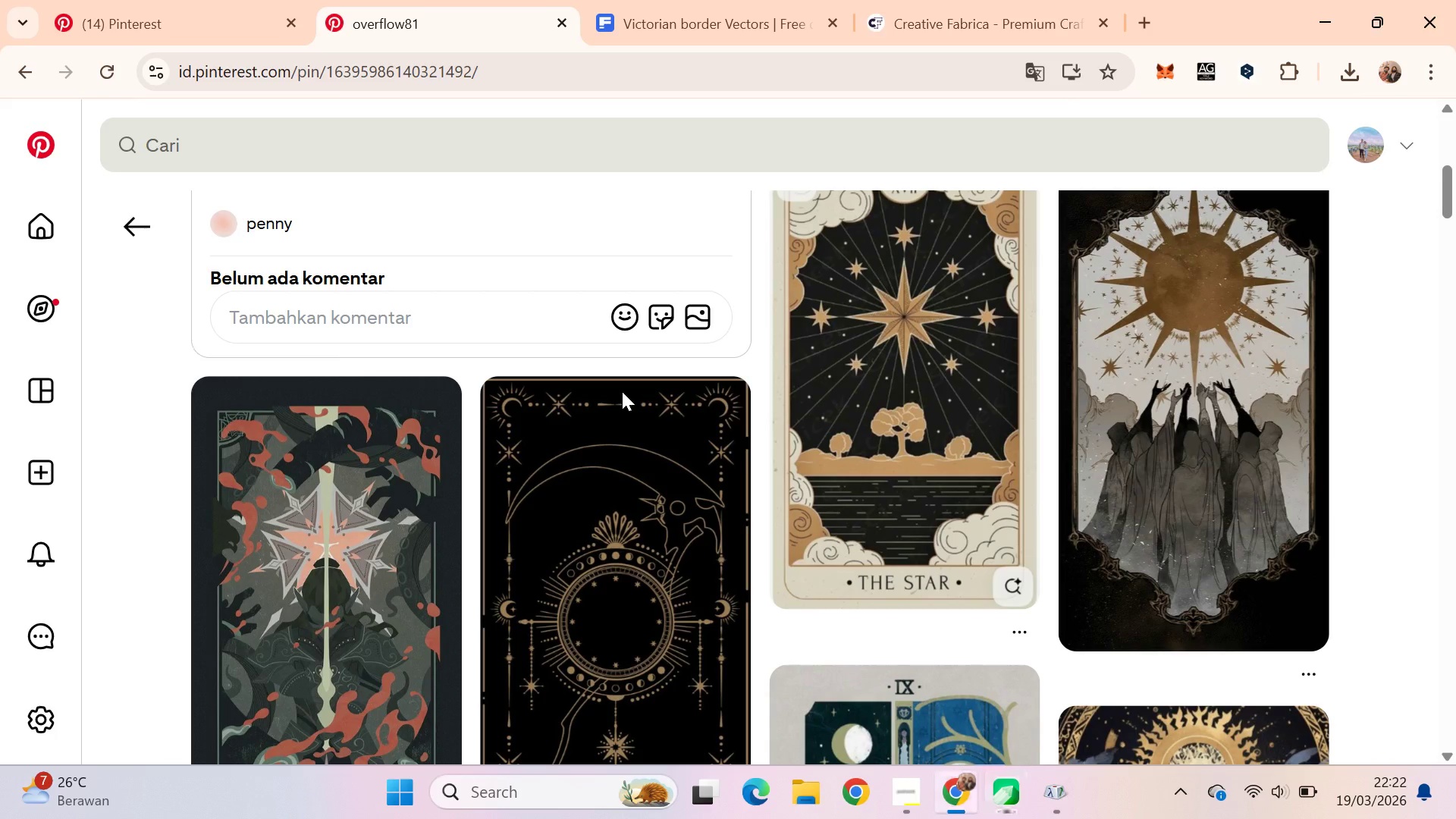 
key(Alt+AltLeft)
 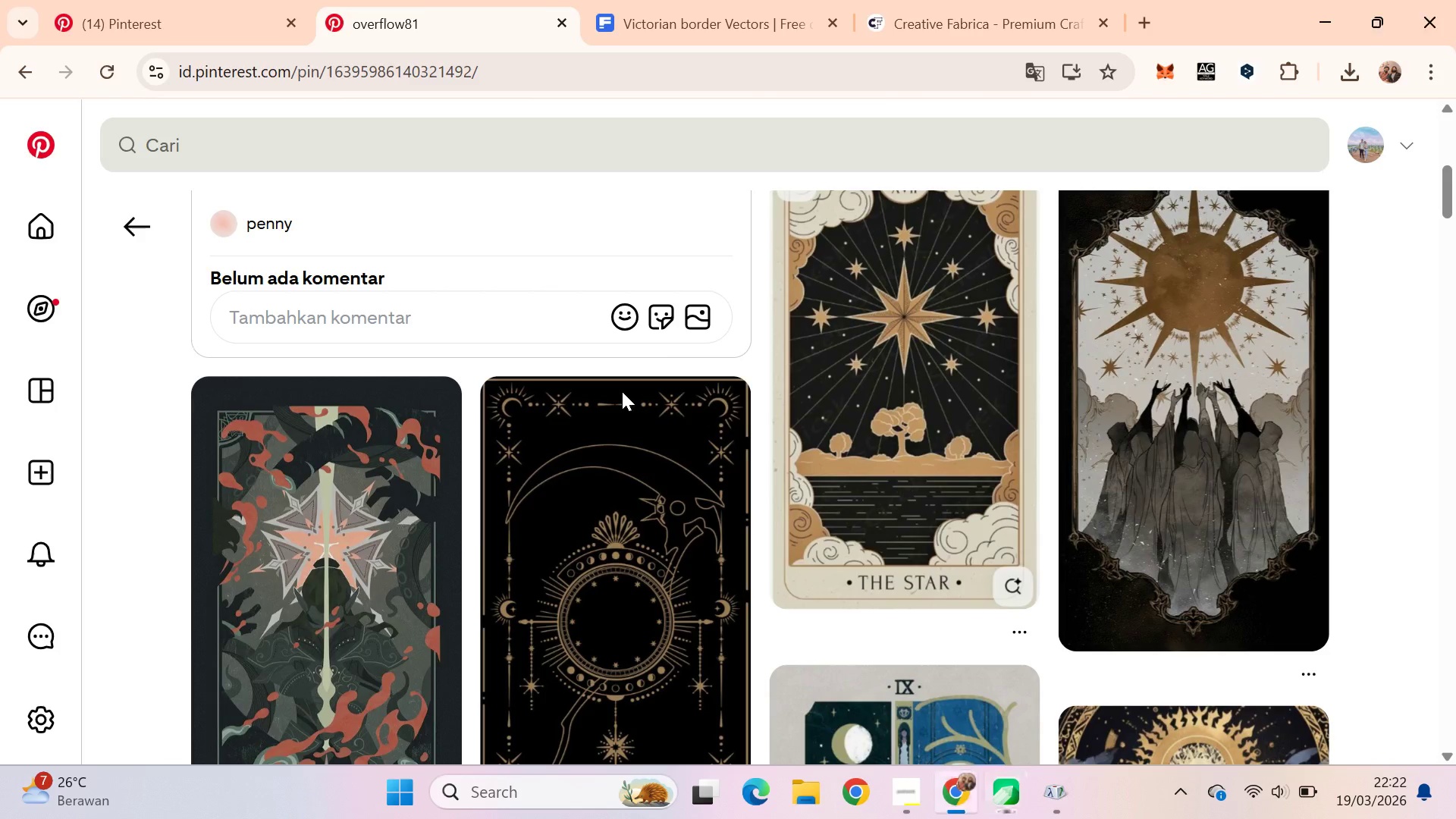 
key(Alt+Tab)
 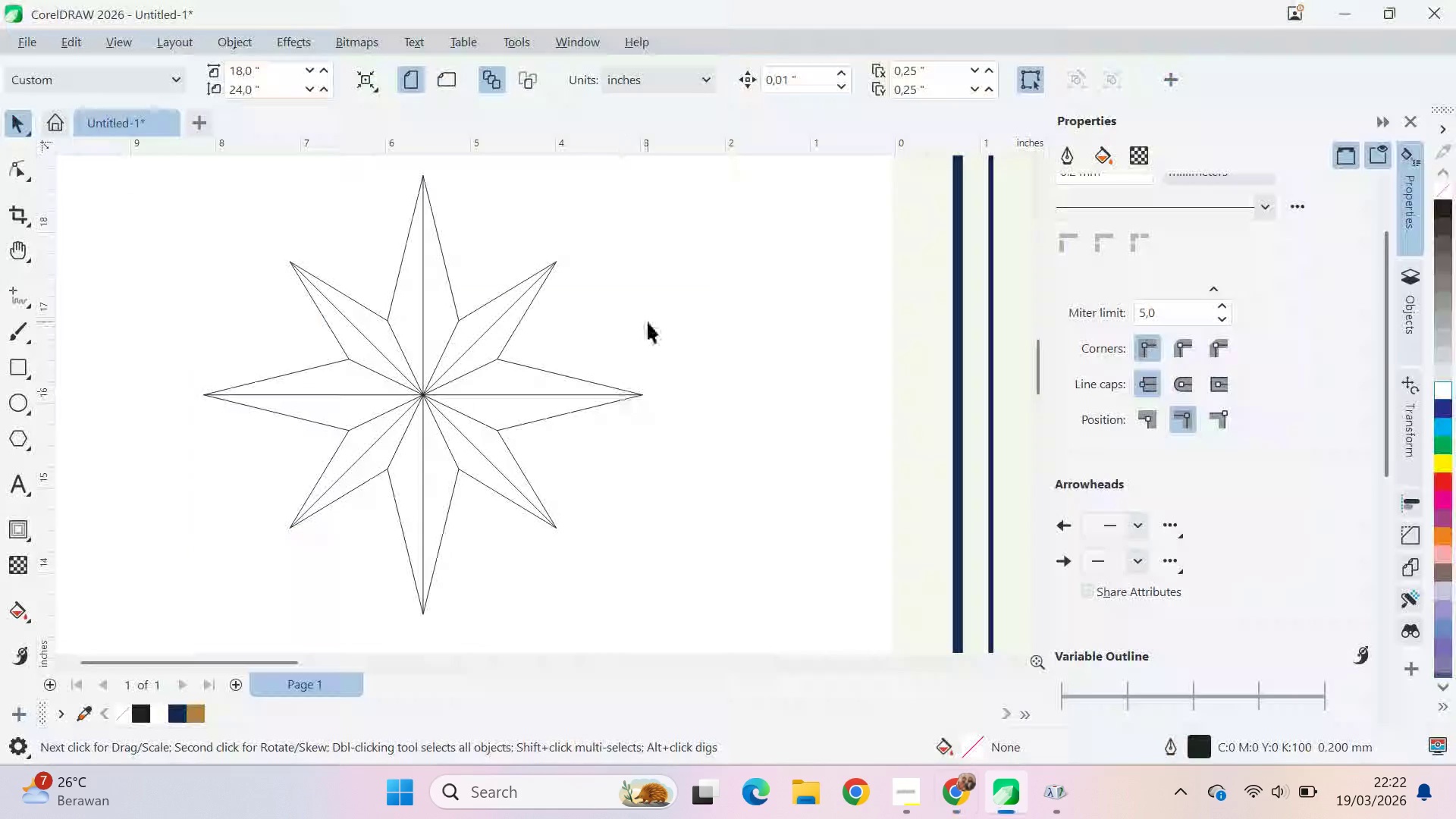 
left_click([648, 322])
 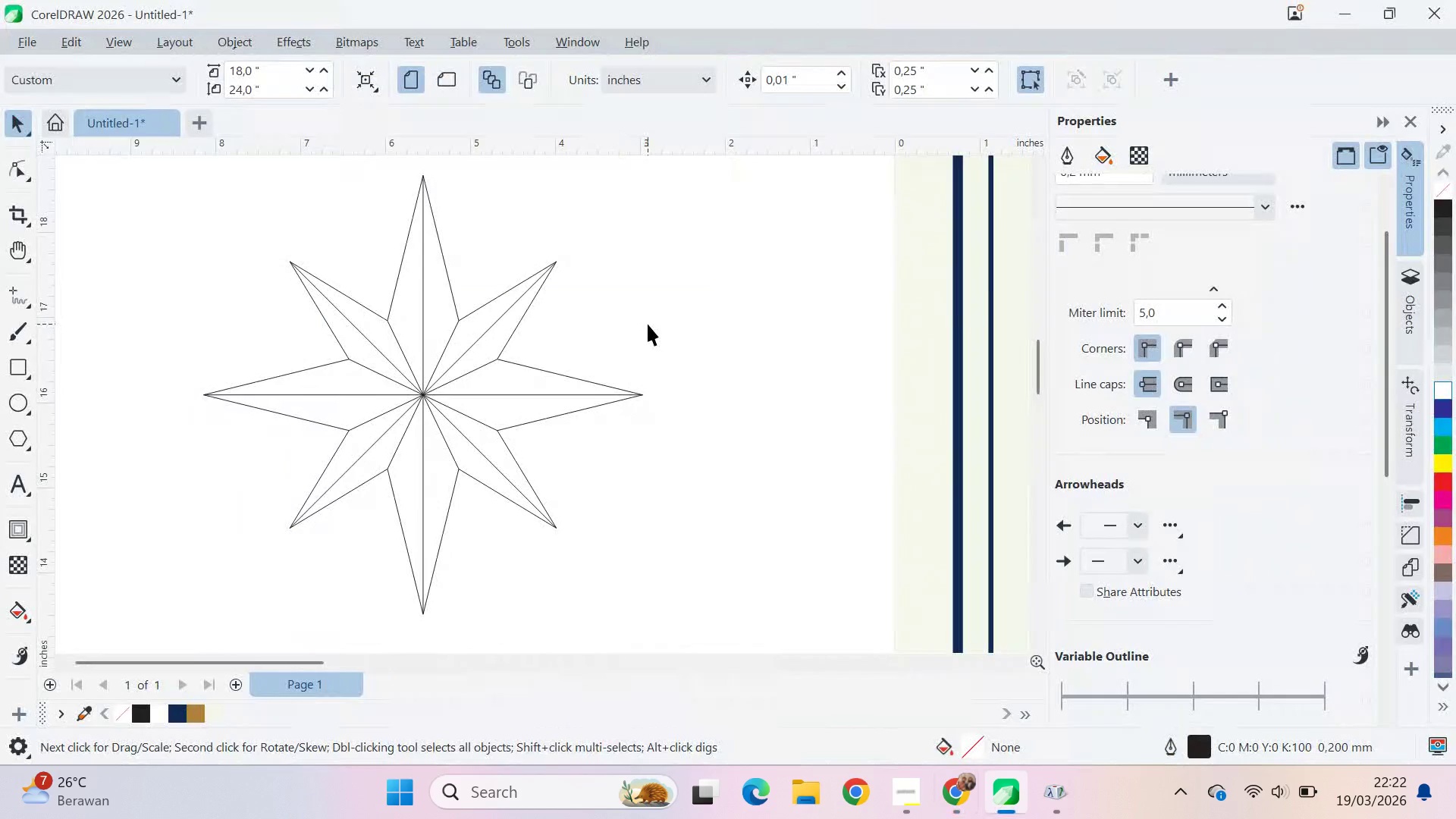 
scroll: coordinate [648, 326], scroll_direction: down, amount: 6.0
 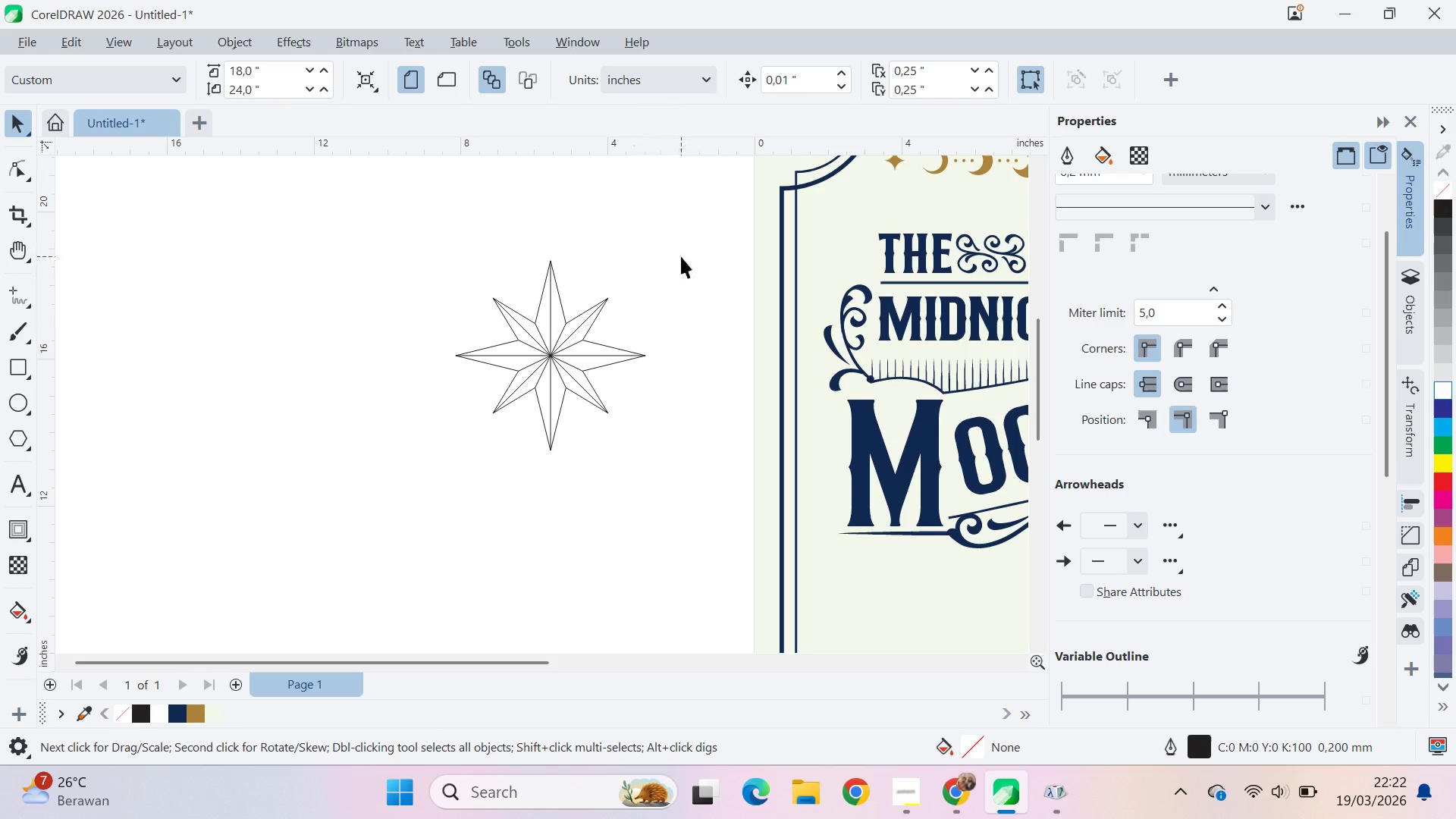 
wait(9.04)
 